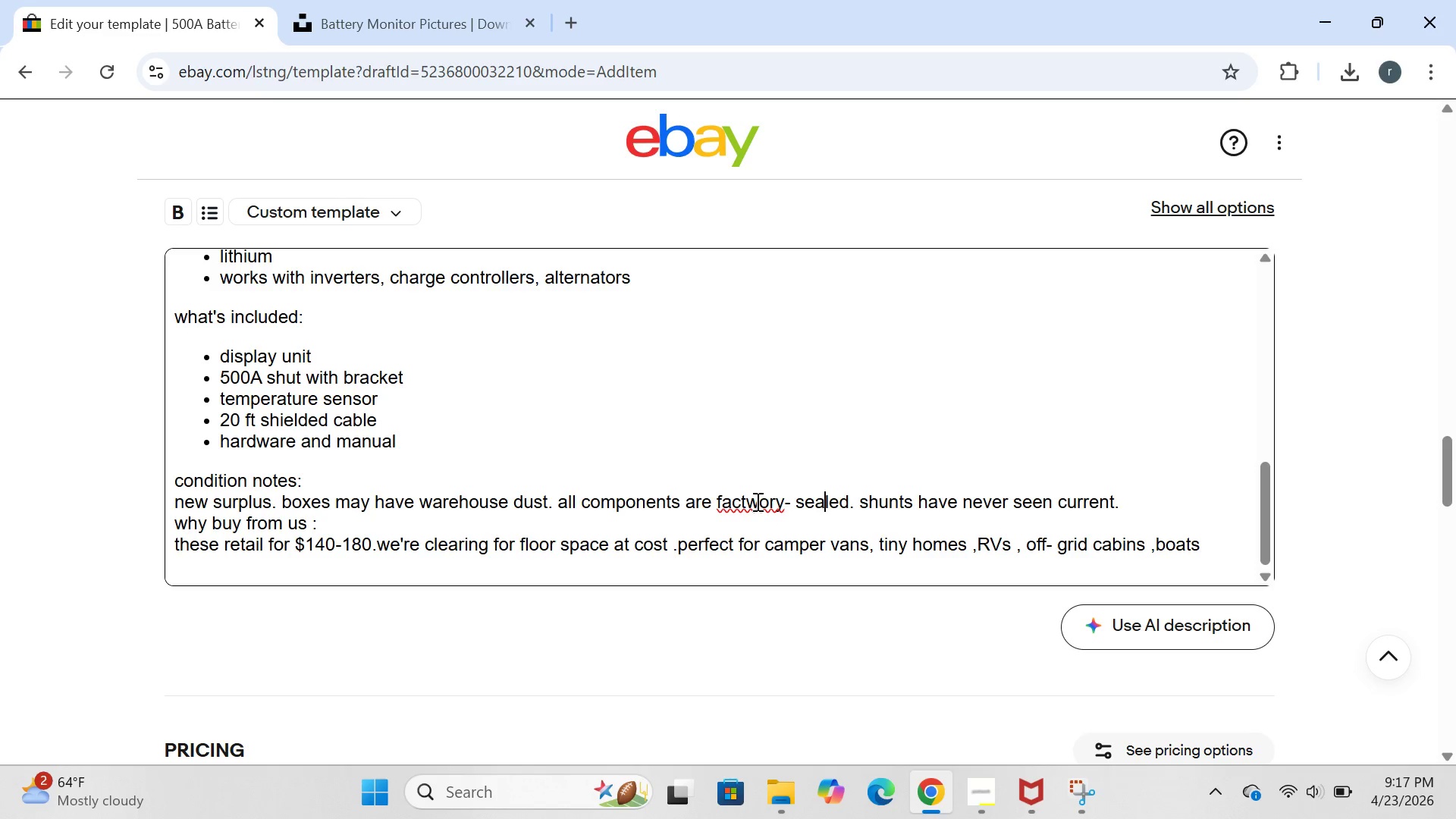 
key(ArrowLeft)
 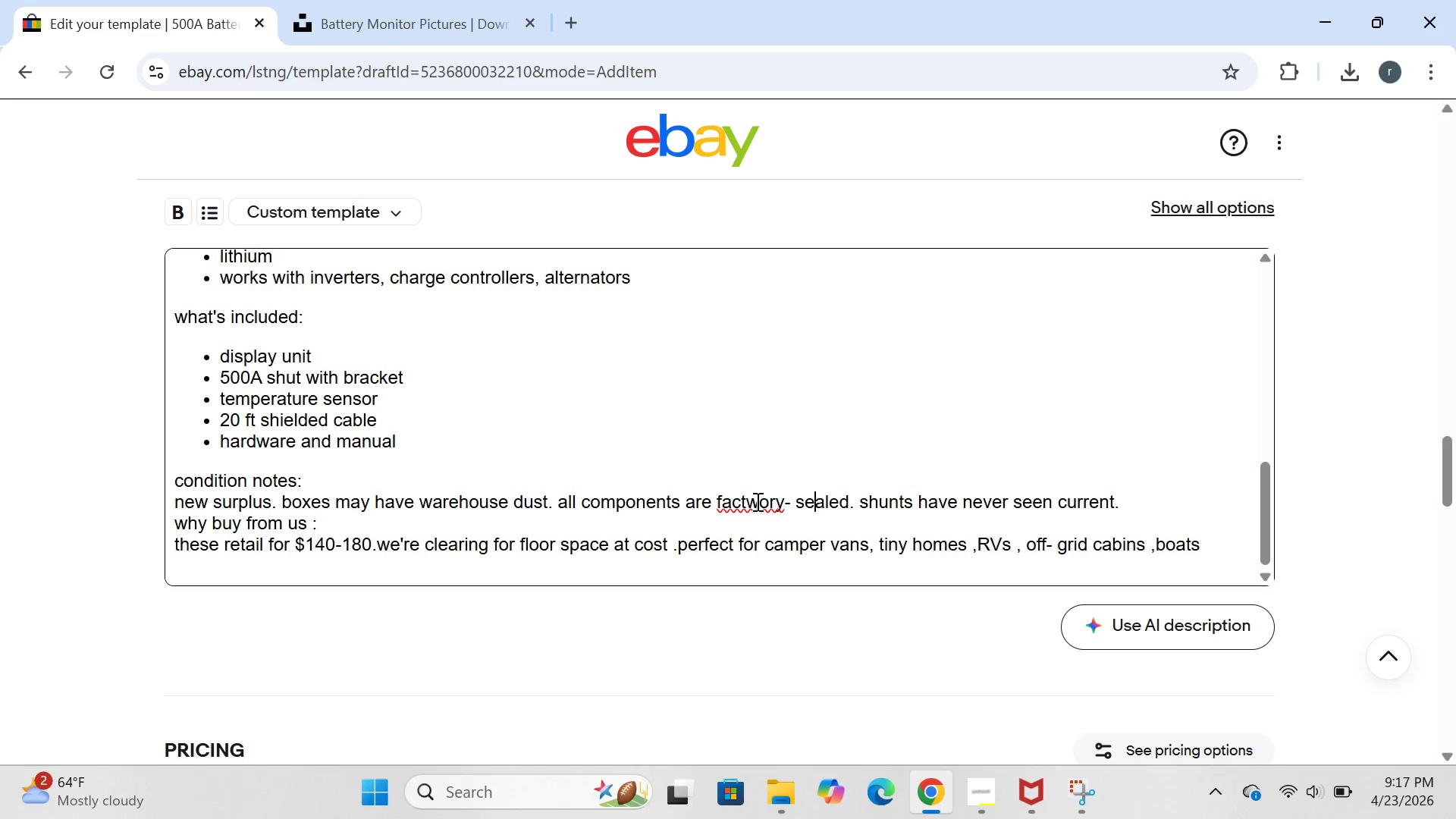 
key(ArrowLeft)
 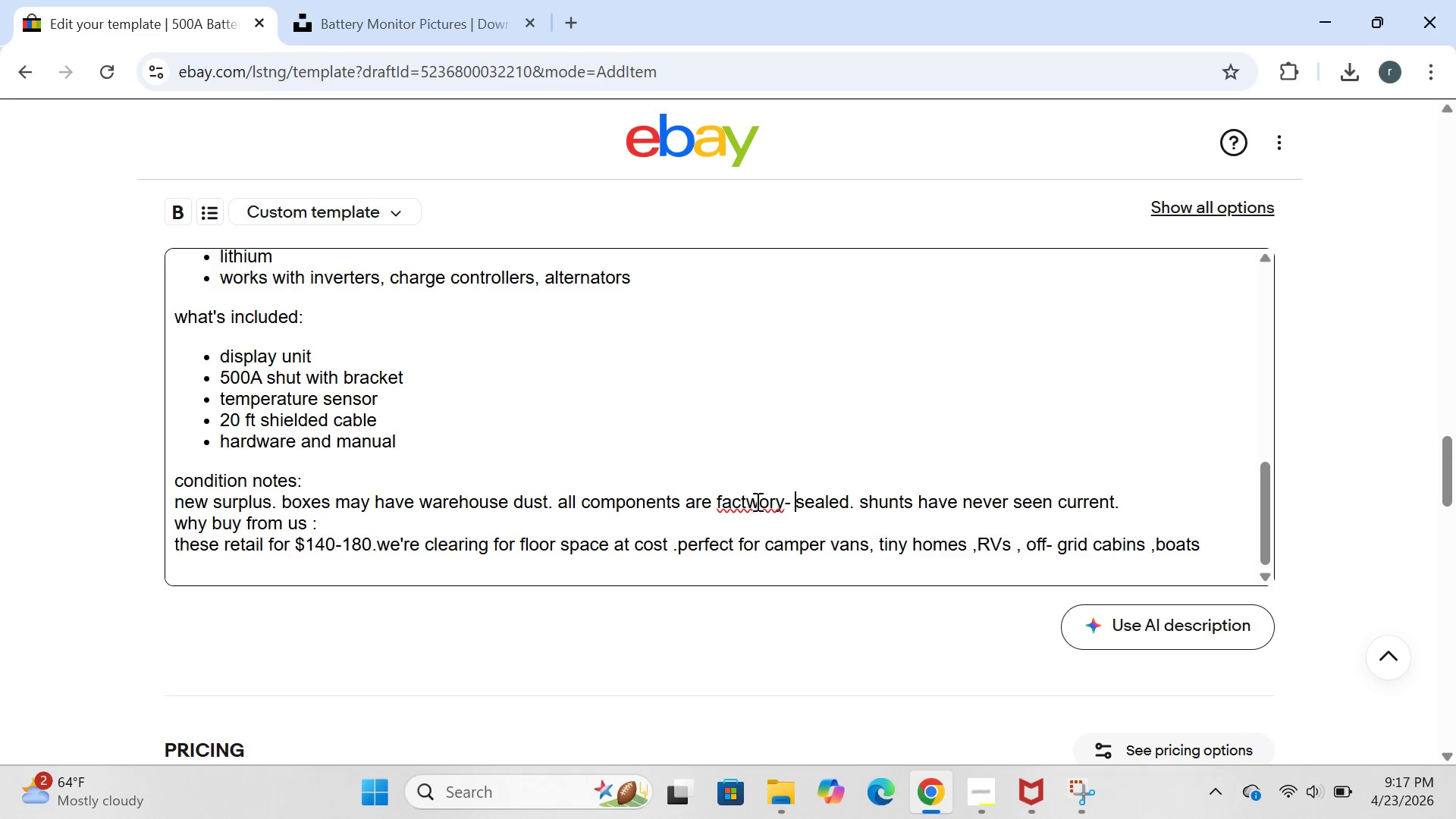 
key(ArrowLeft)
 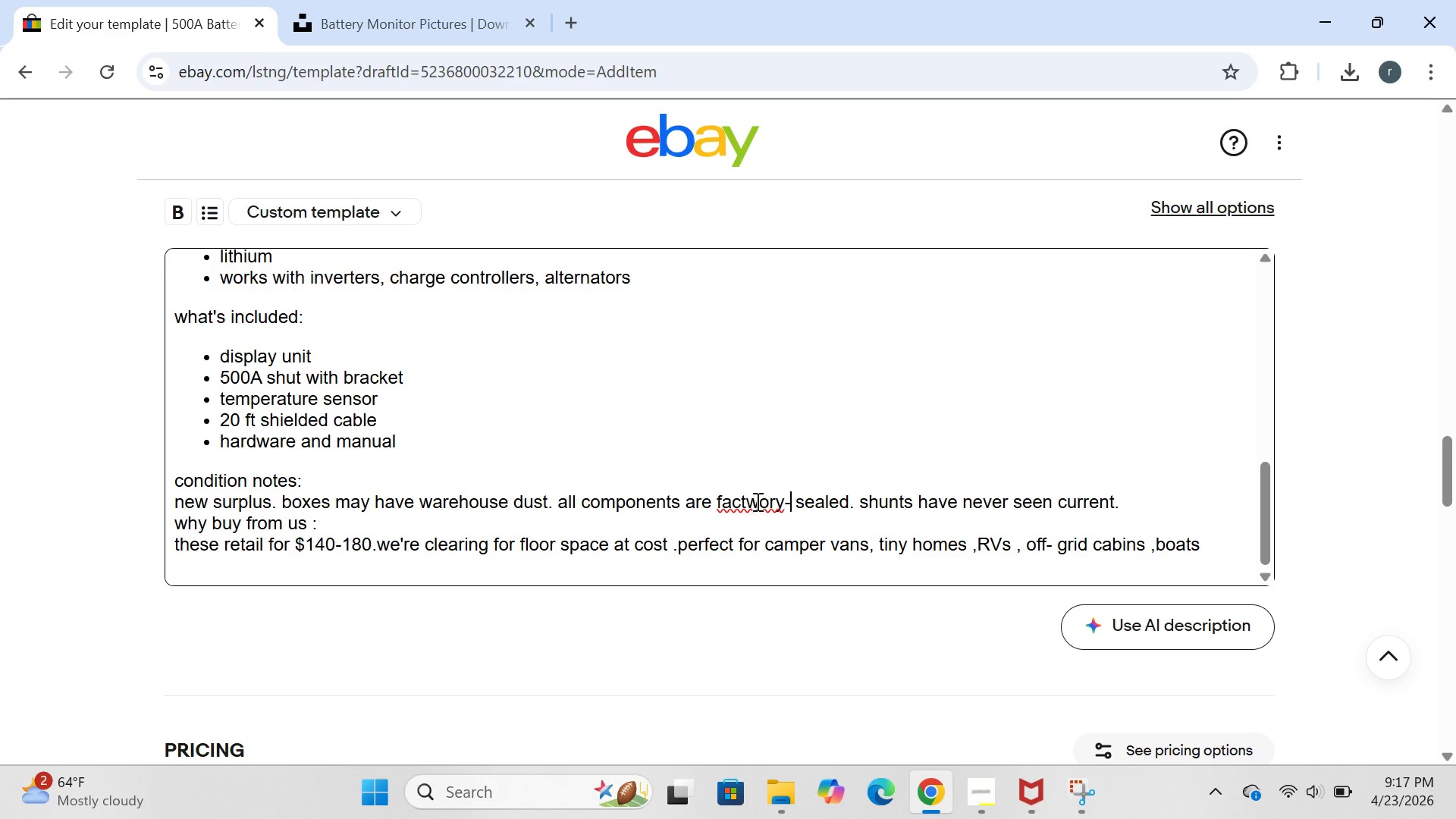 
key(ArrowLeft)
 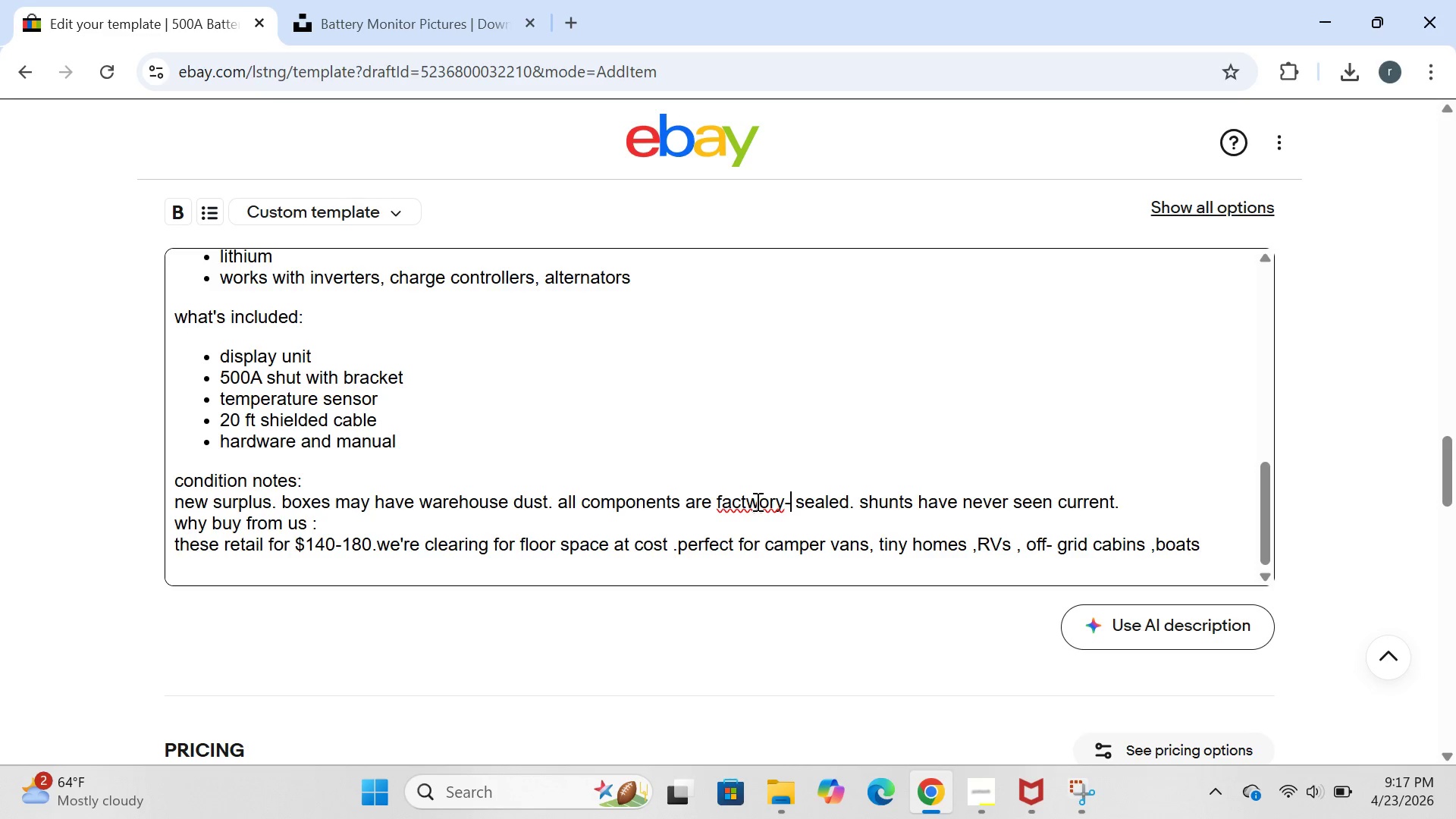 
key(ArrowLeft)
 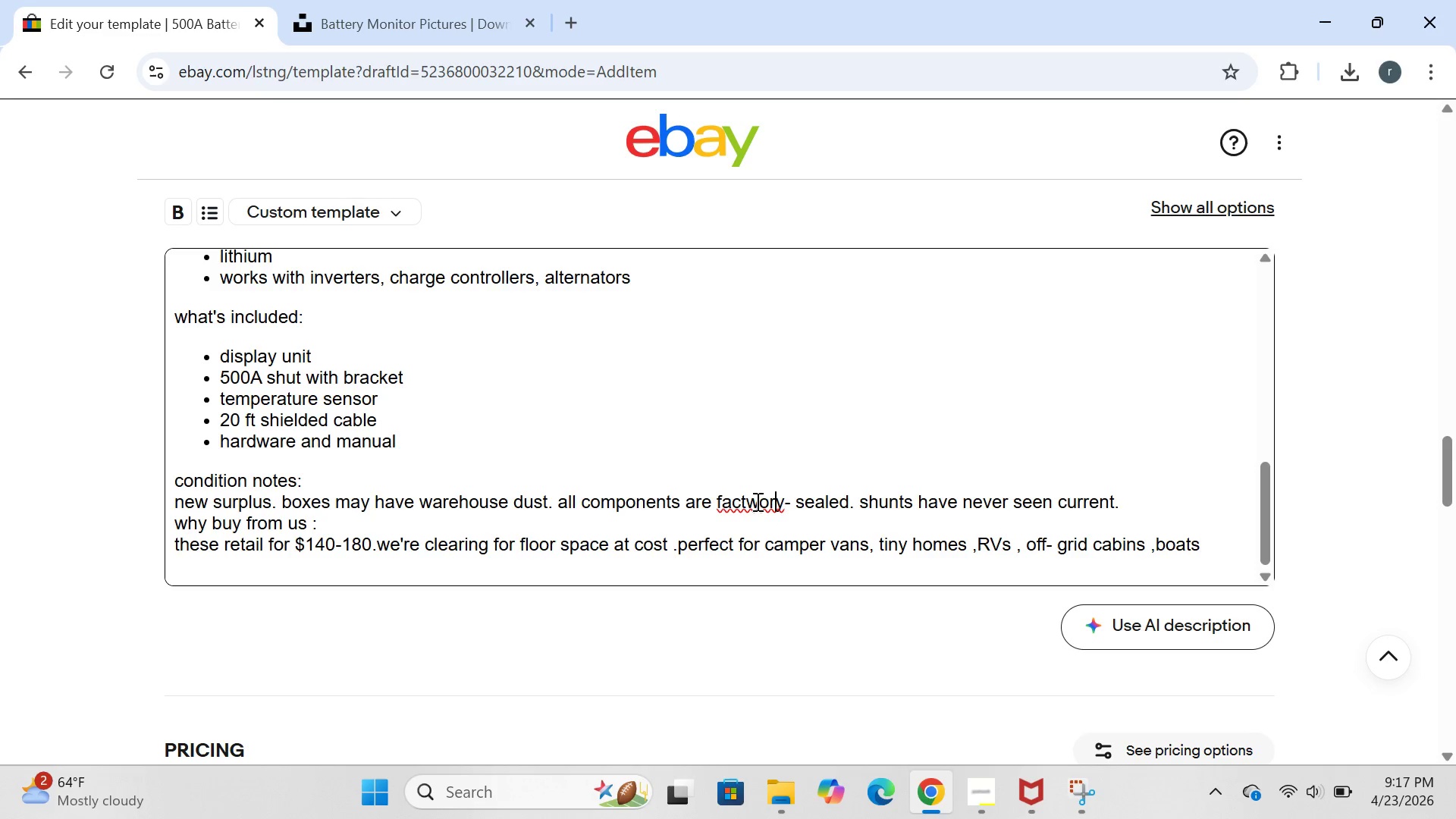 
key(ArrowLeft)
 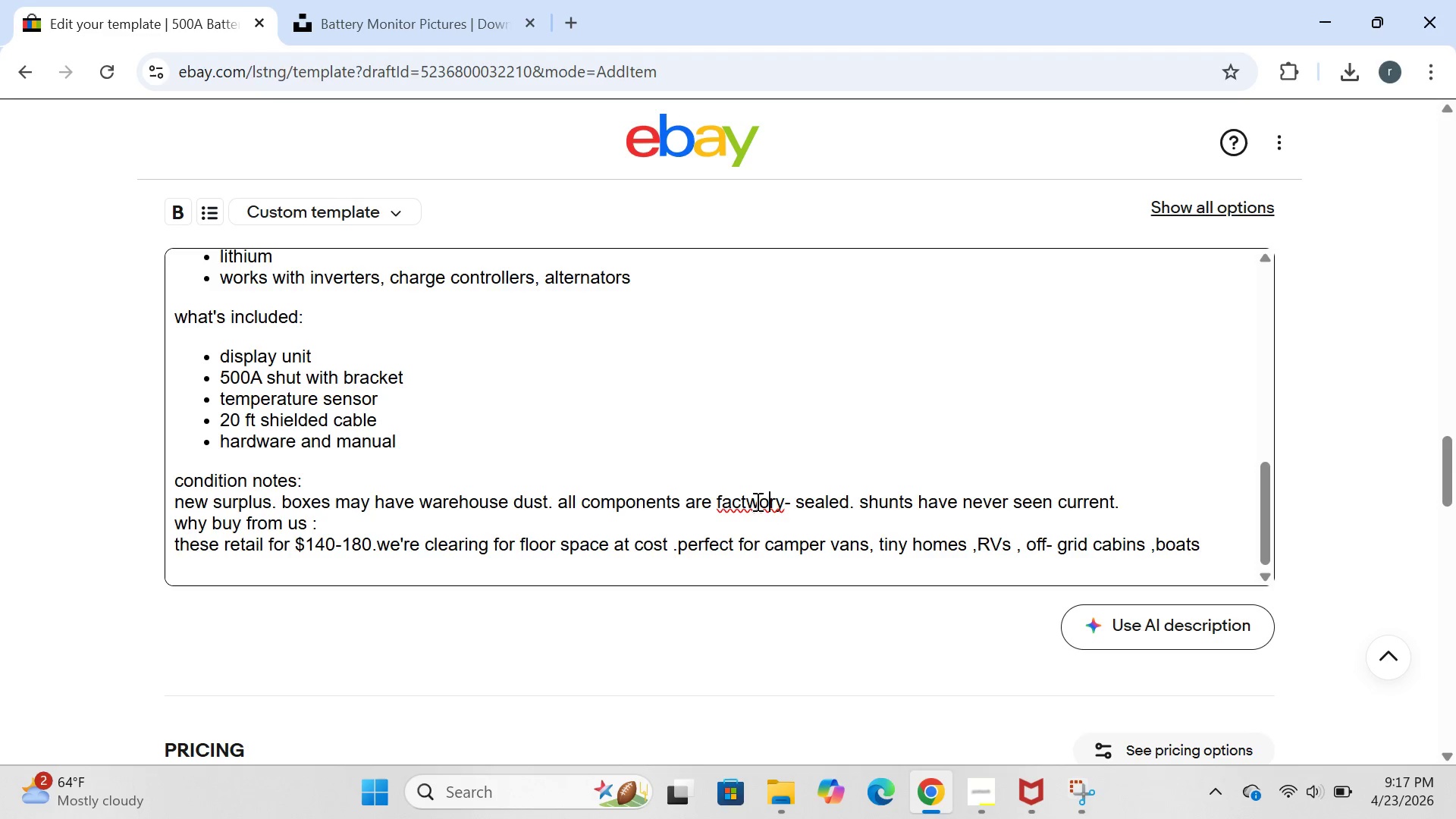 
key(ArrowLeft)
 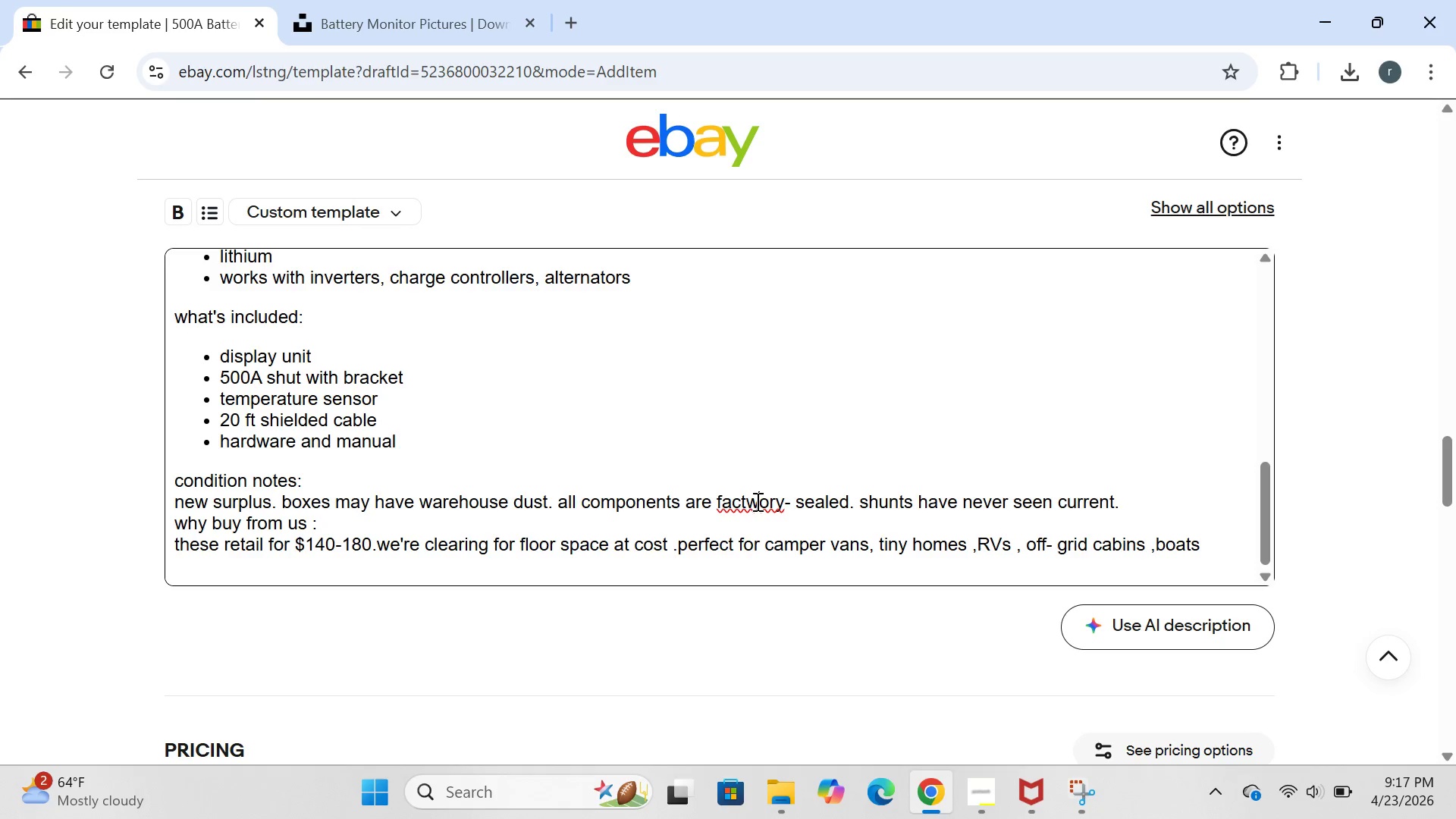 
key(ArrowLeft)
 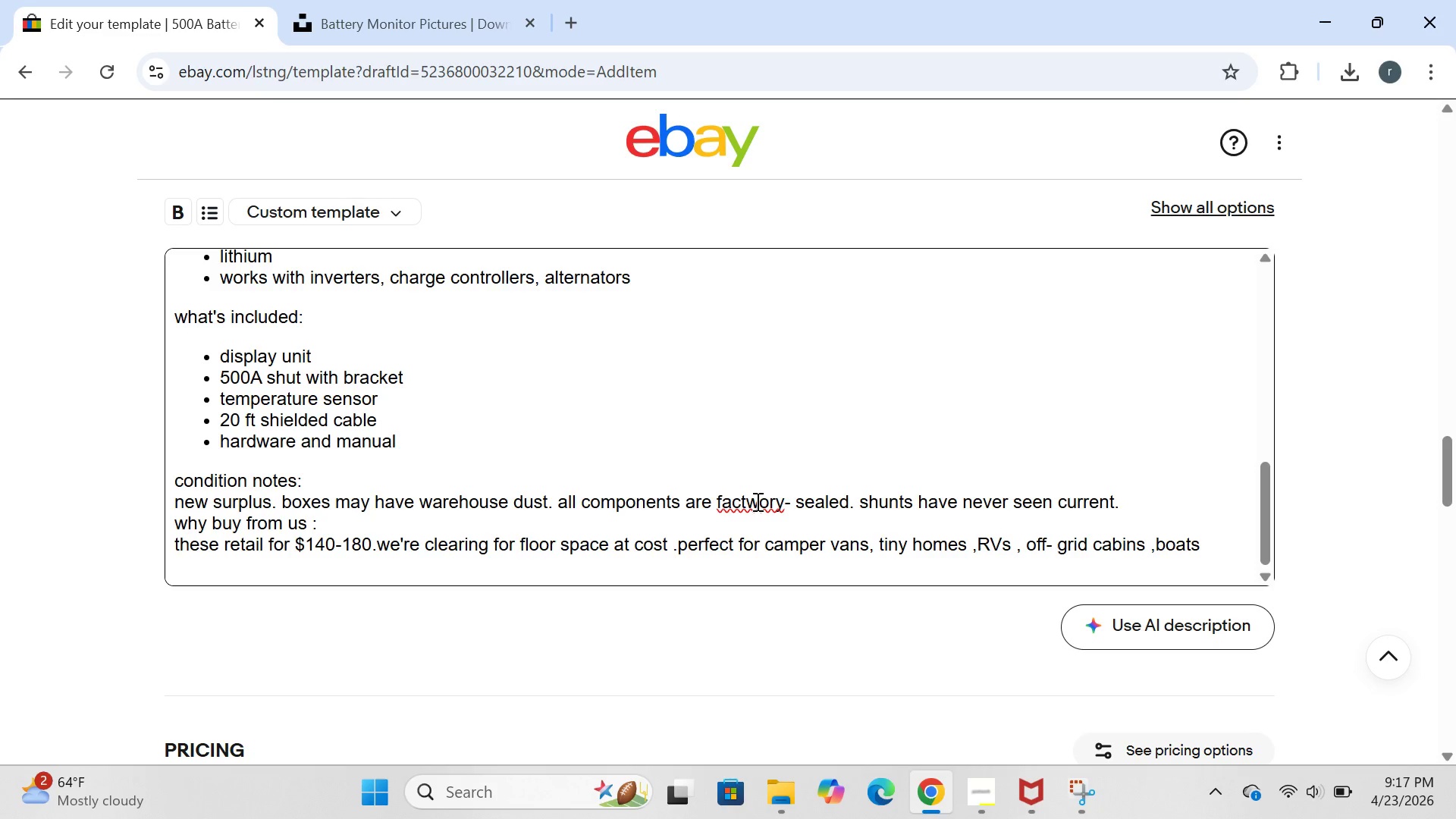 
key(Backspace)
 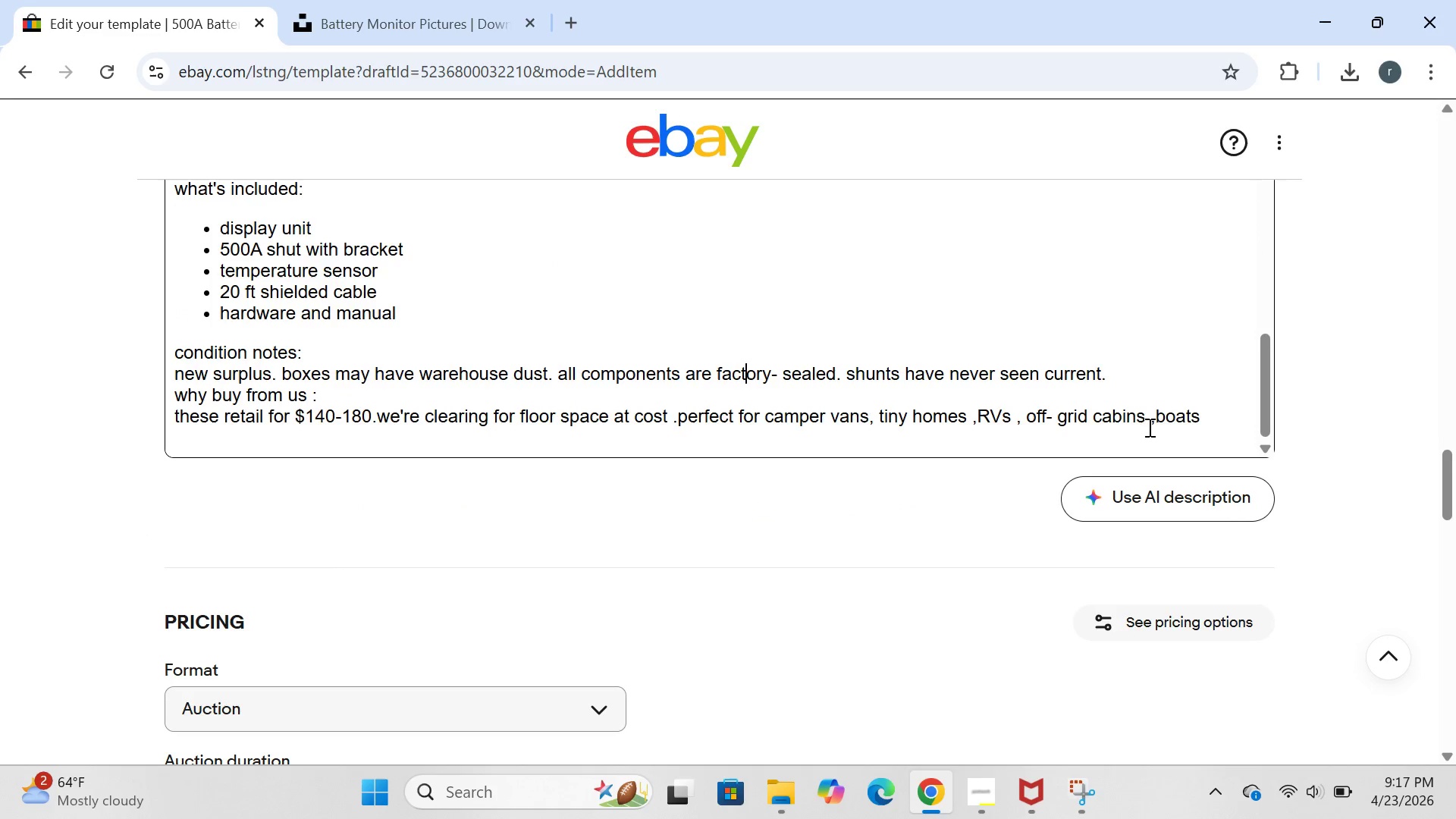 
left_click([1218, 410])
 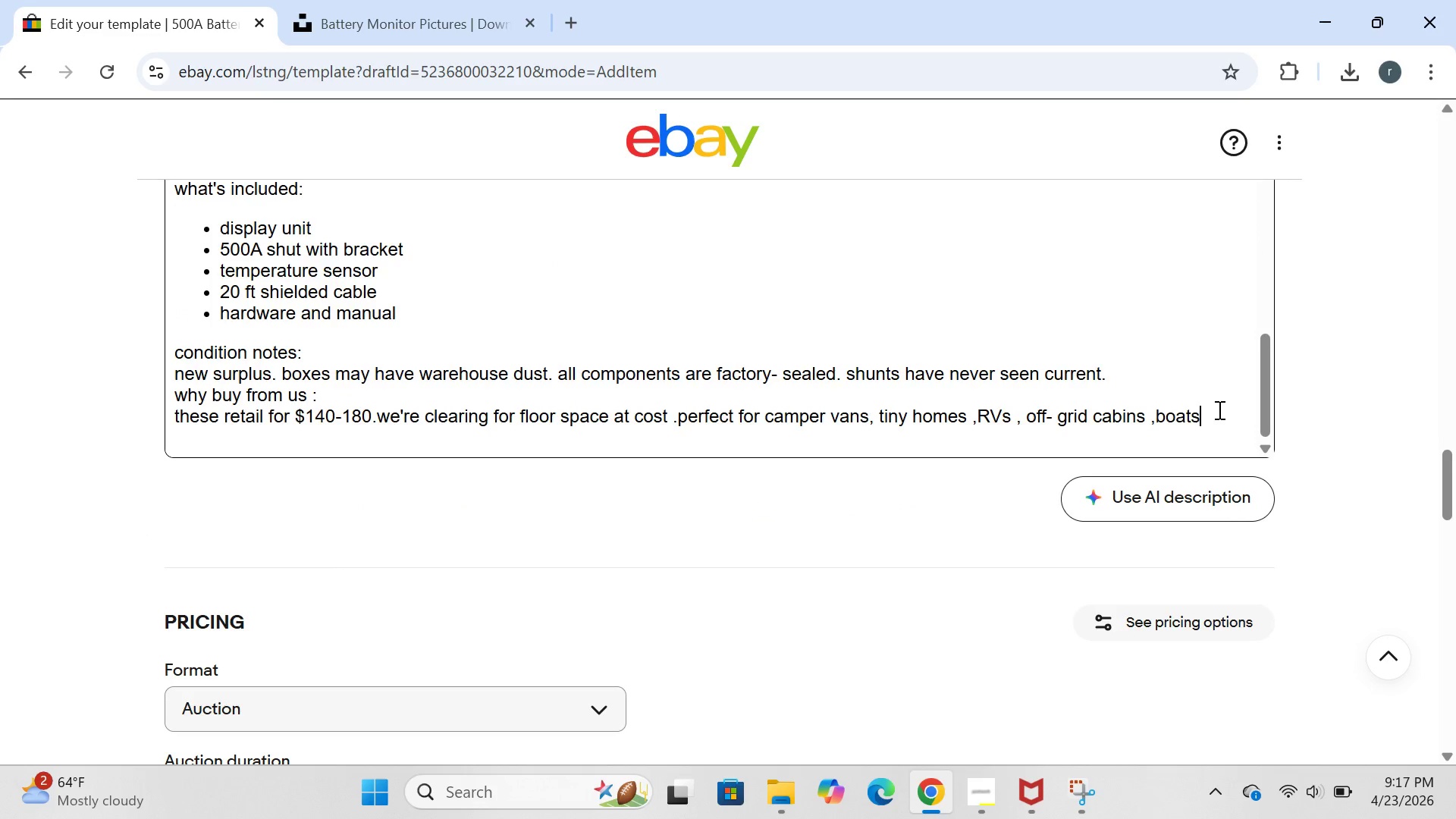 
key(Enter)
 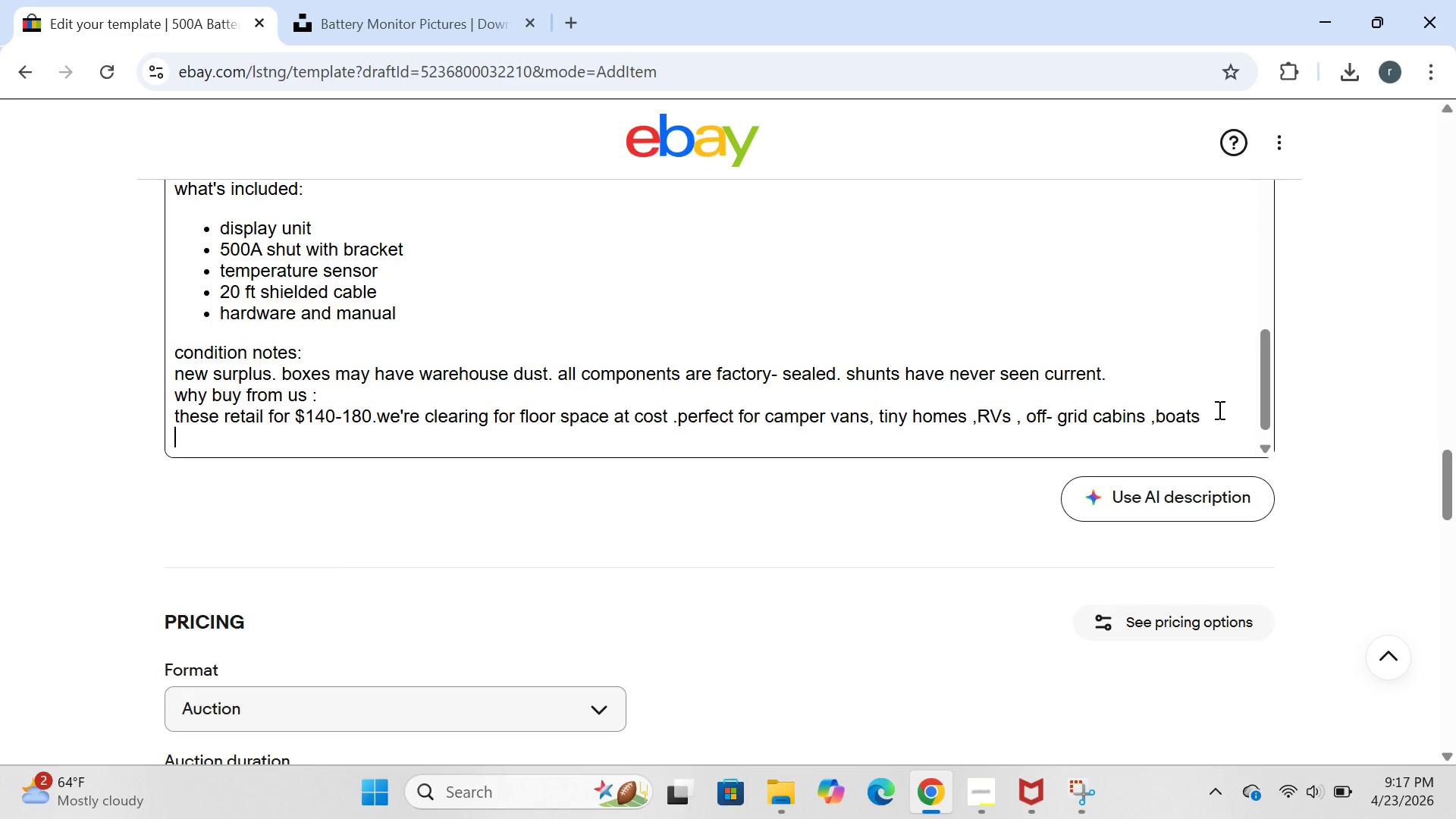 
type(shippinmg)
key(Backspace)
key(Backspace)
key(Backspace)
type(nf)
key(Backspace)
type(d)
key(Backspace)
type(g:)
 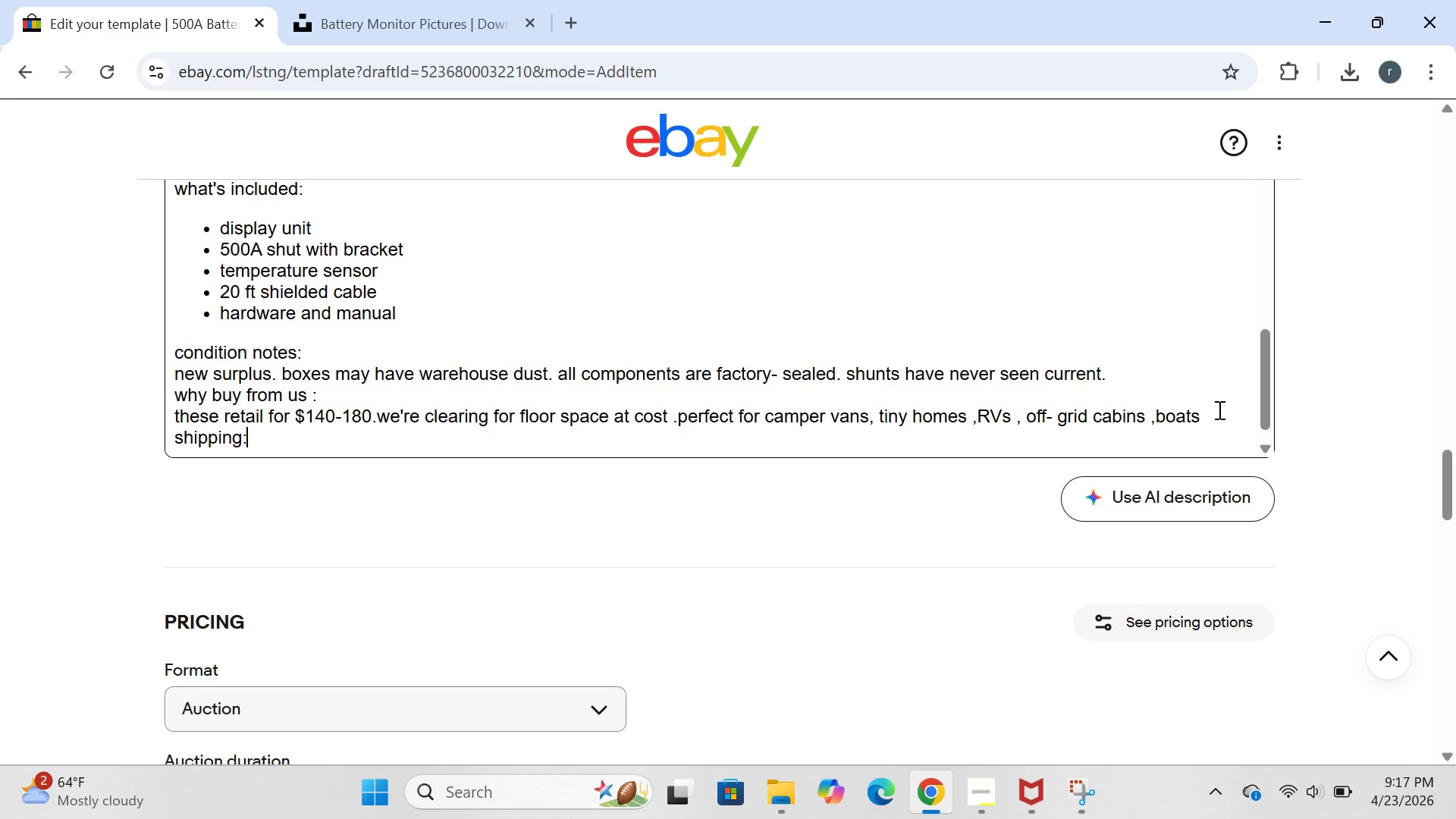 
key(Enter)
 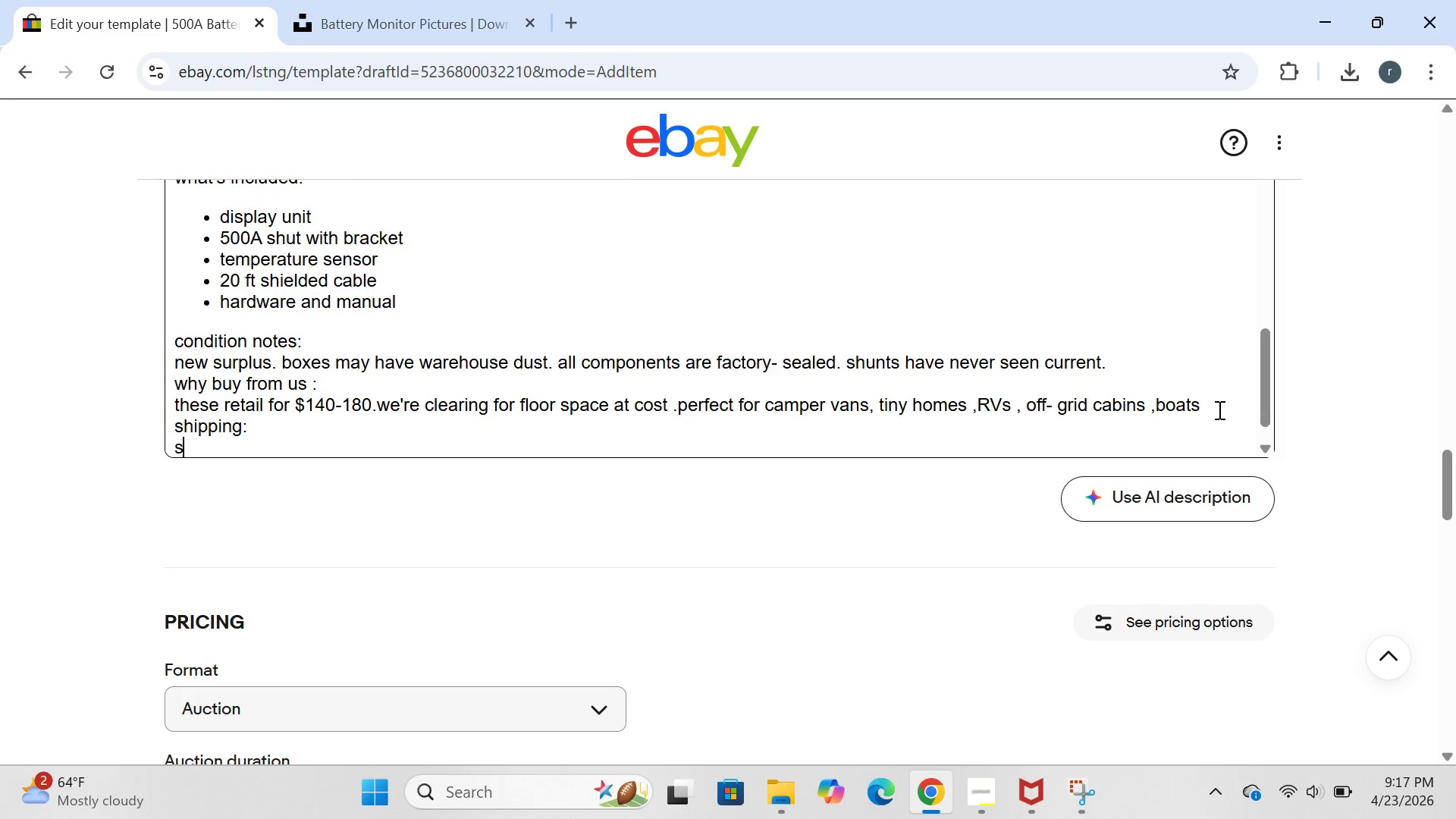 
type(sr)
key(Backspace)
type(tandasrd )
key(Backspace)
key(Backspace)
key(Backspace)
key(Backspace)
type(rd ge)
key(Backspace)
type(rpun)
key(Backspace)
key(Backspace)
key(Backspace)
type(ound .multiple units|)
key(Backspace)
type(?message me for )
 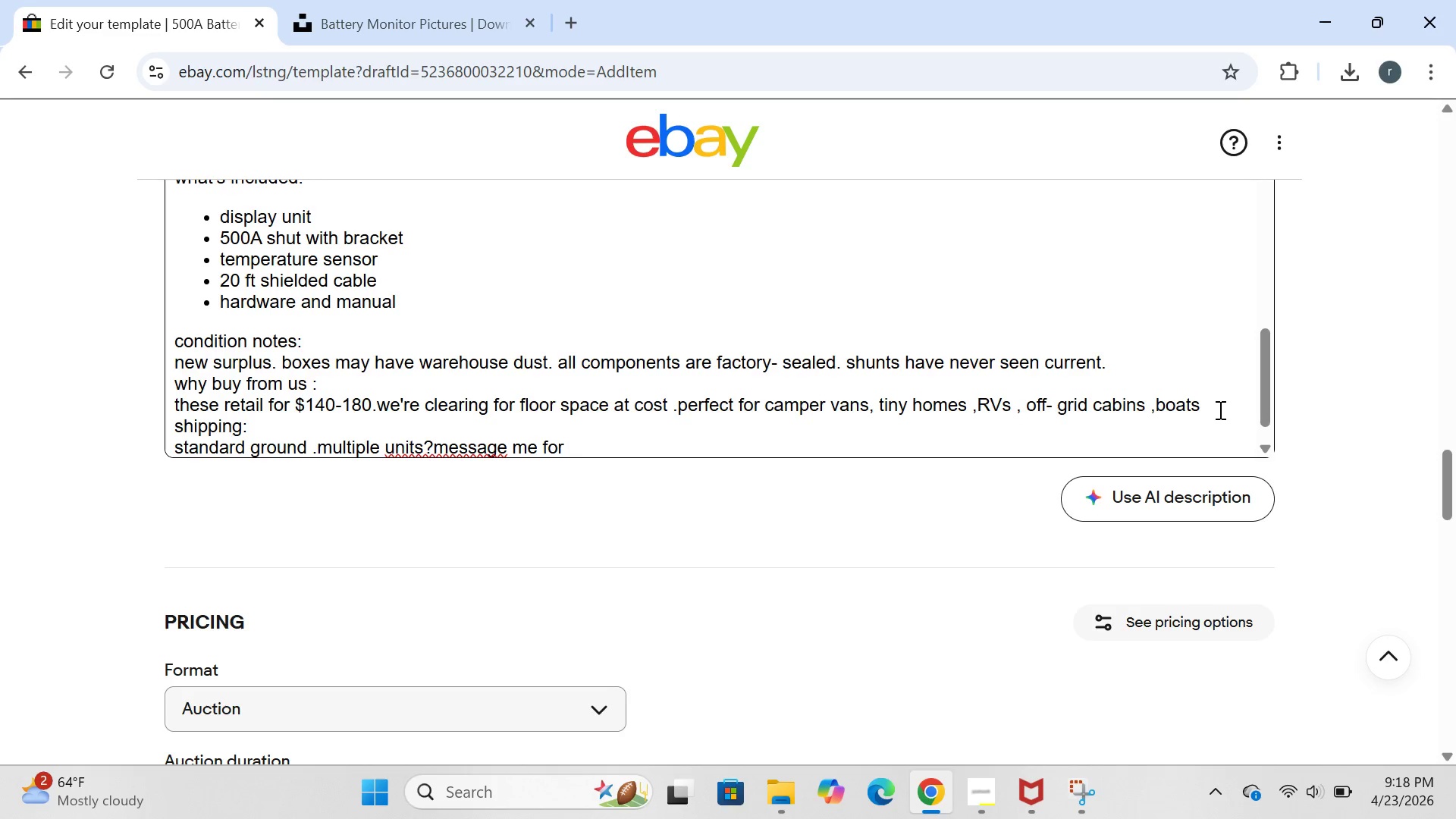 
left_click([434, 451])
 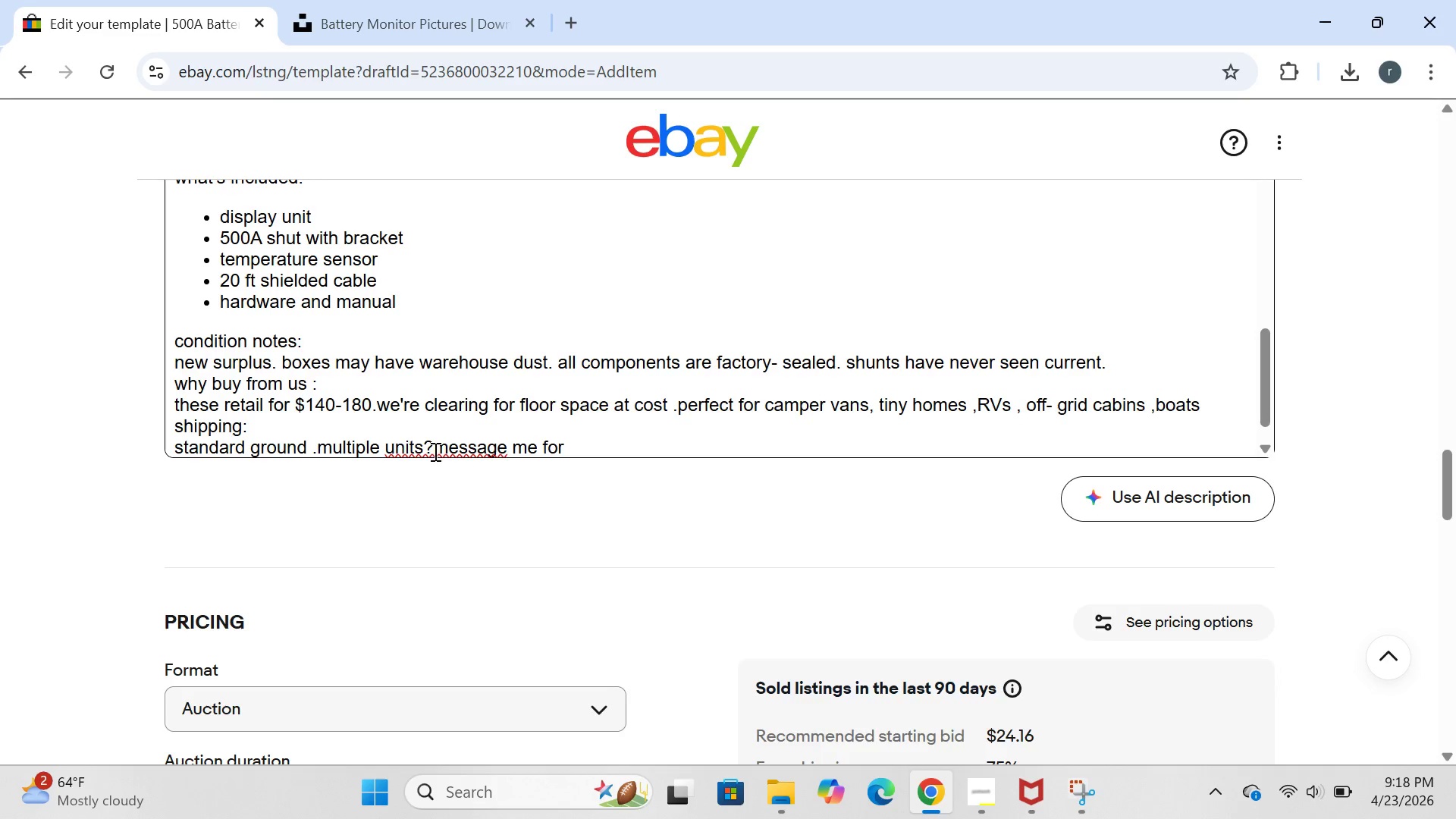 
key(Space)
 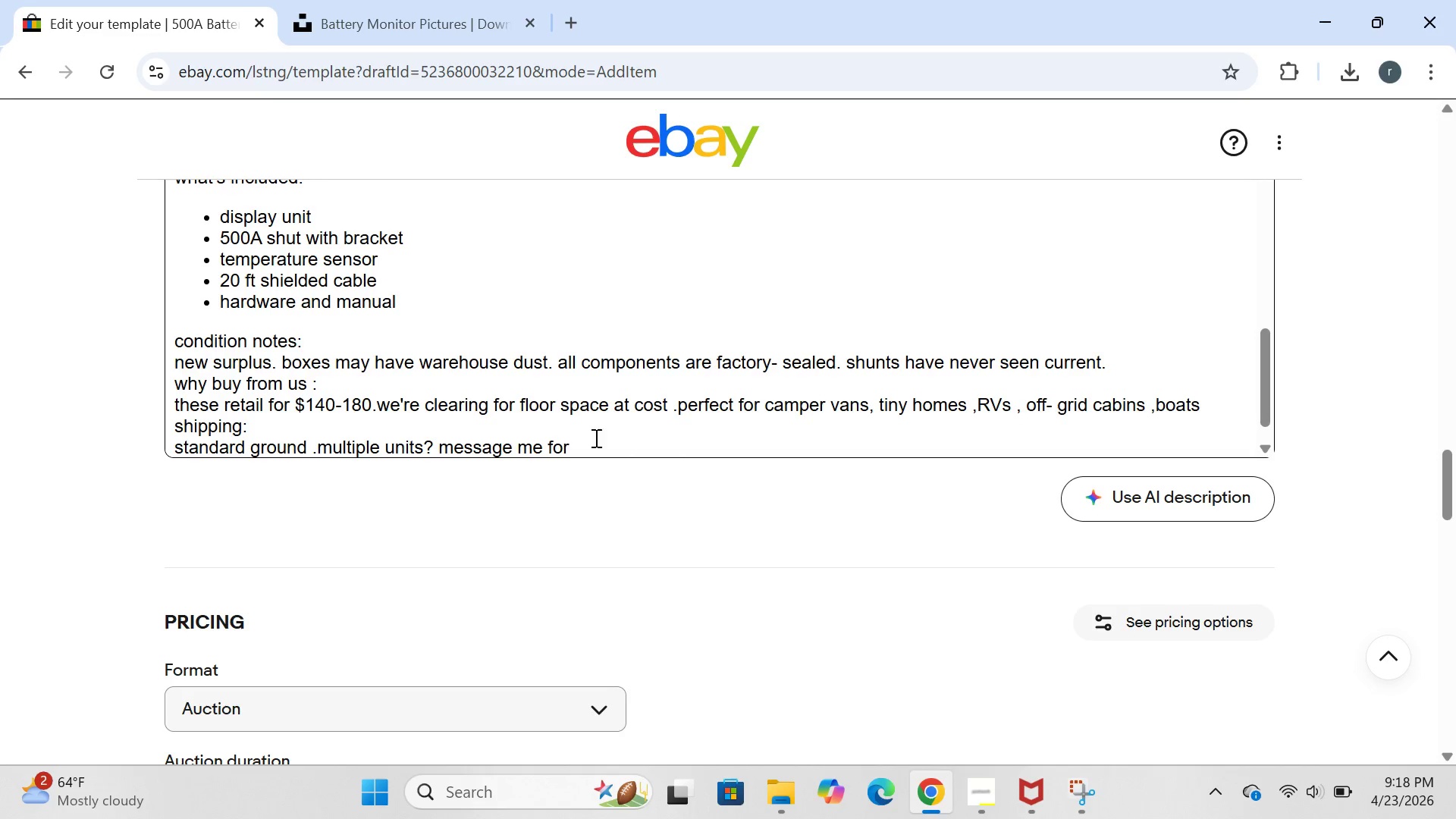 
left_click([592, 469])
 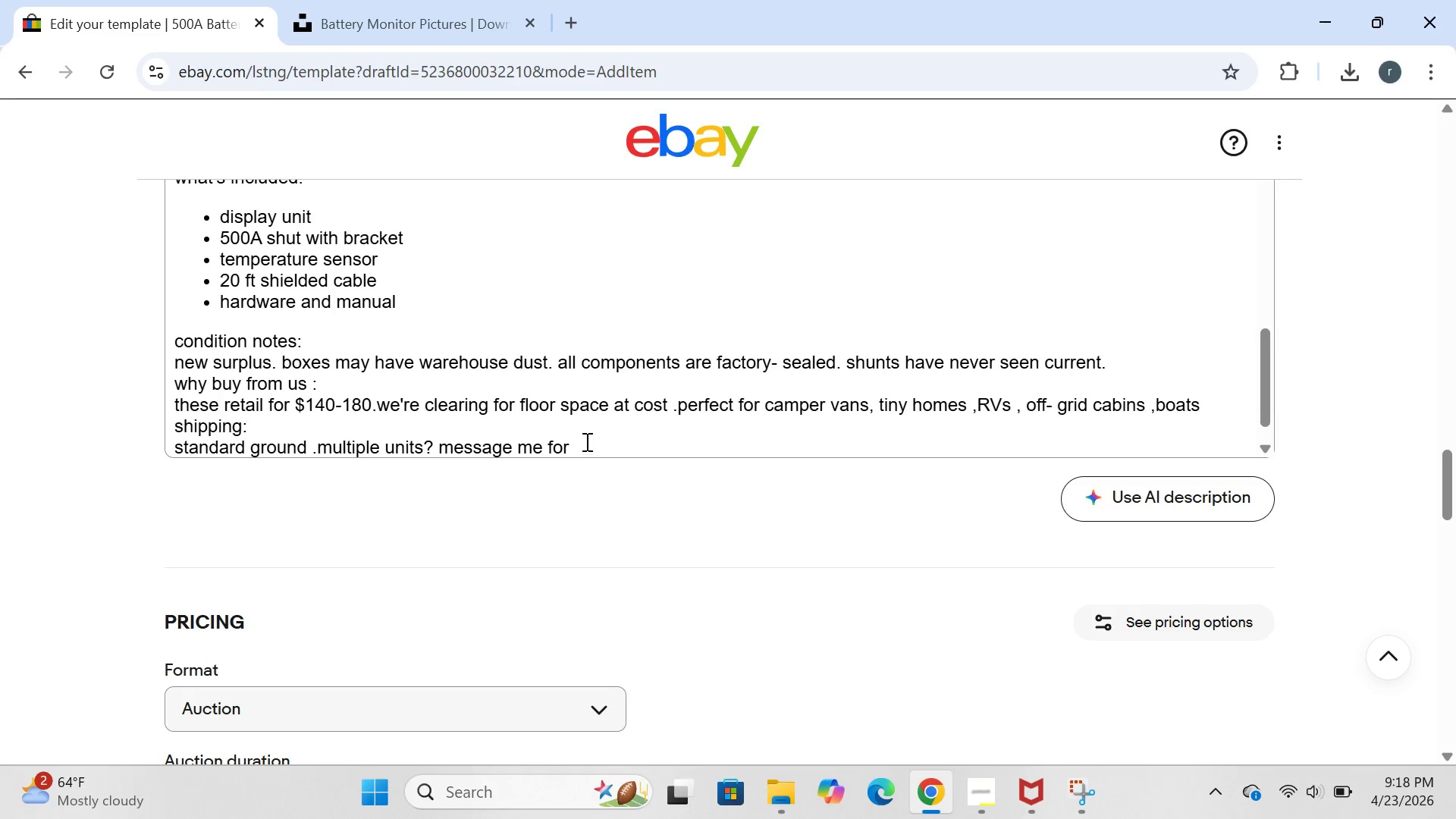 
left_click([585, 441])
 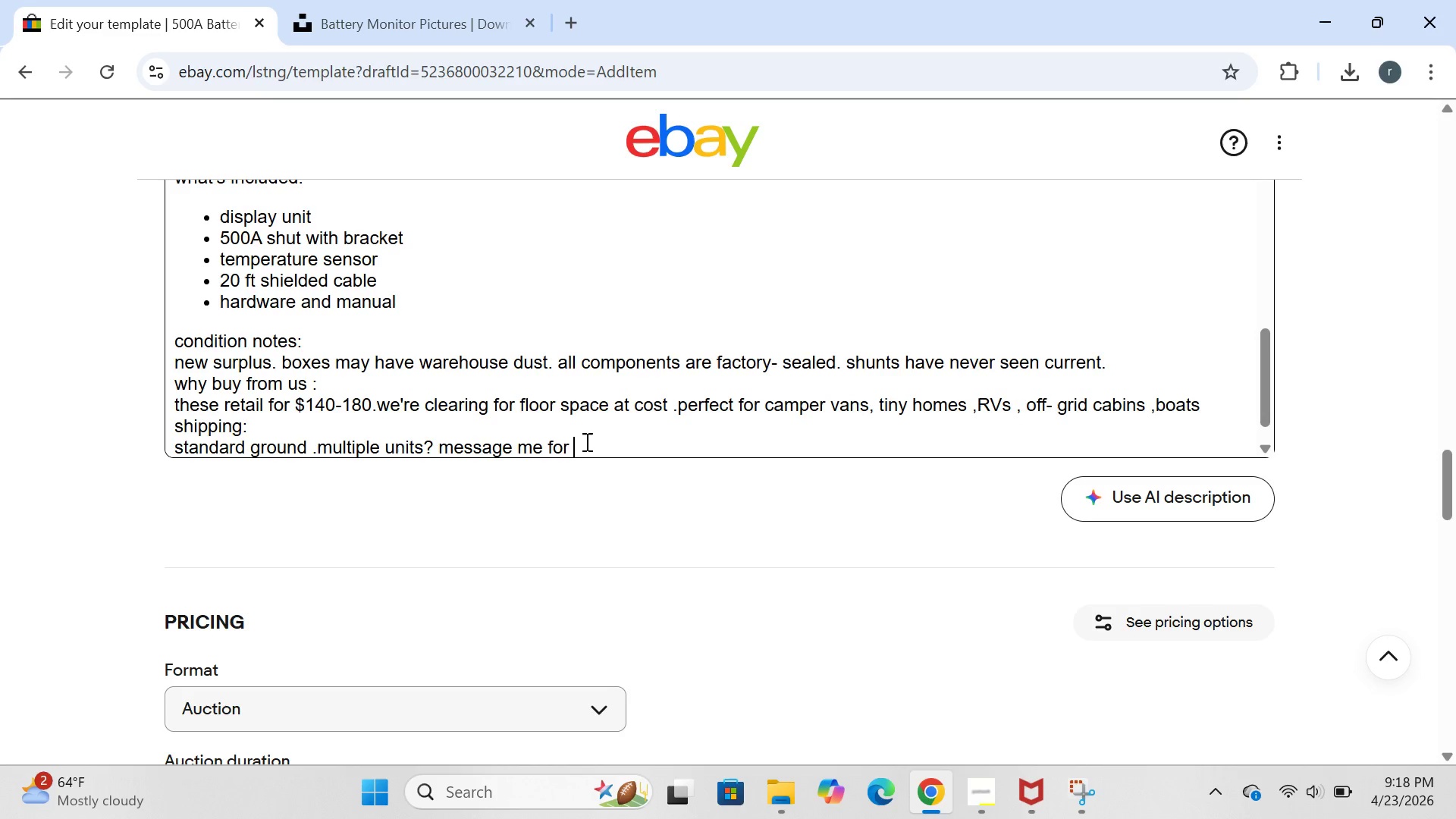 
type(combined shippun)
key(Backspace)
key(Backspace)
type(ing)
 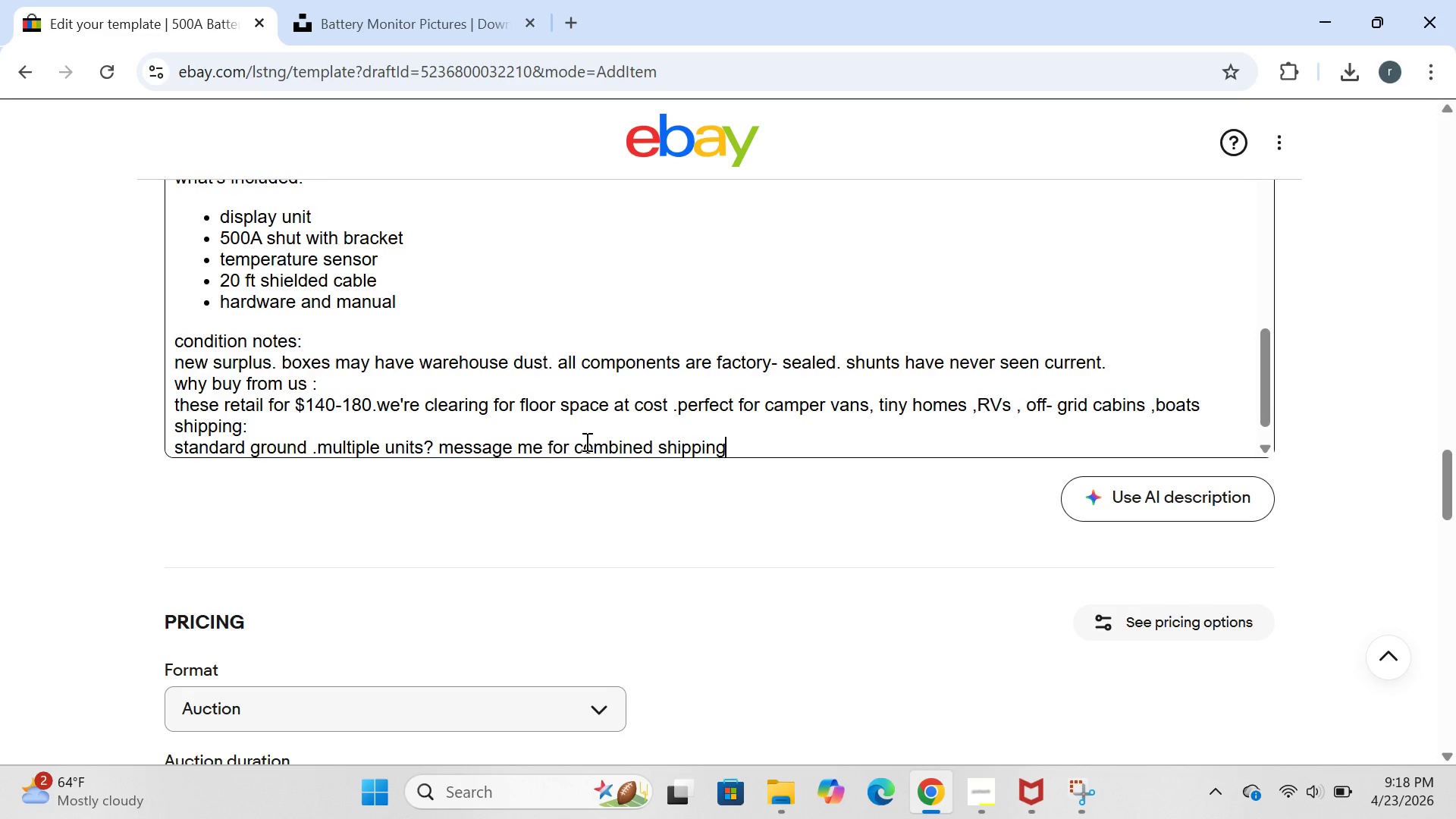 
key(Enter)
 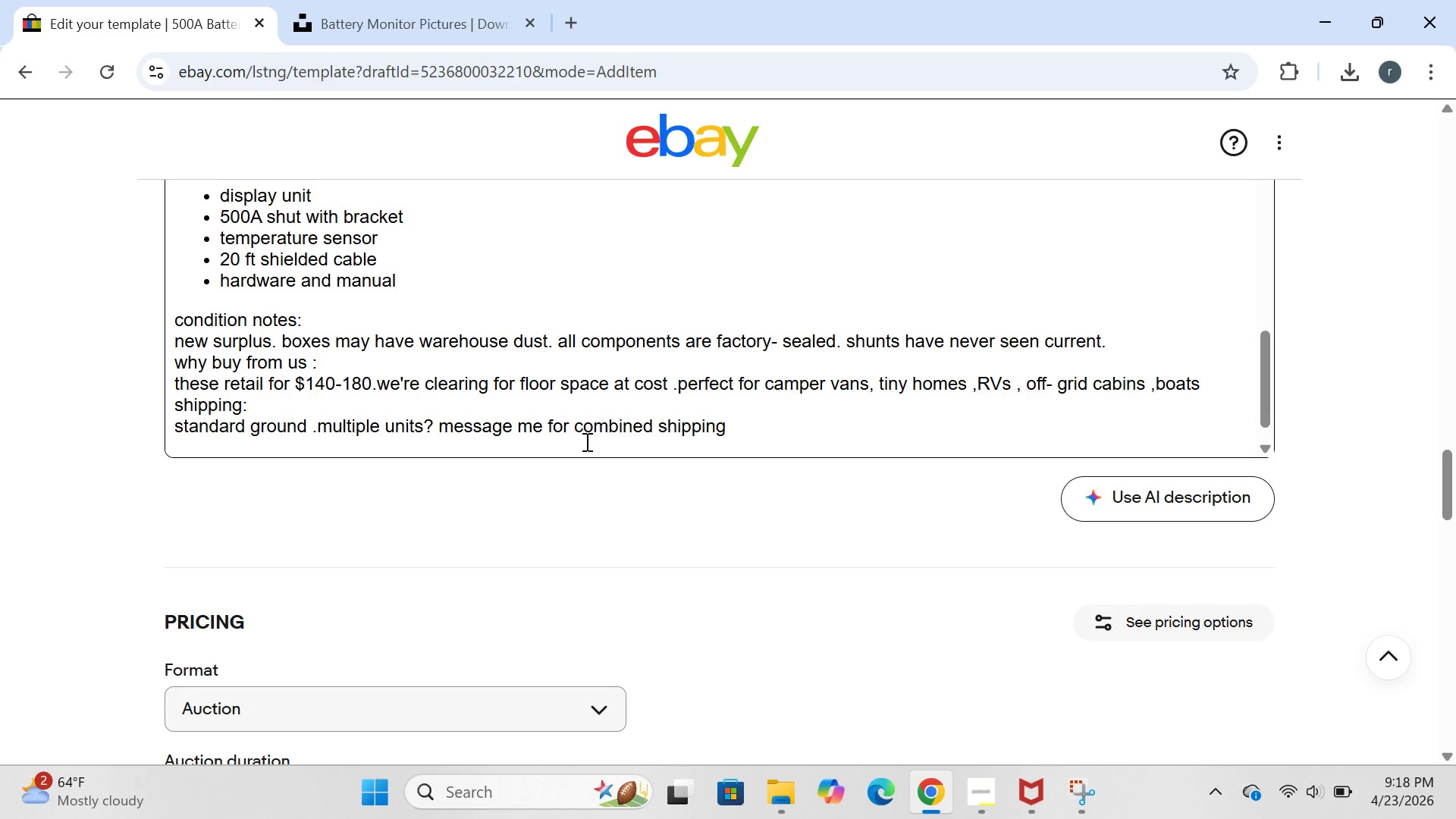 
type(bulk deals")
key(Backspace)
type(:need 20+ for a fleet")
key(Backspace)
key(Backspace)
type(t})
key(Backspace)
type(+)
key(Backspace)
type(?message me )
 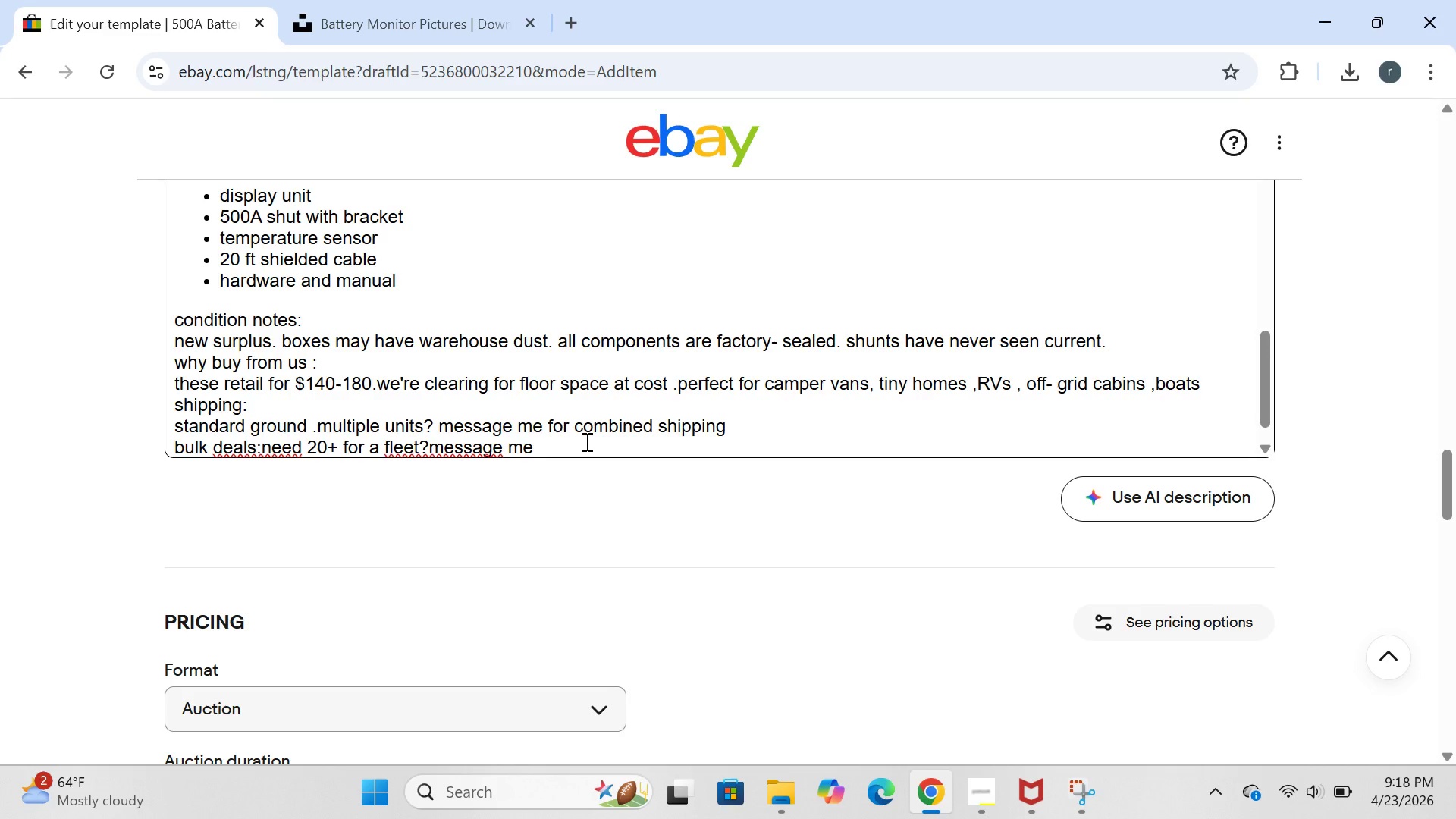 
left_click([425, 446])
 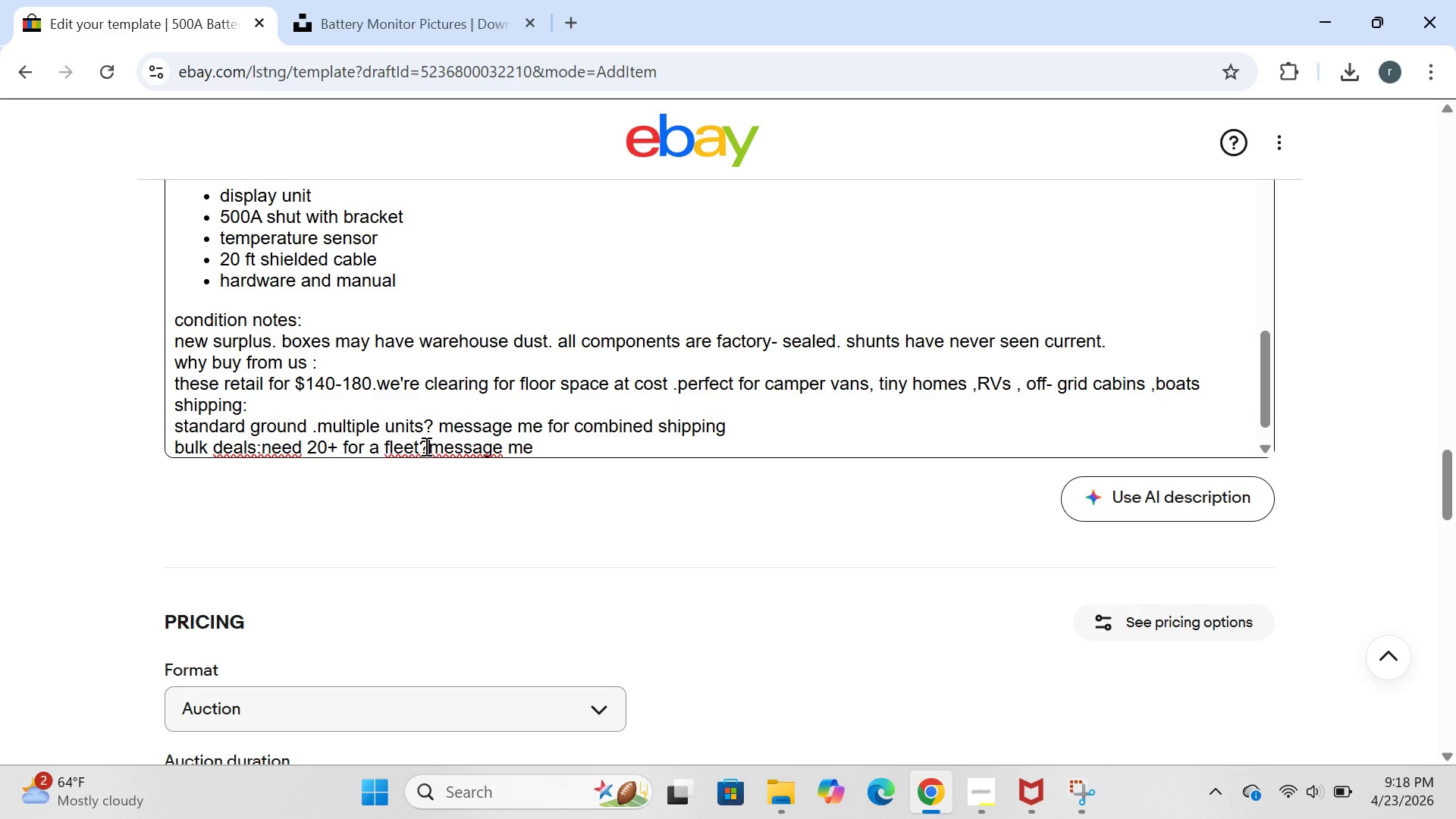 
key(Space)
 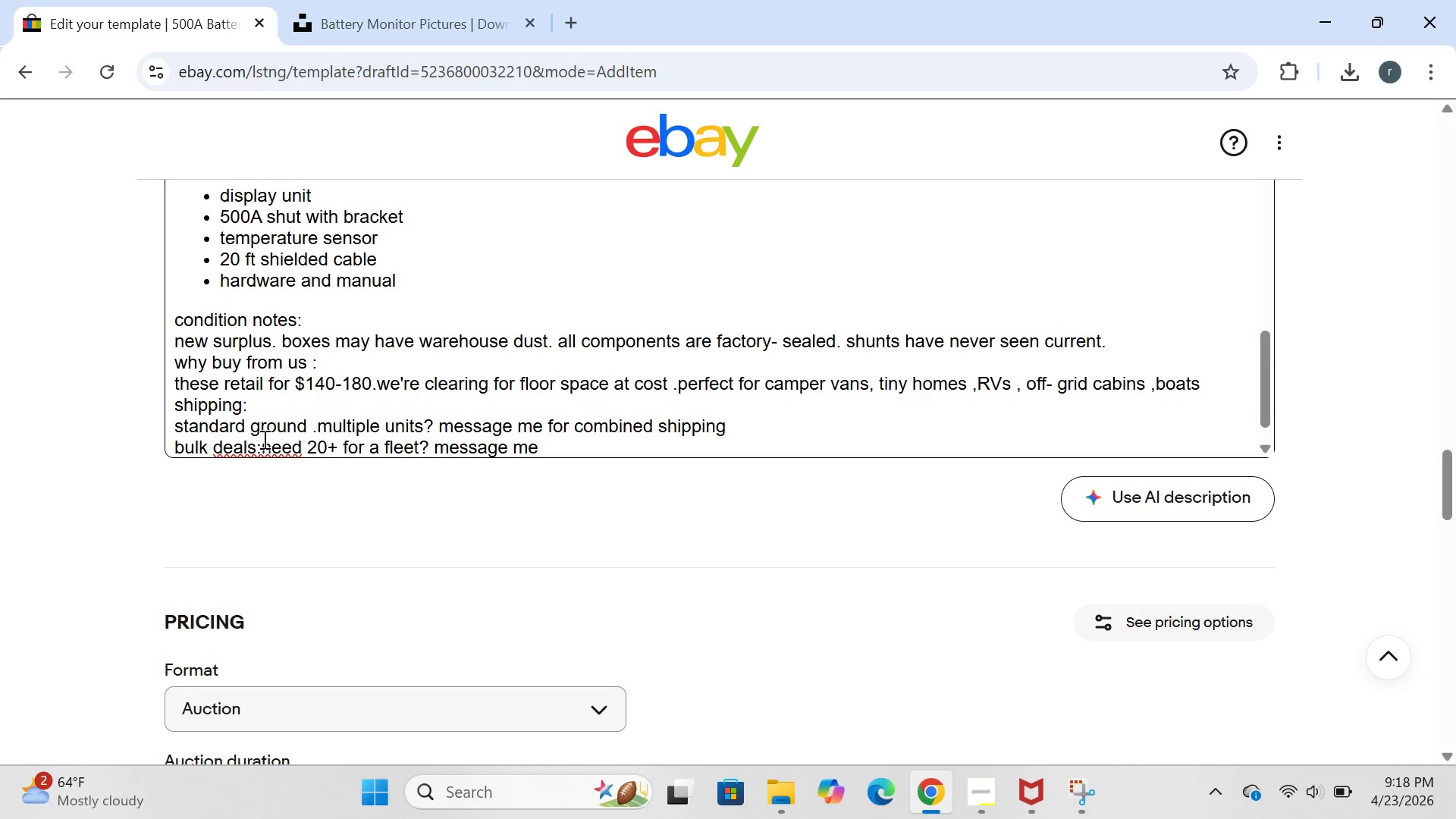 
left_click([262, 444])
 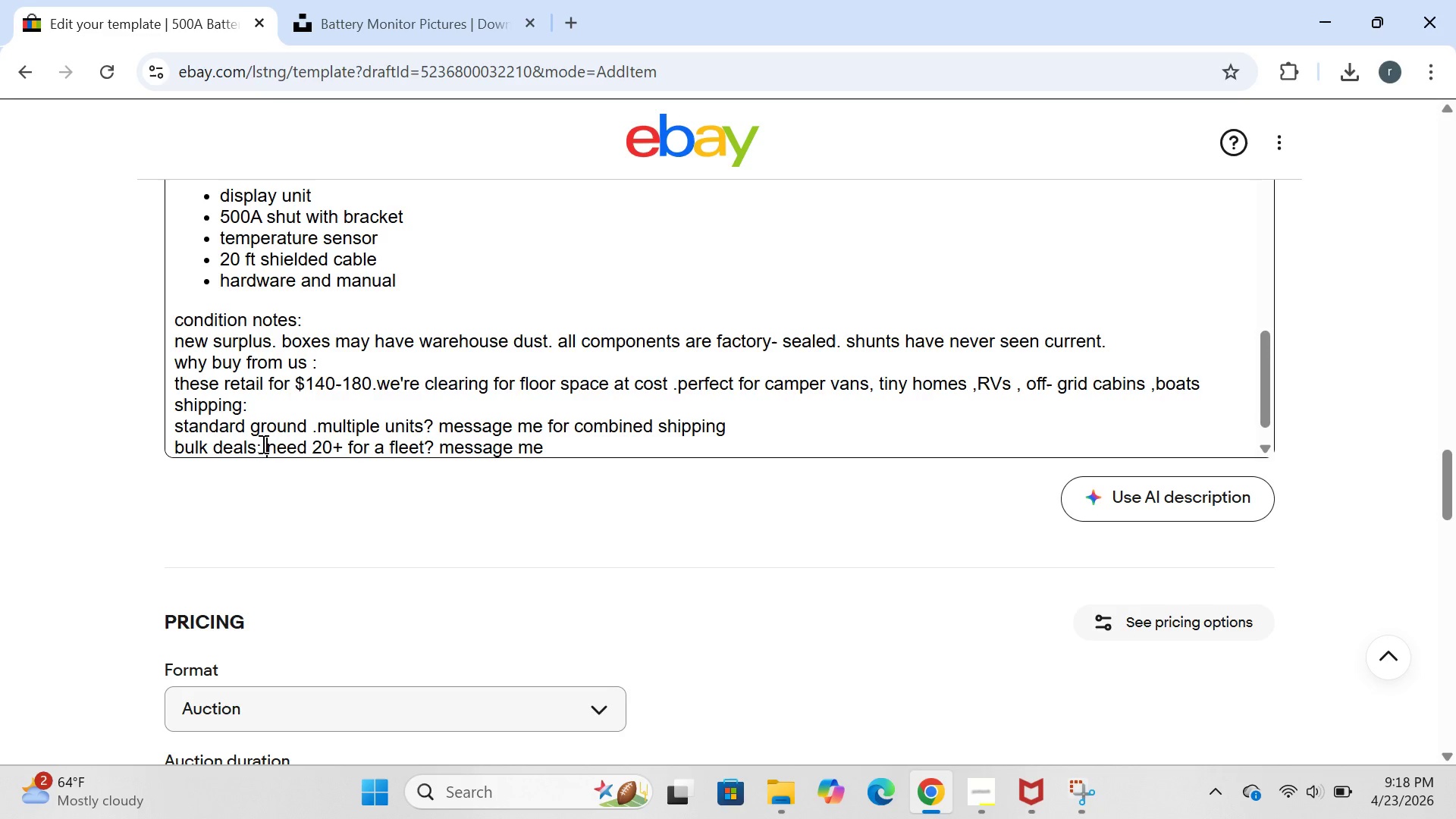 
key(Space)
 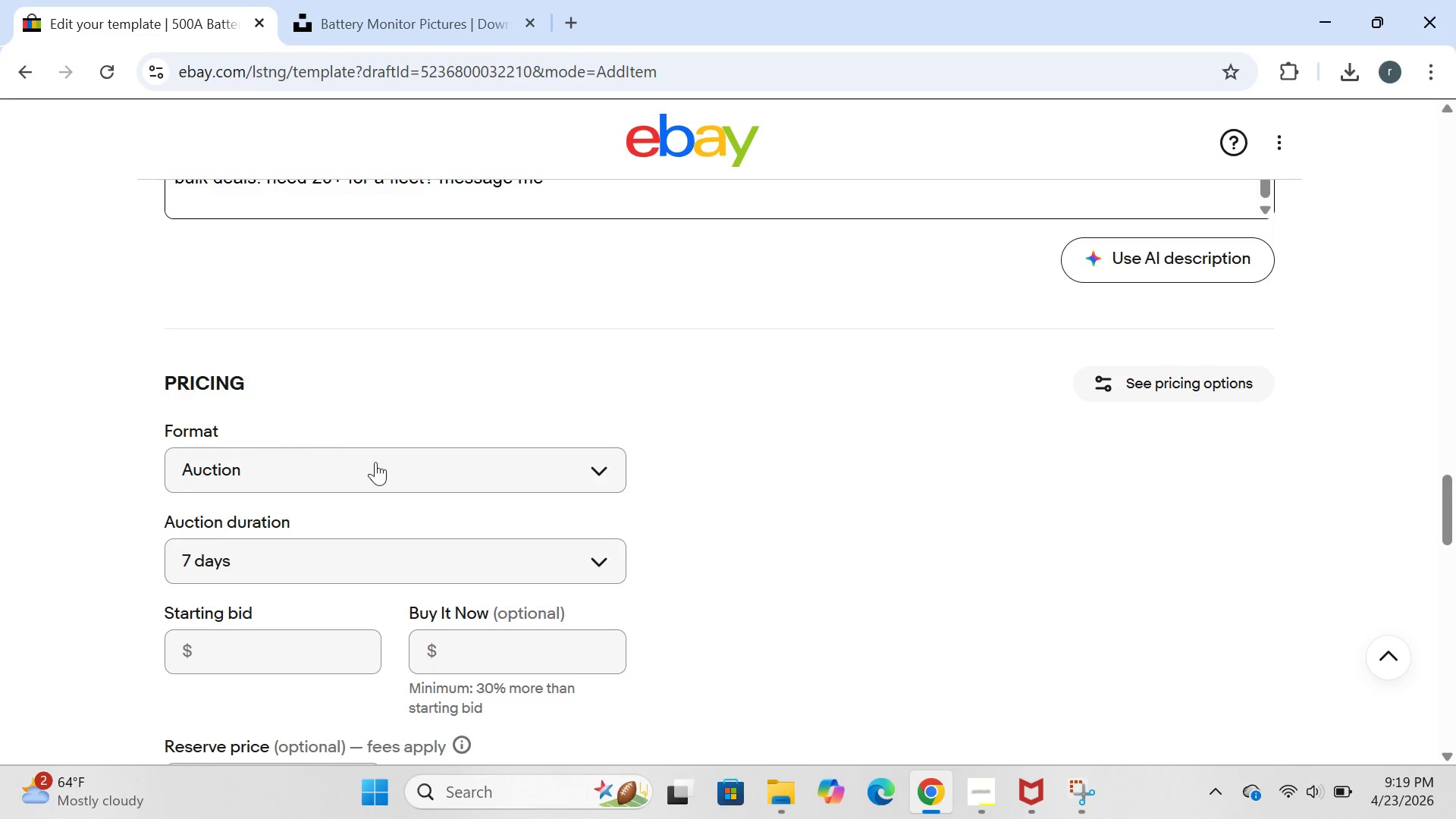 
left_click([446, 473])
 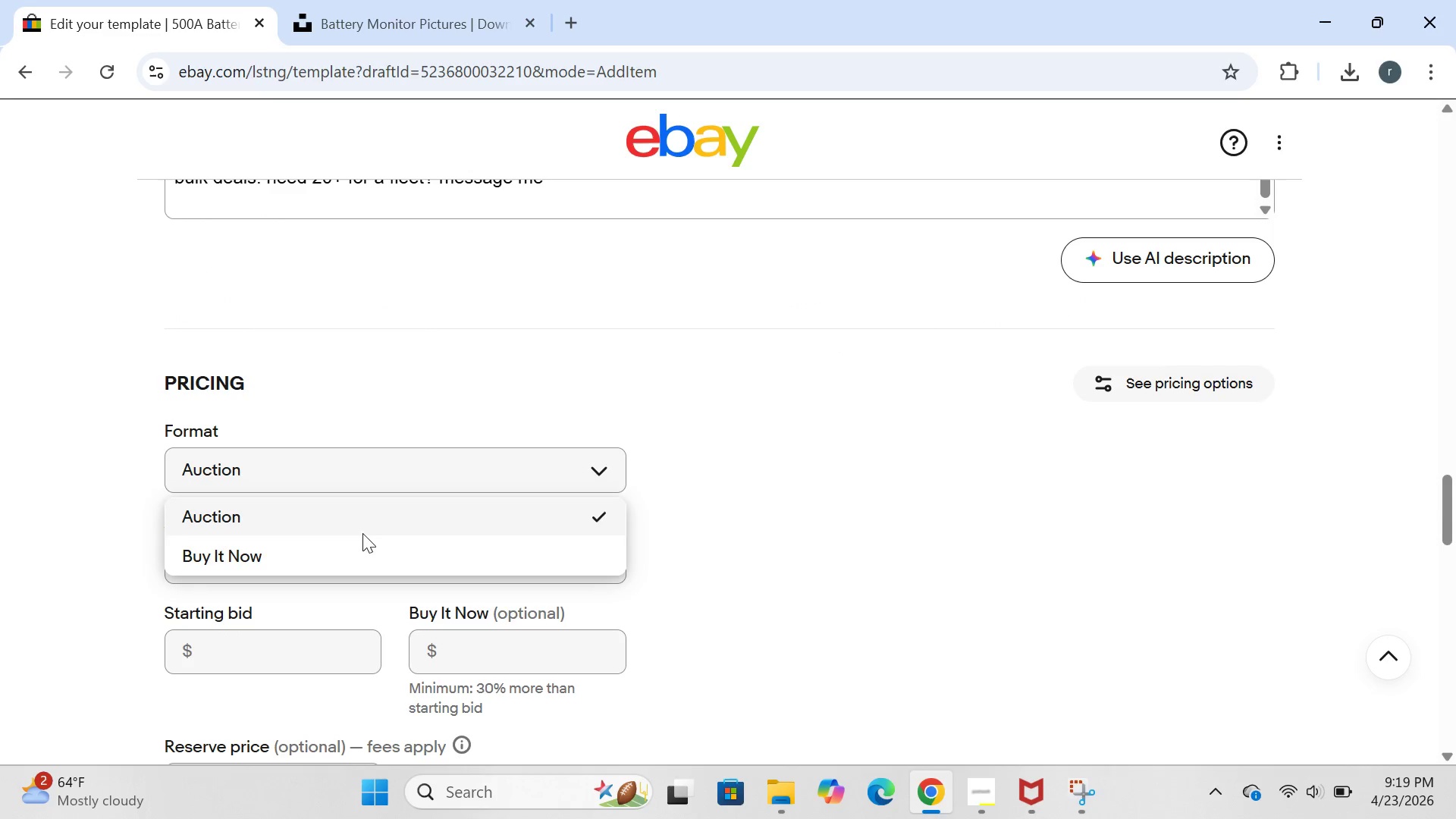 
left_click([346, 548])
 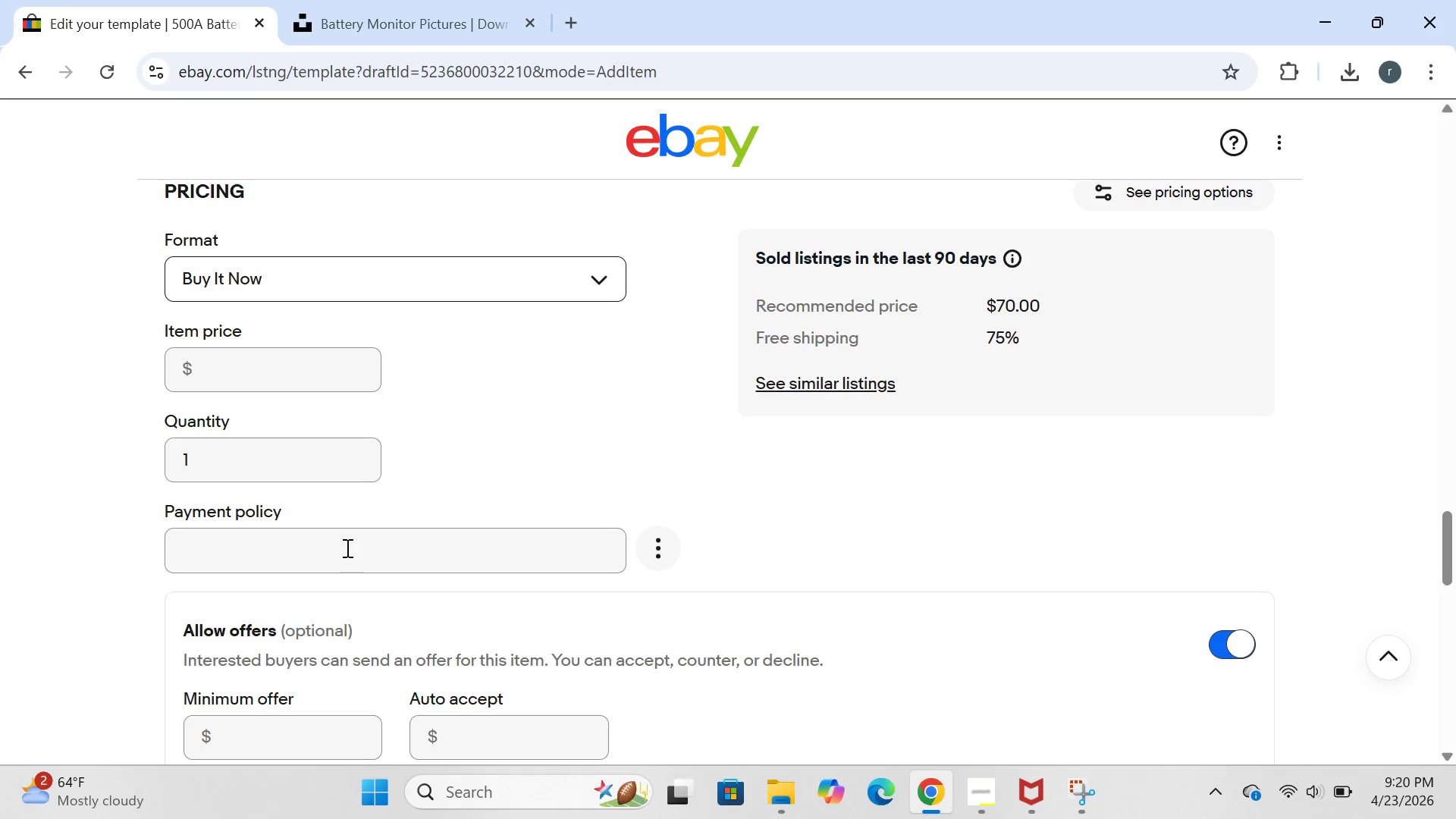 
wait(62.72)
 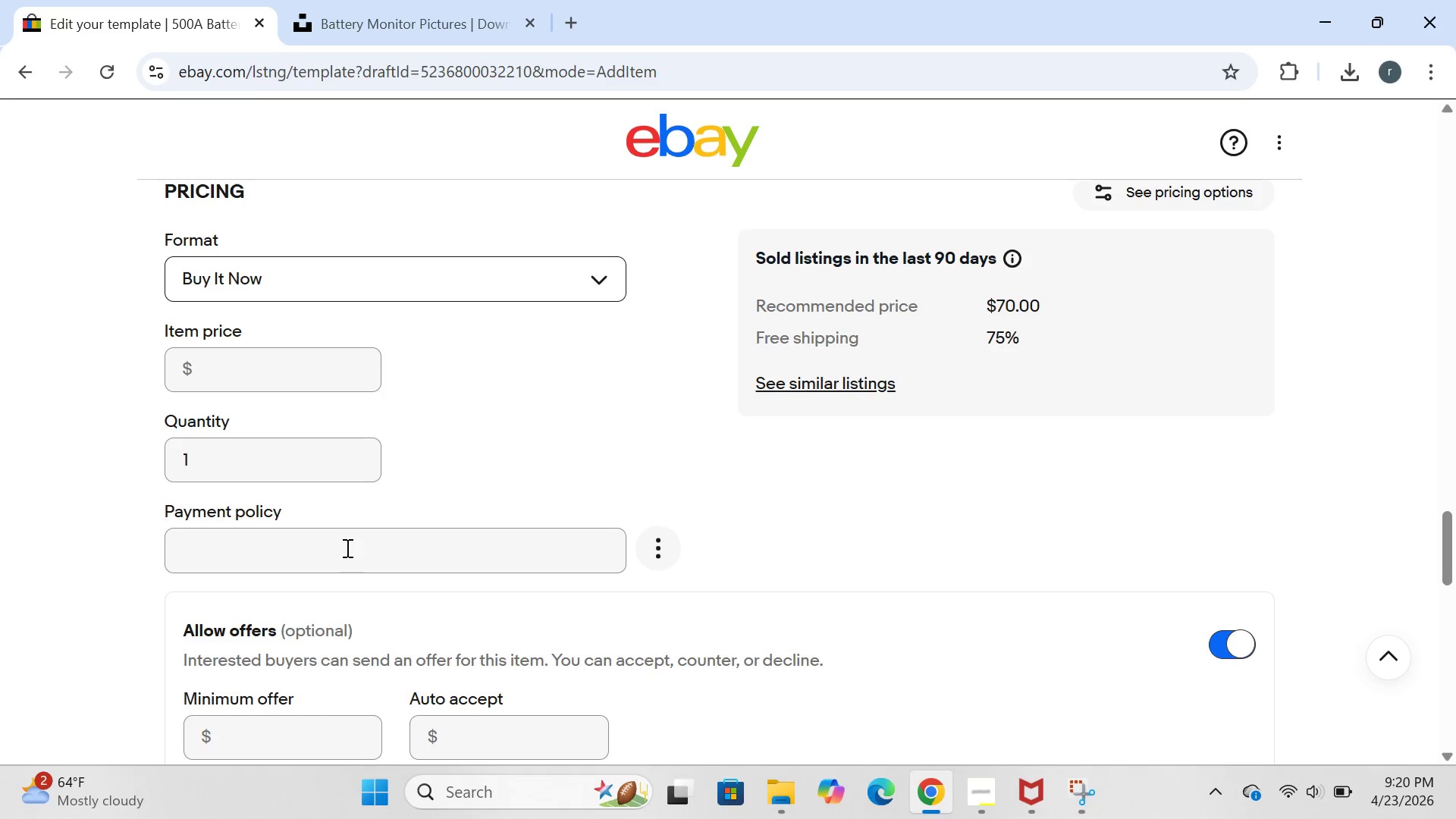 
left_click([231, 370])
 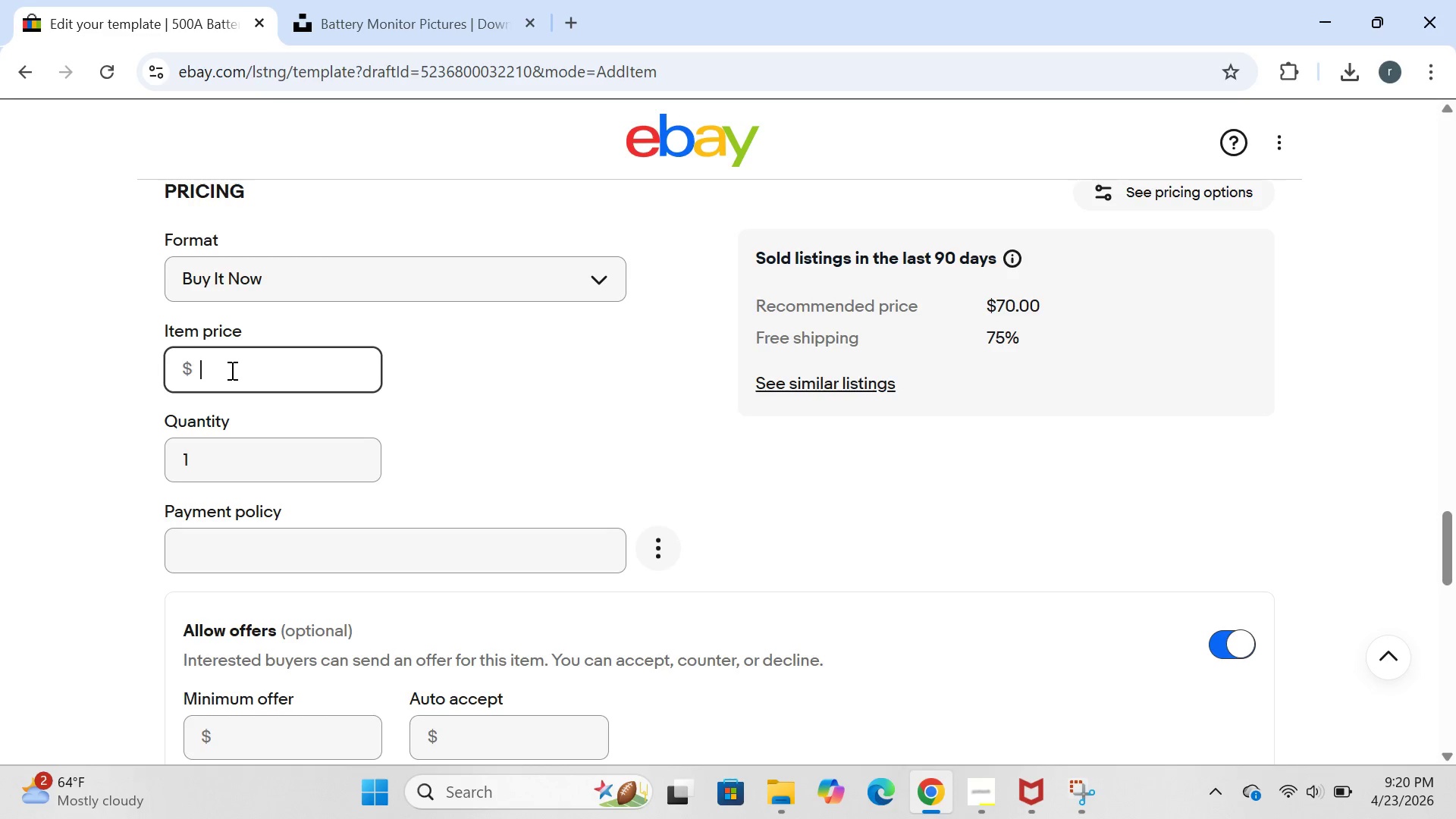 
type(89)
 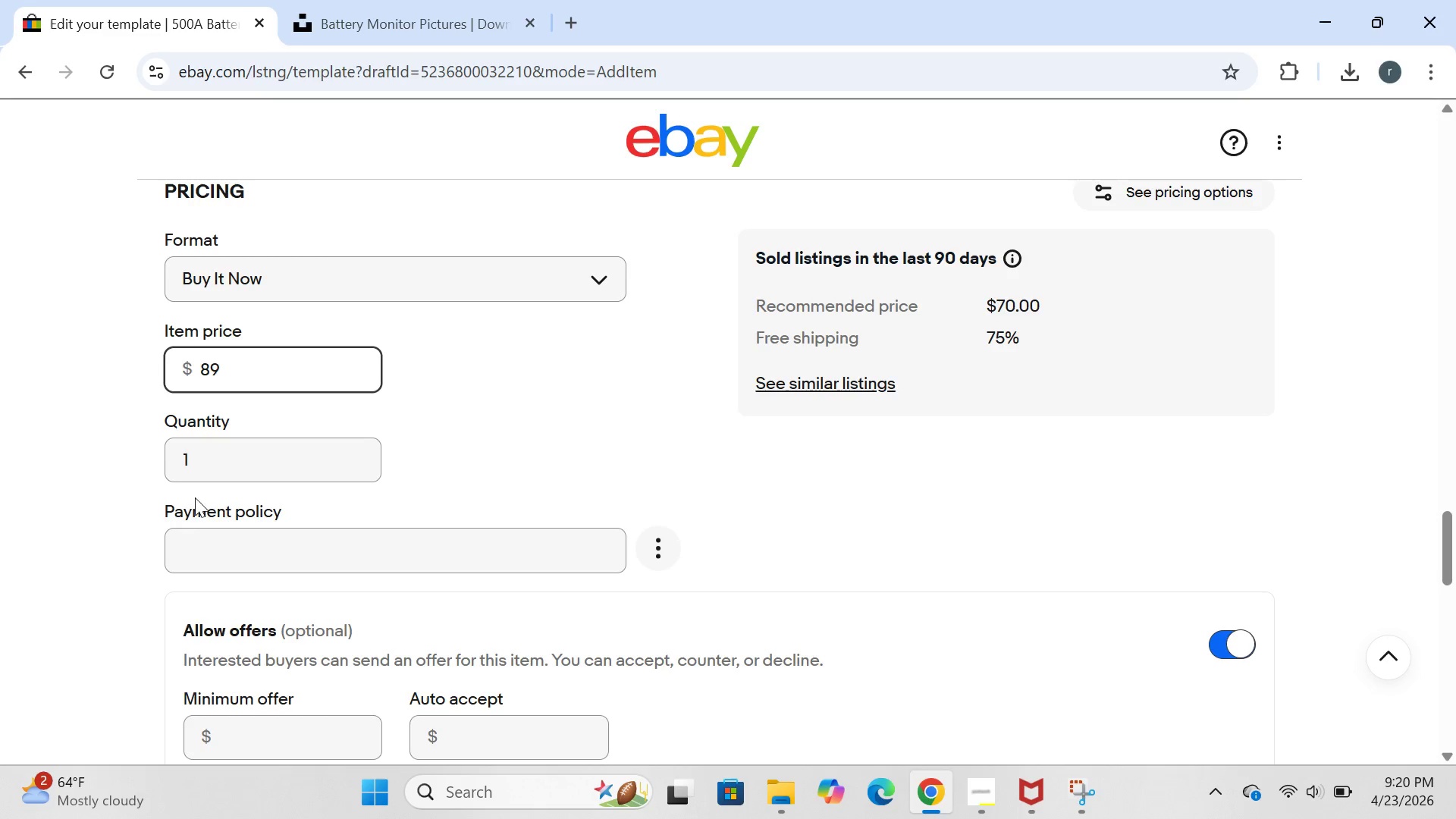 
left_click([193, 466])
 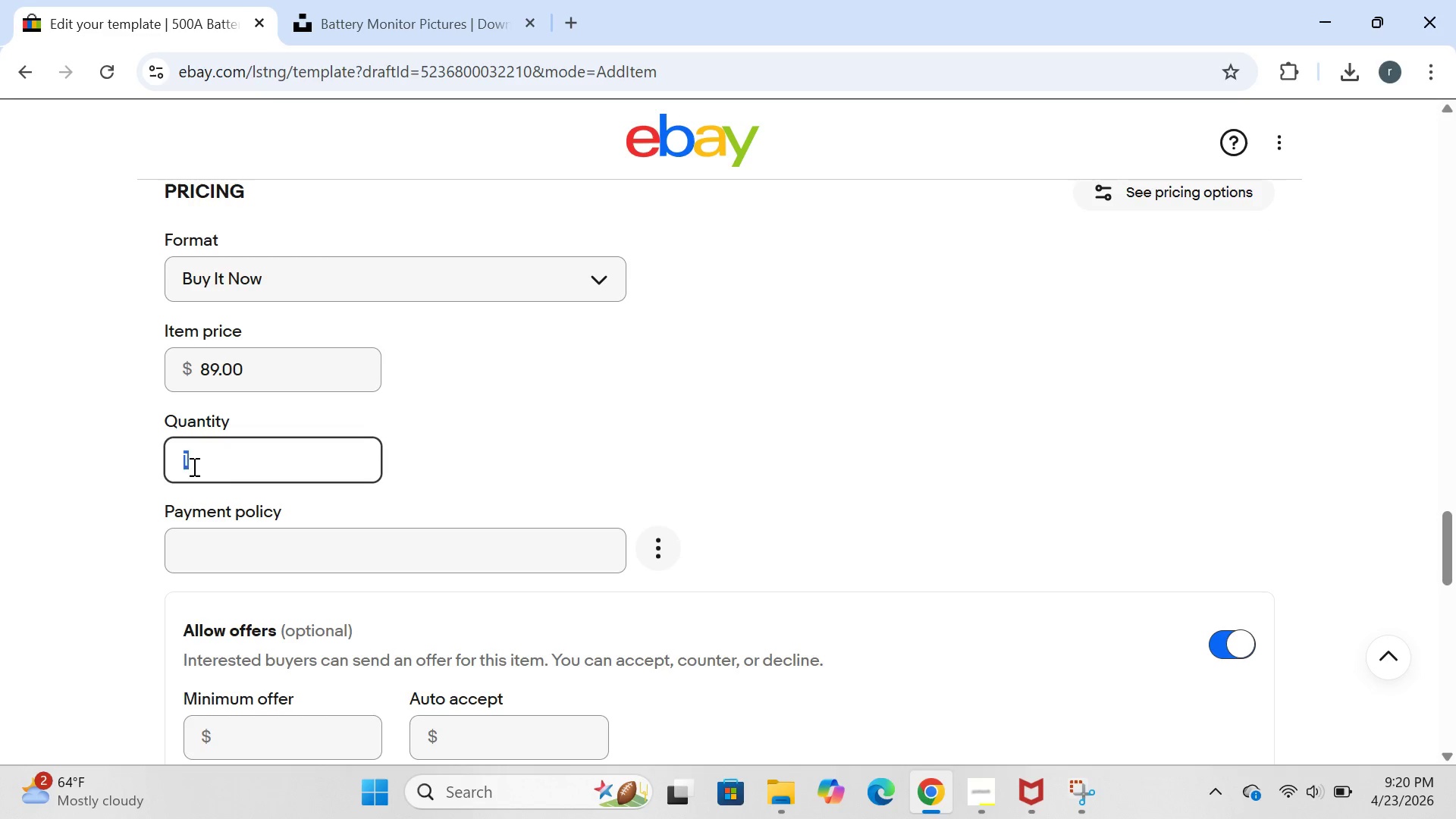 
key(Backspace)
type(300)
 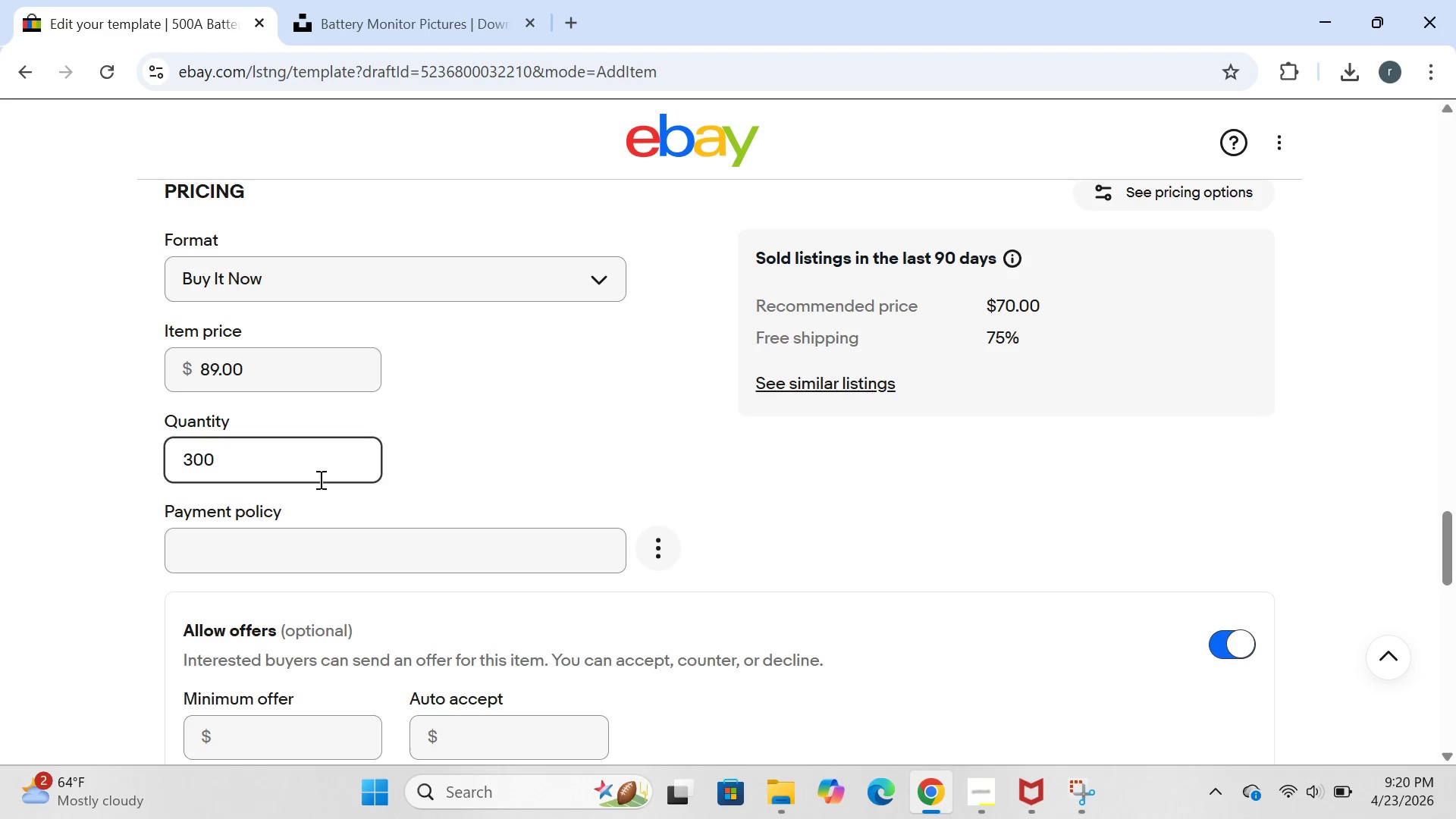 
mouse_move([330, 474])
 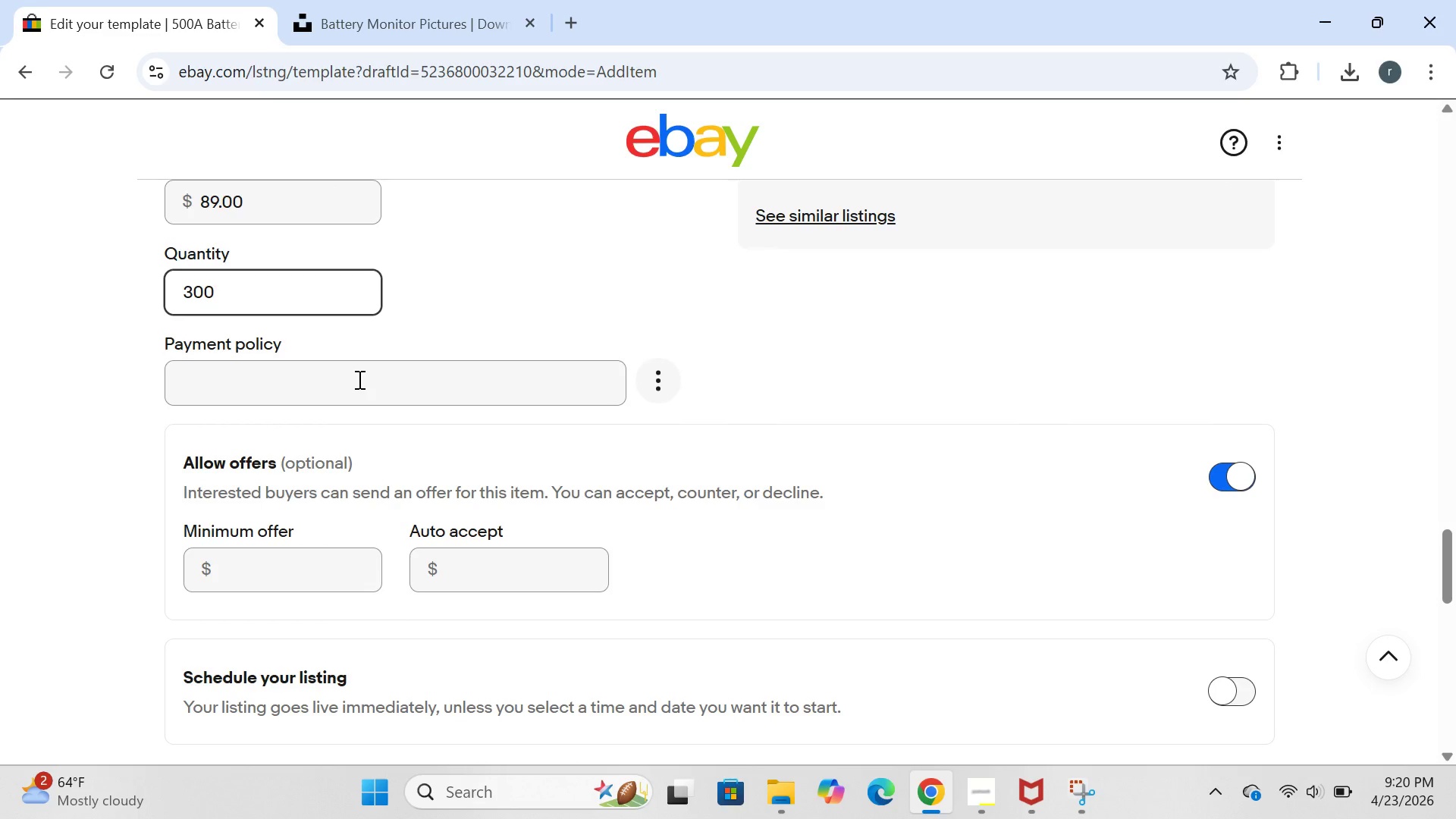 
left_click([358, 379])
 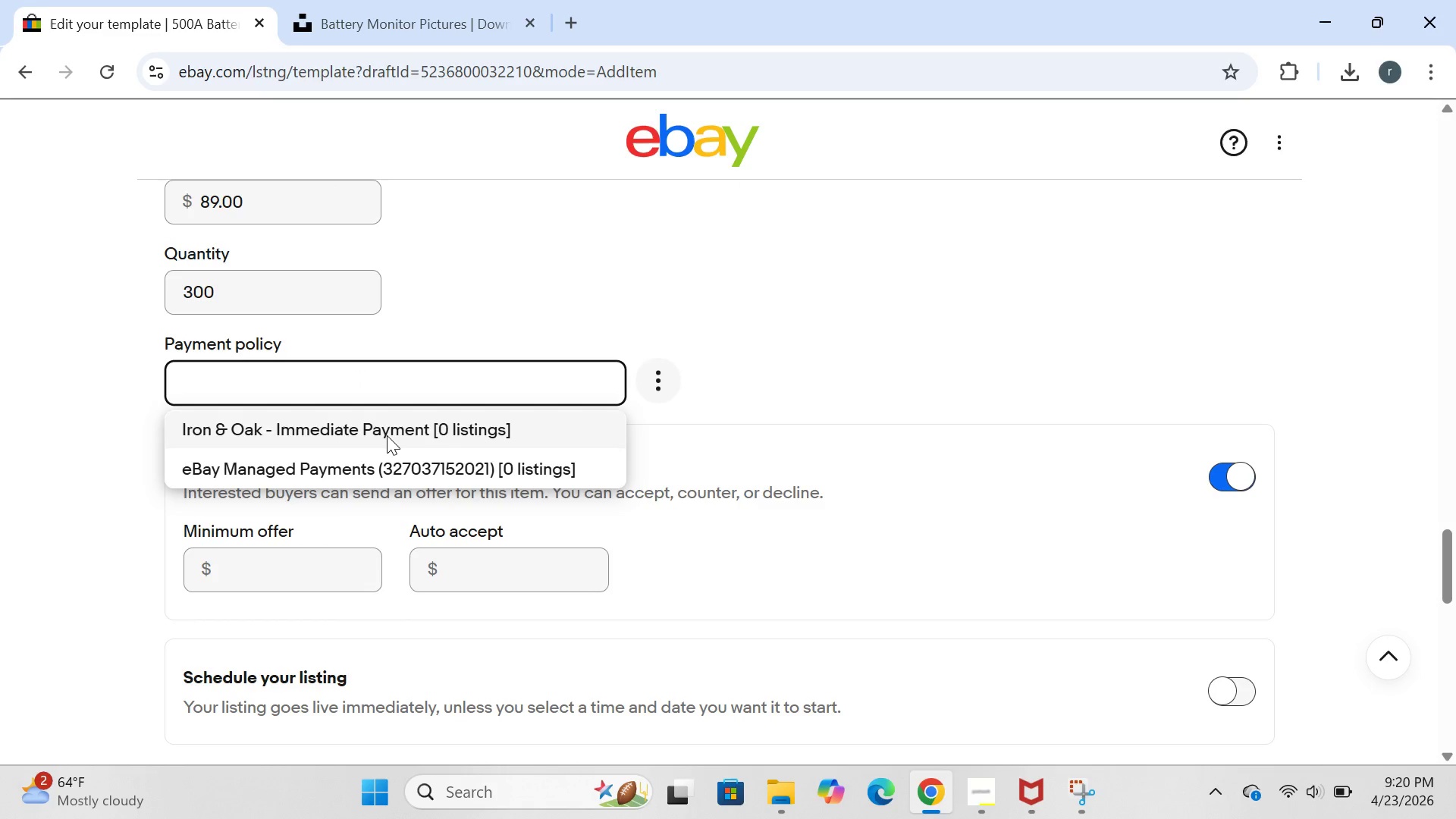 
left_click([387, 435])
 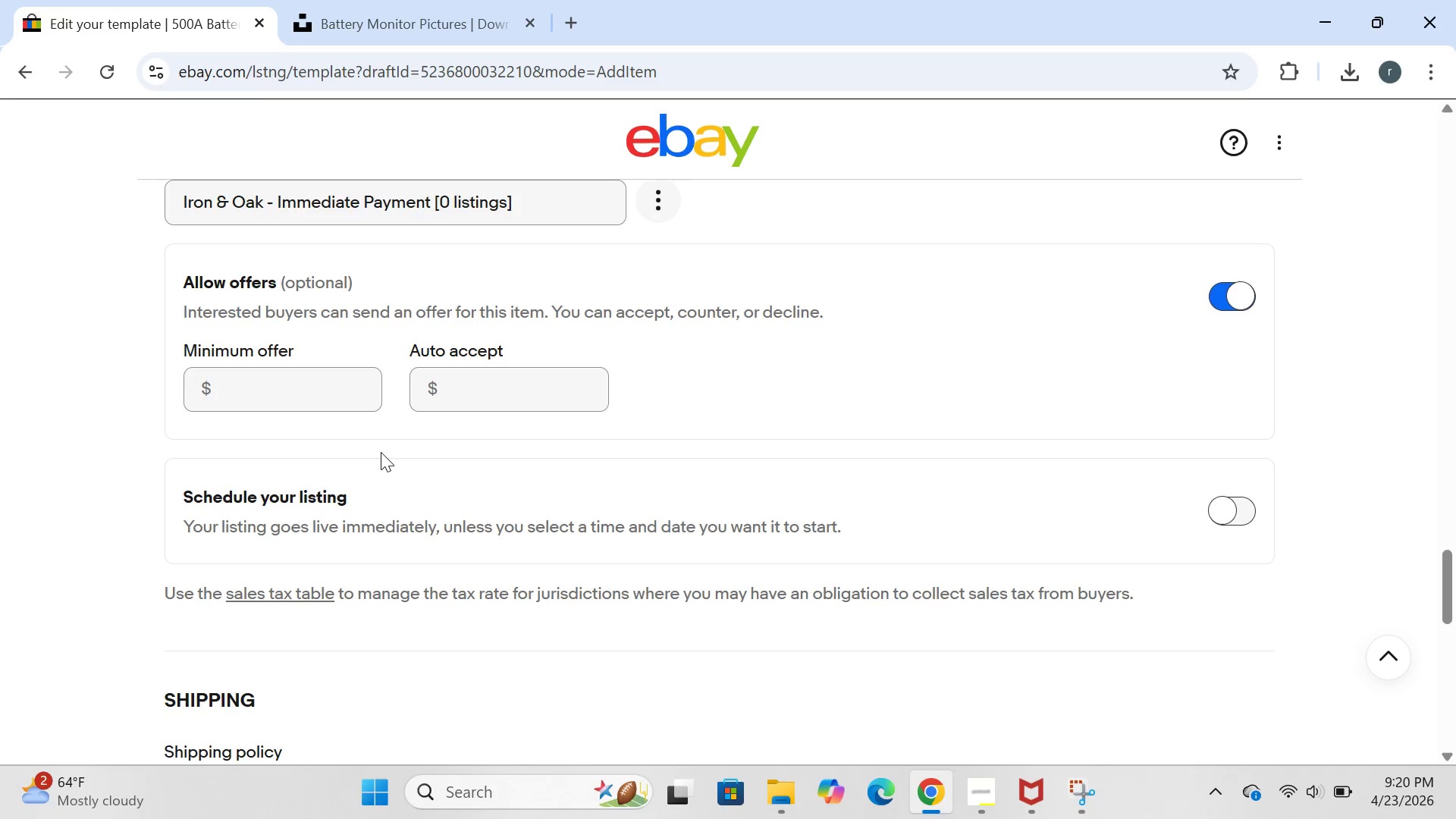 
left_click([299, 379])
 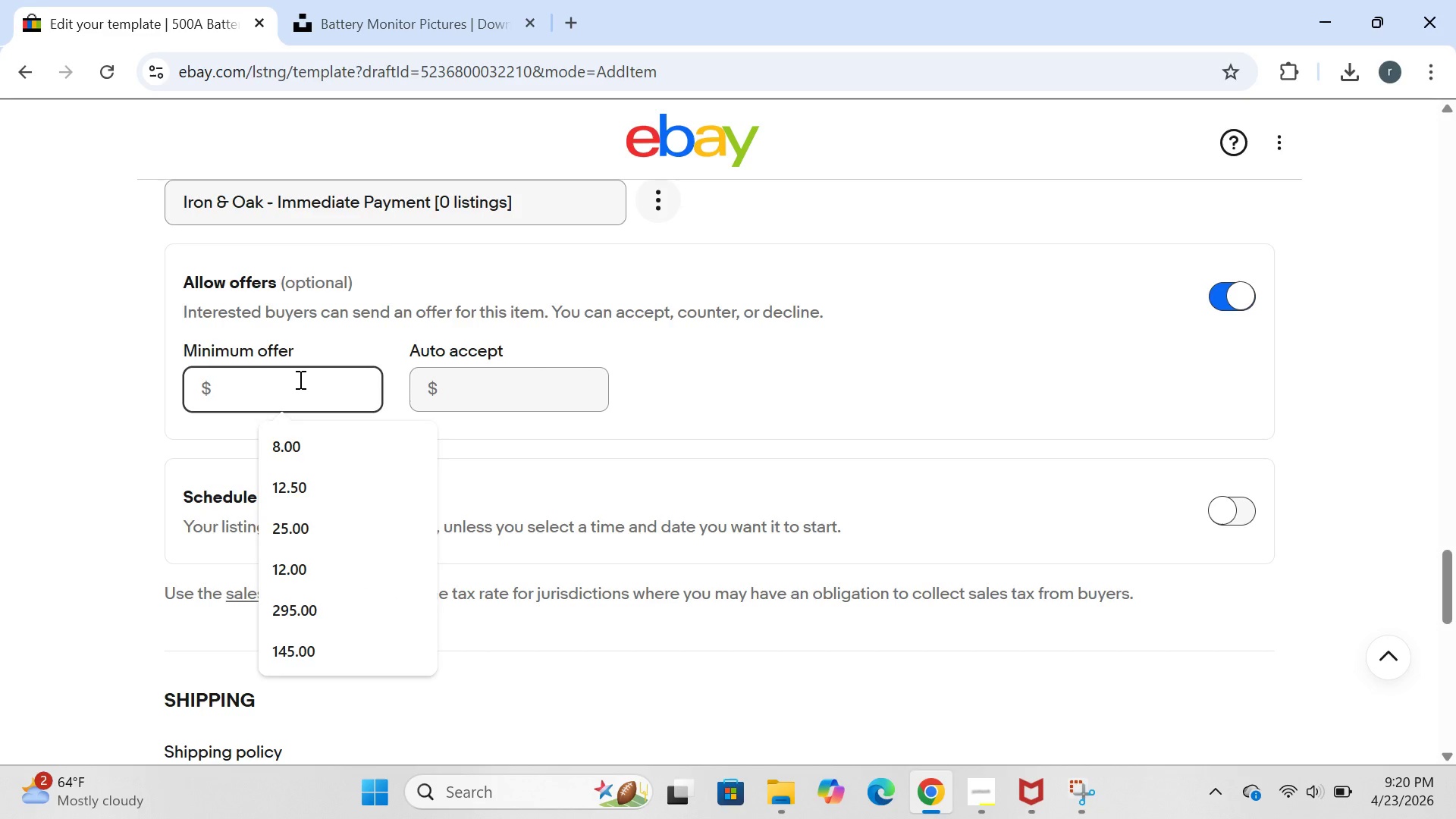 
type(69)
 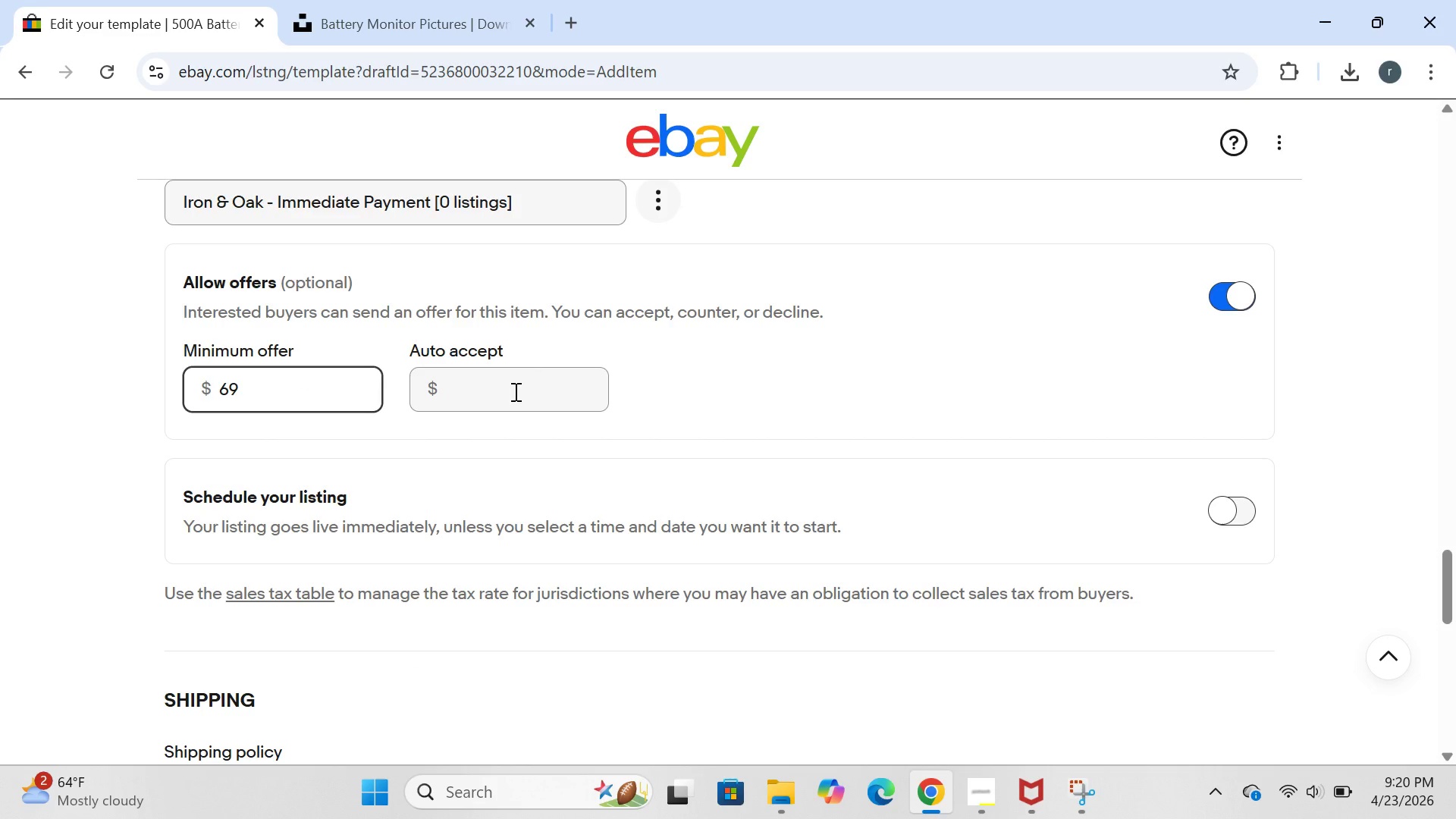 
left_click([514, 391])
 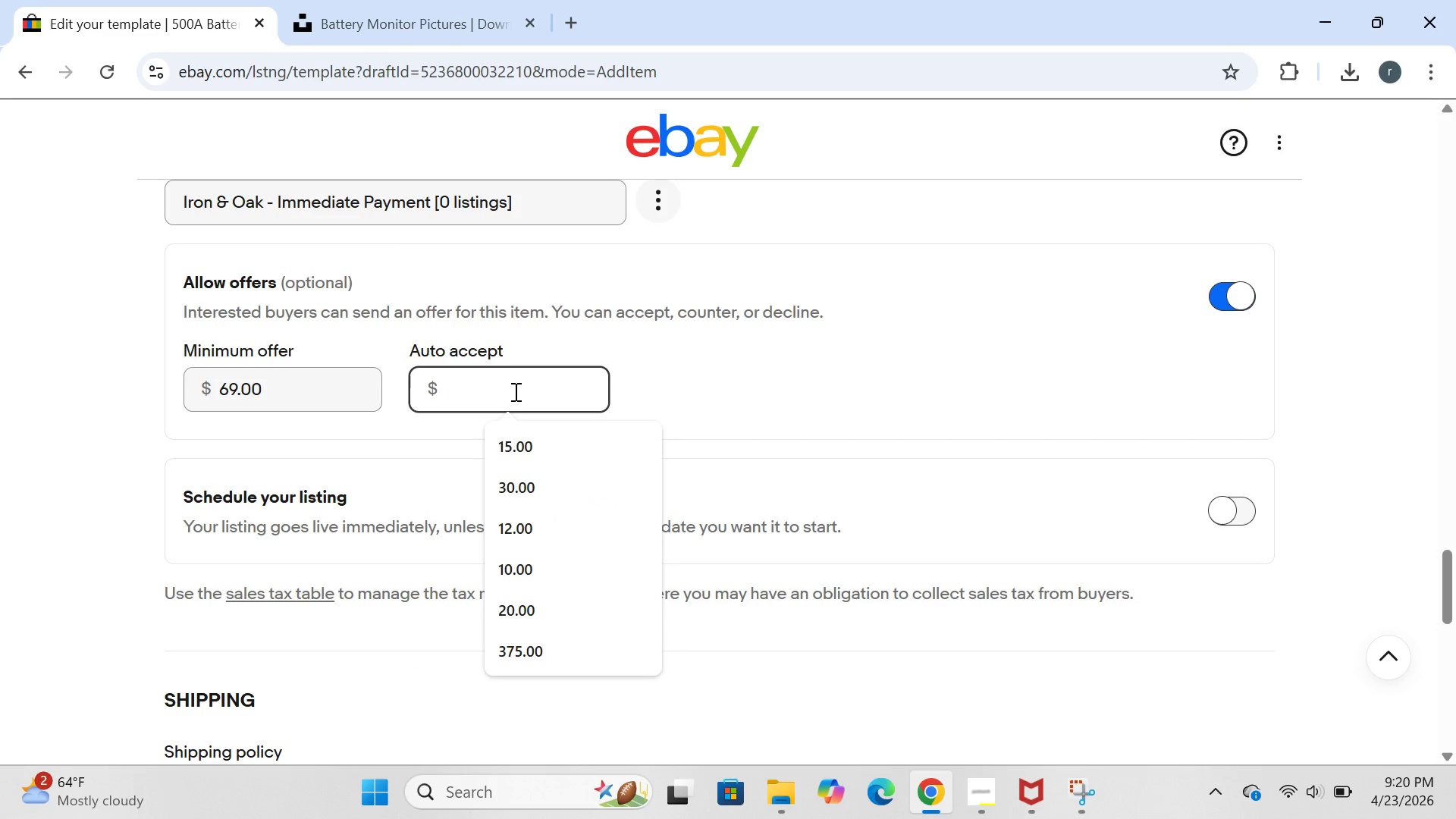 
type(82)
 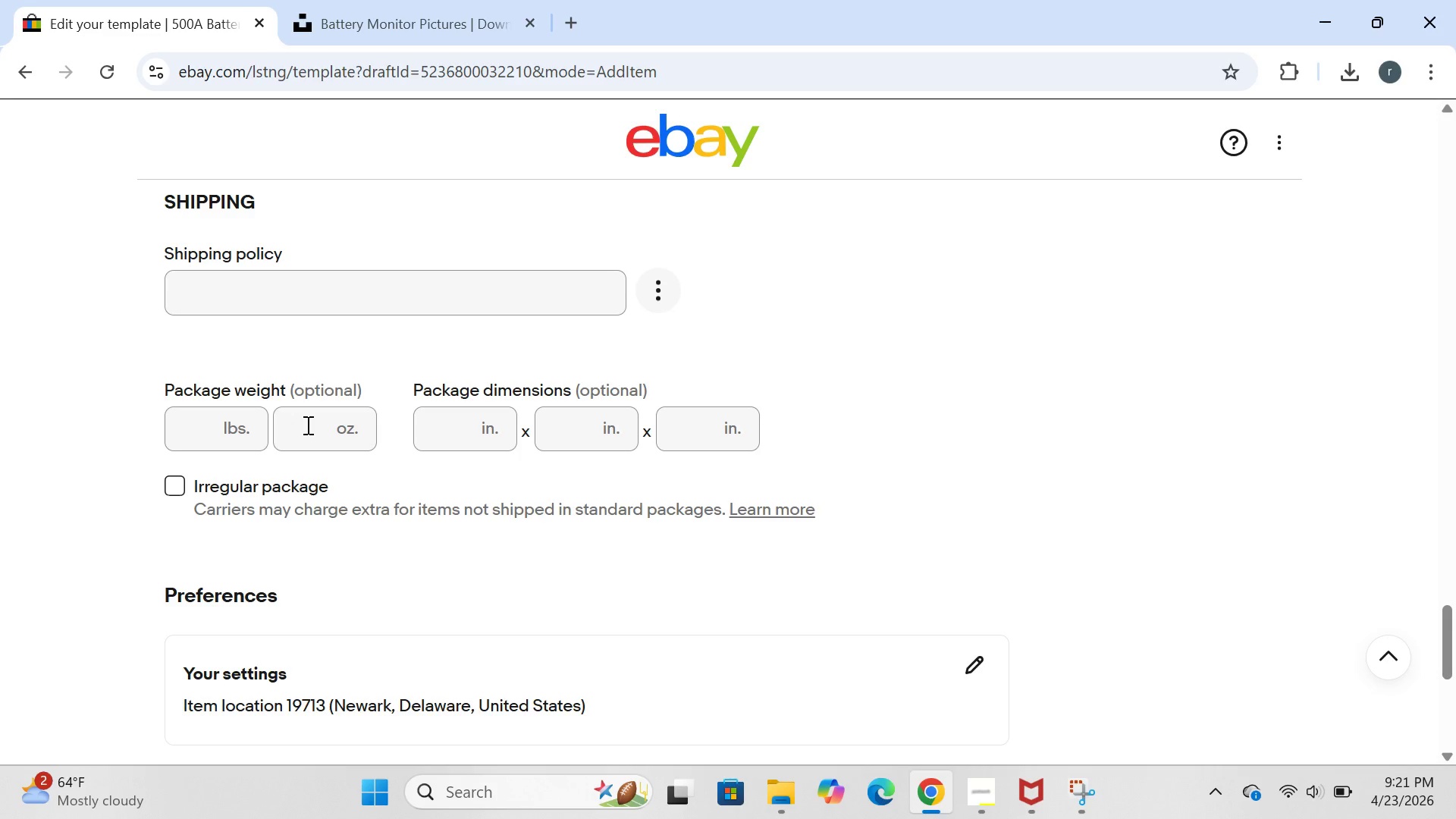 
wait(45.23)
 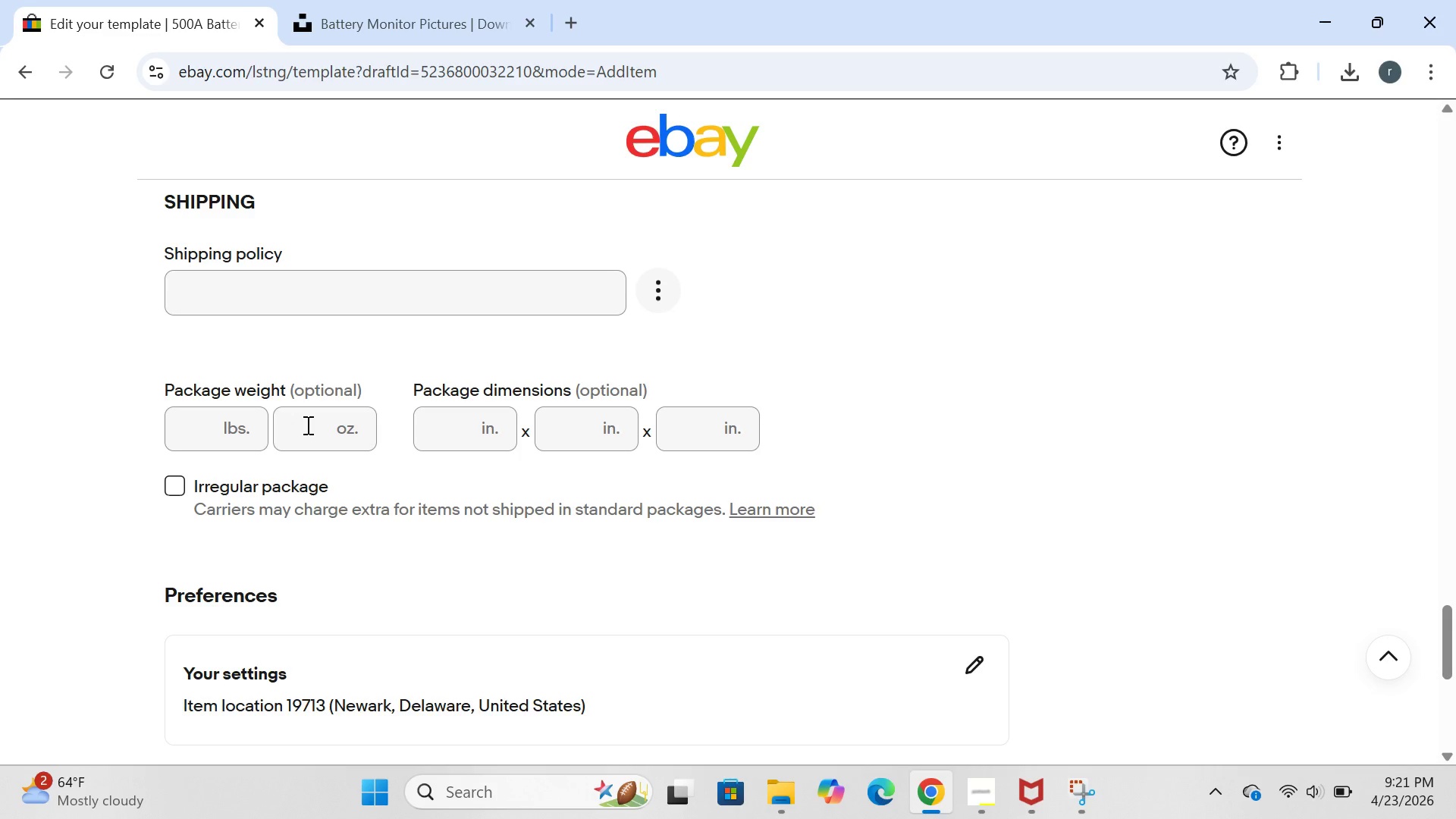 
left_click([664, 294])
 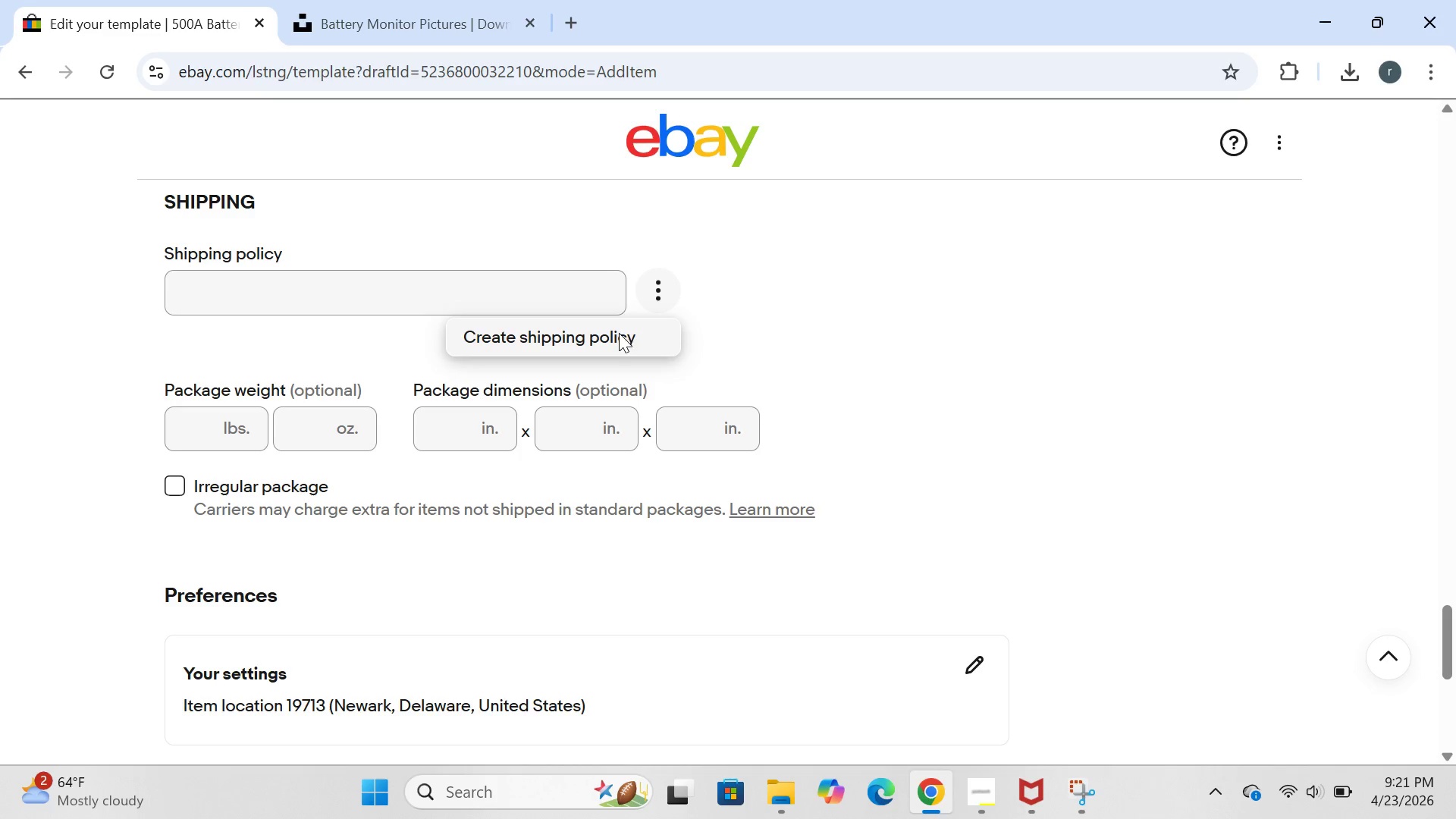 
left_click([619, 333])
 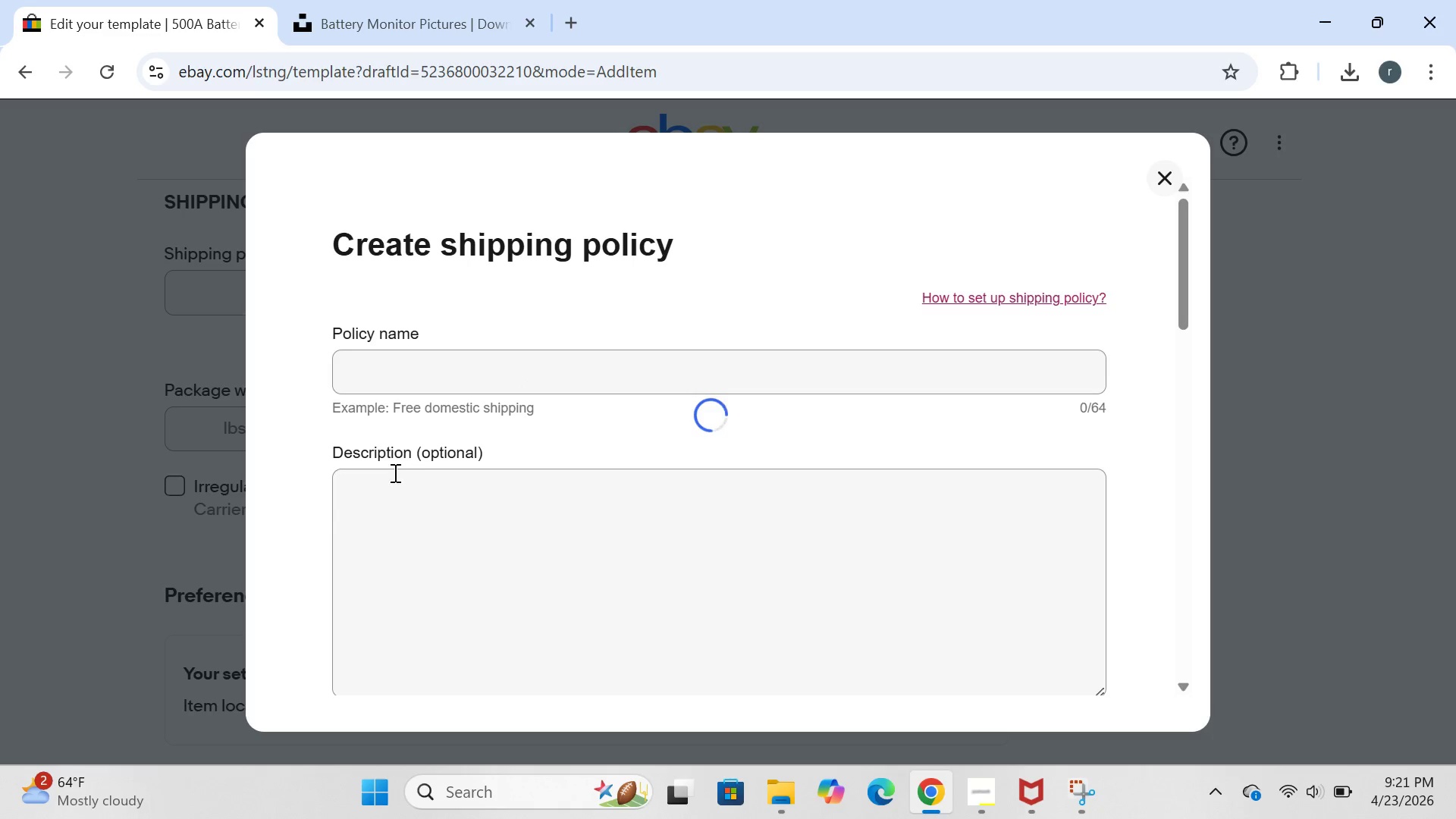 
left_click([422, 377])
 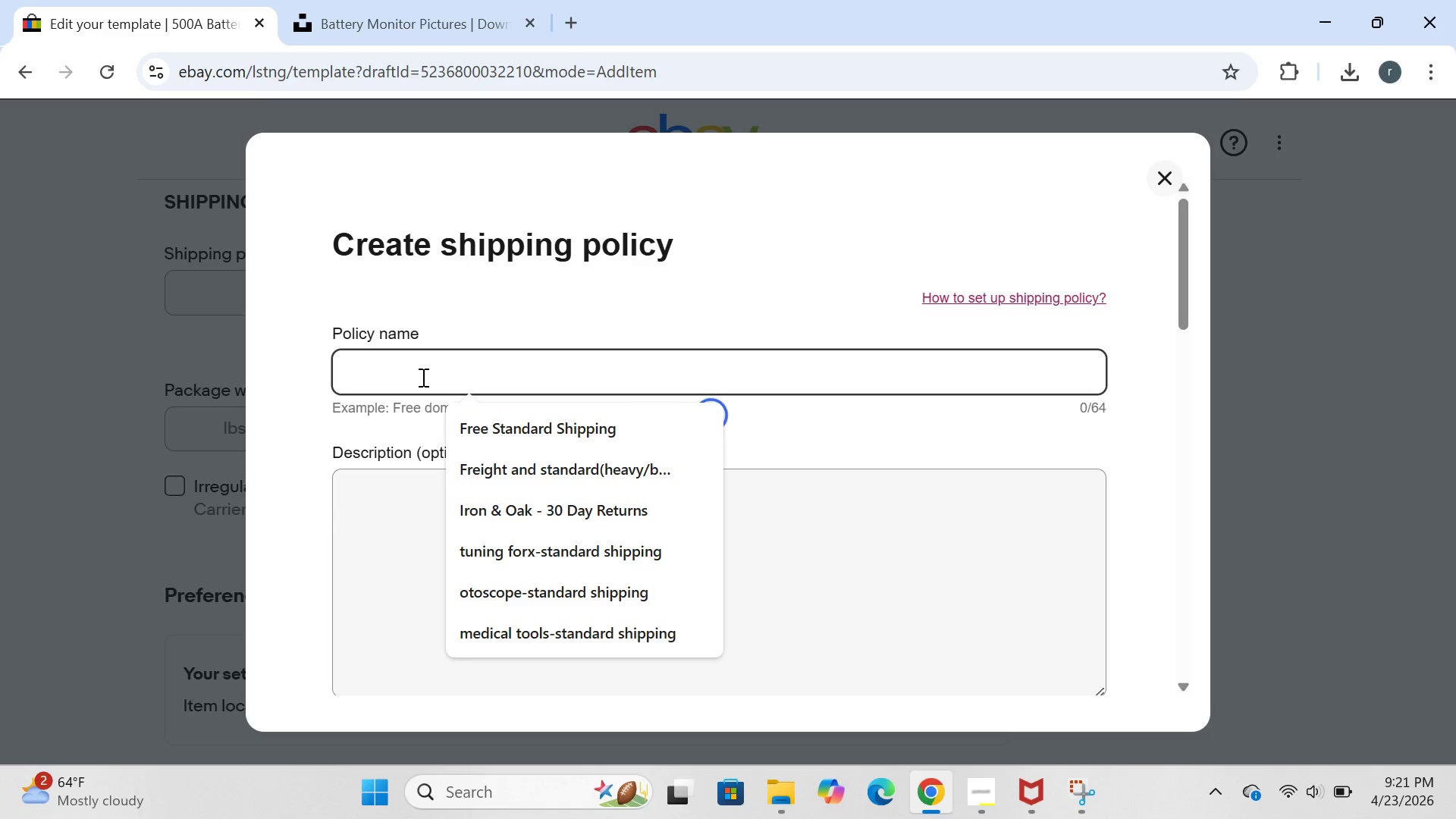 
type(standard small box=)
key(Backspace)
type(-battery monitors)
 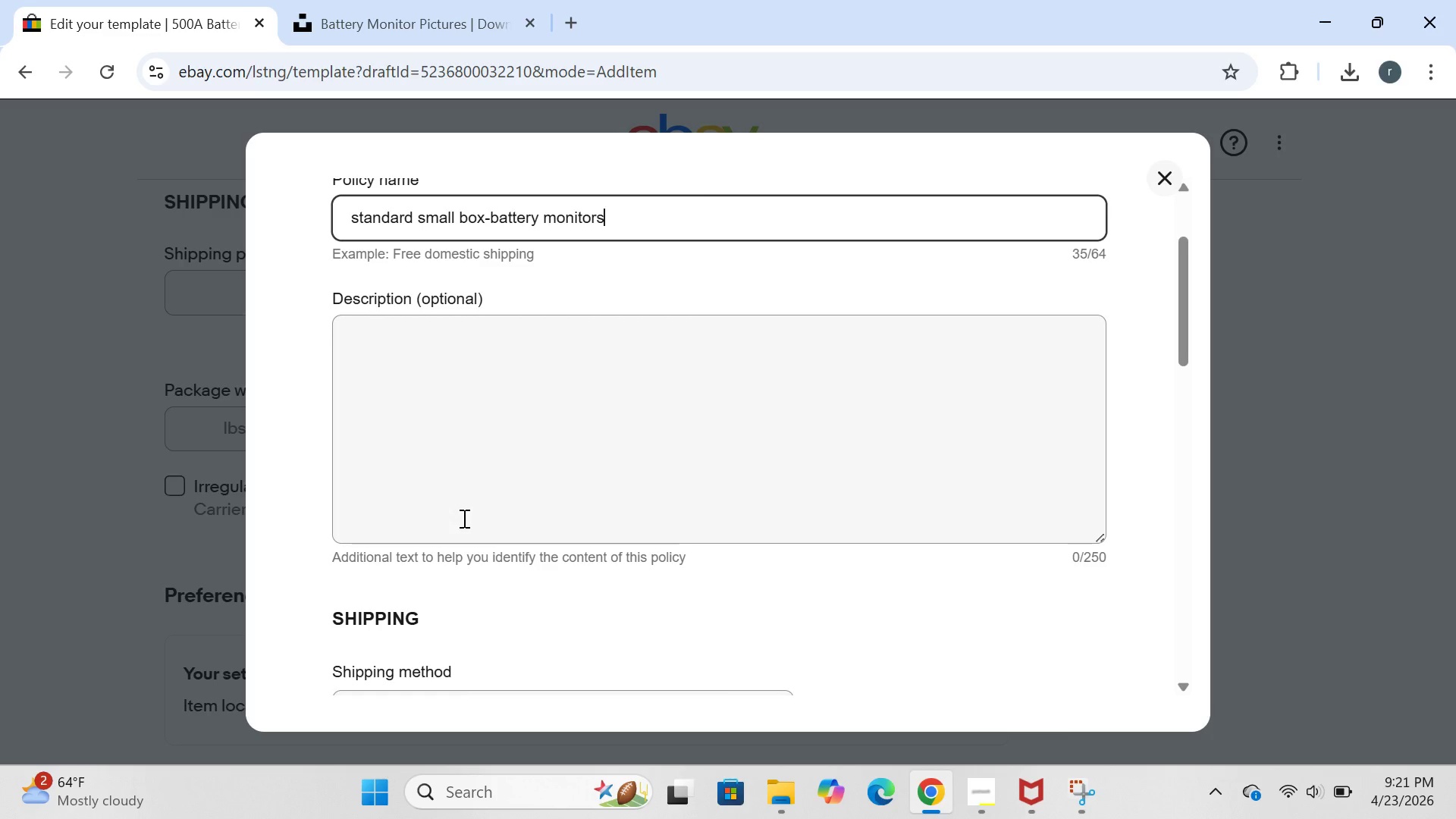 
wait(8.09)
 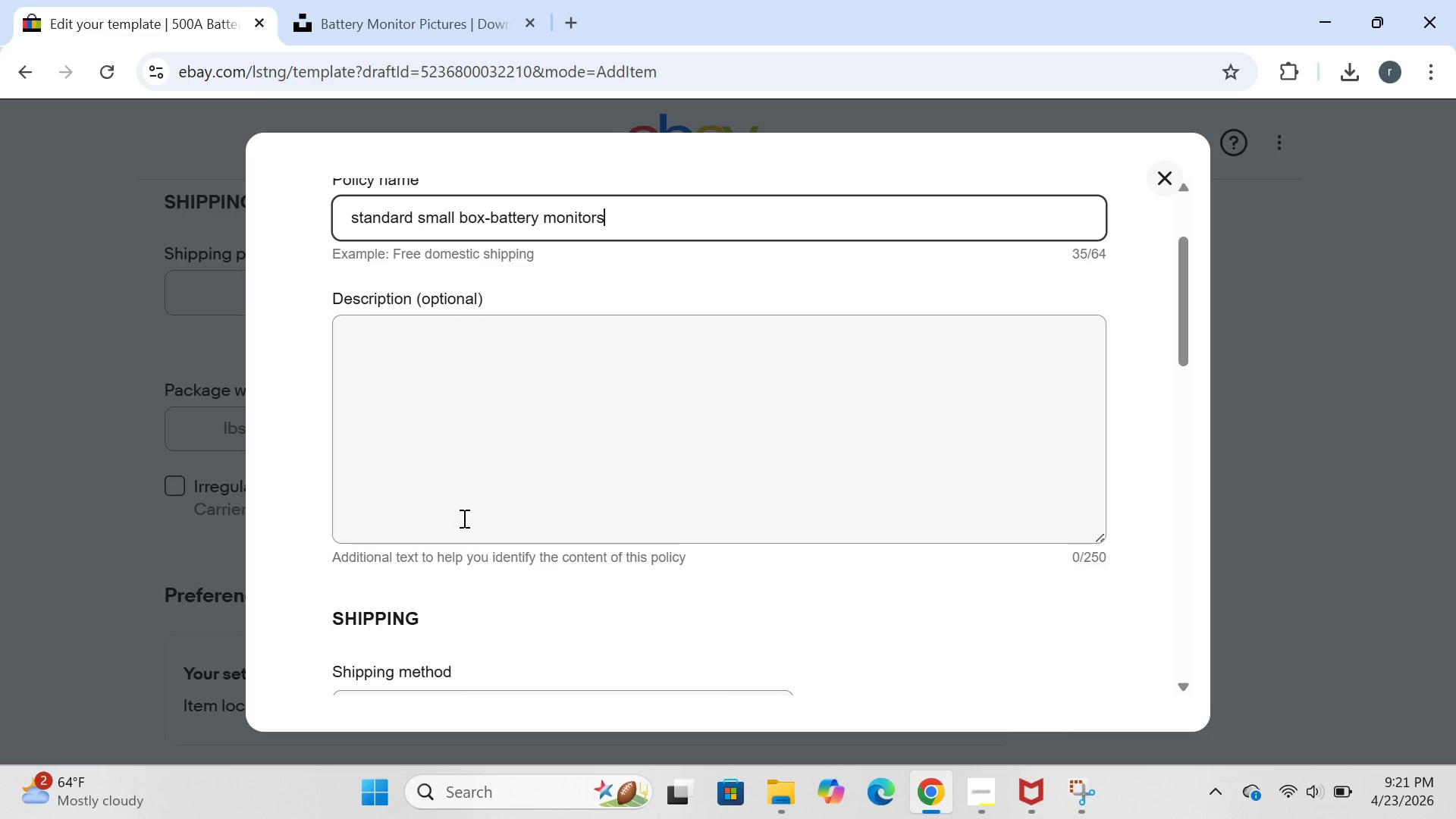 
left_click([454, 425])
 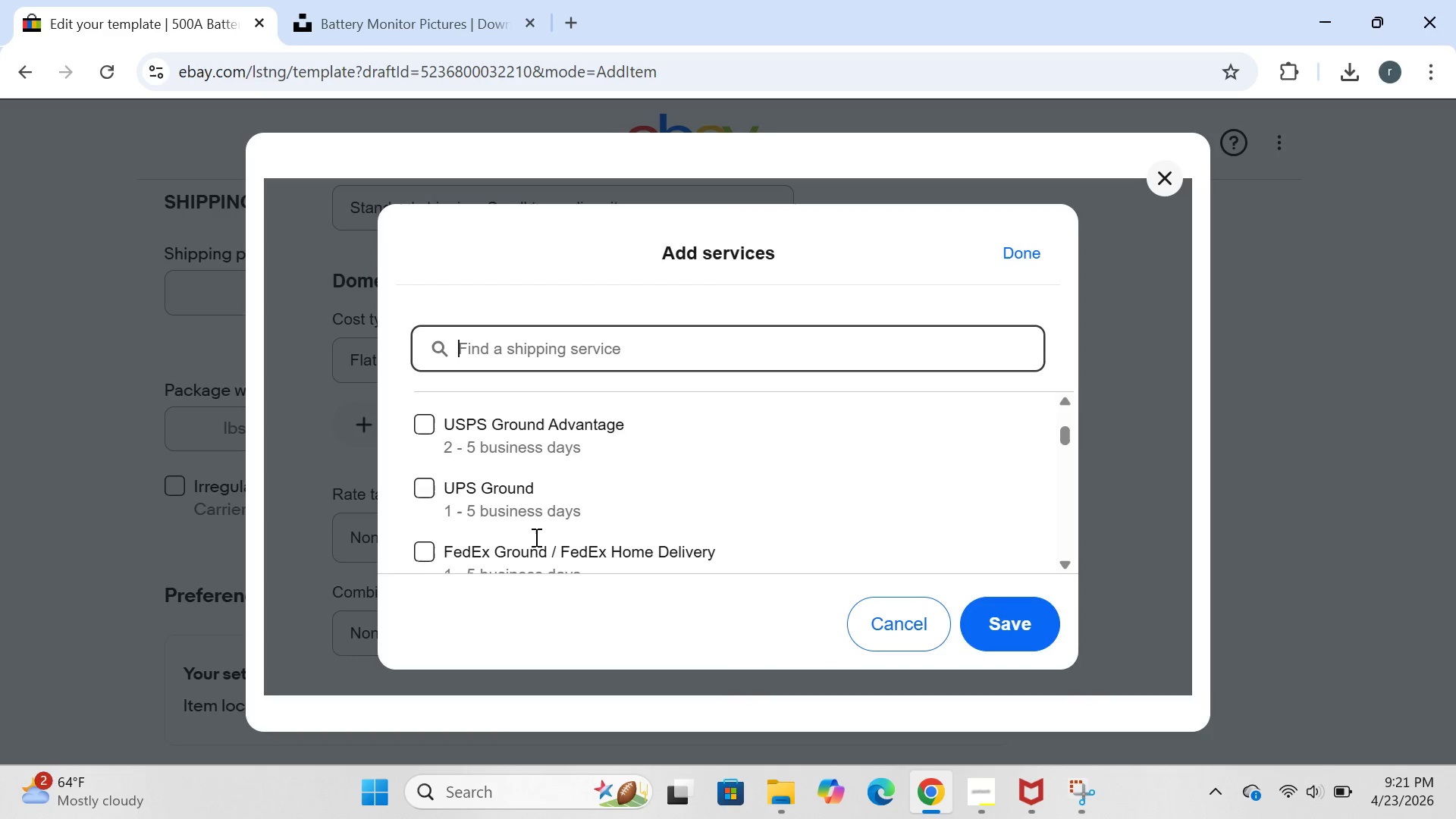 
wait(5.39)
 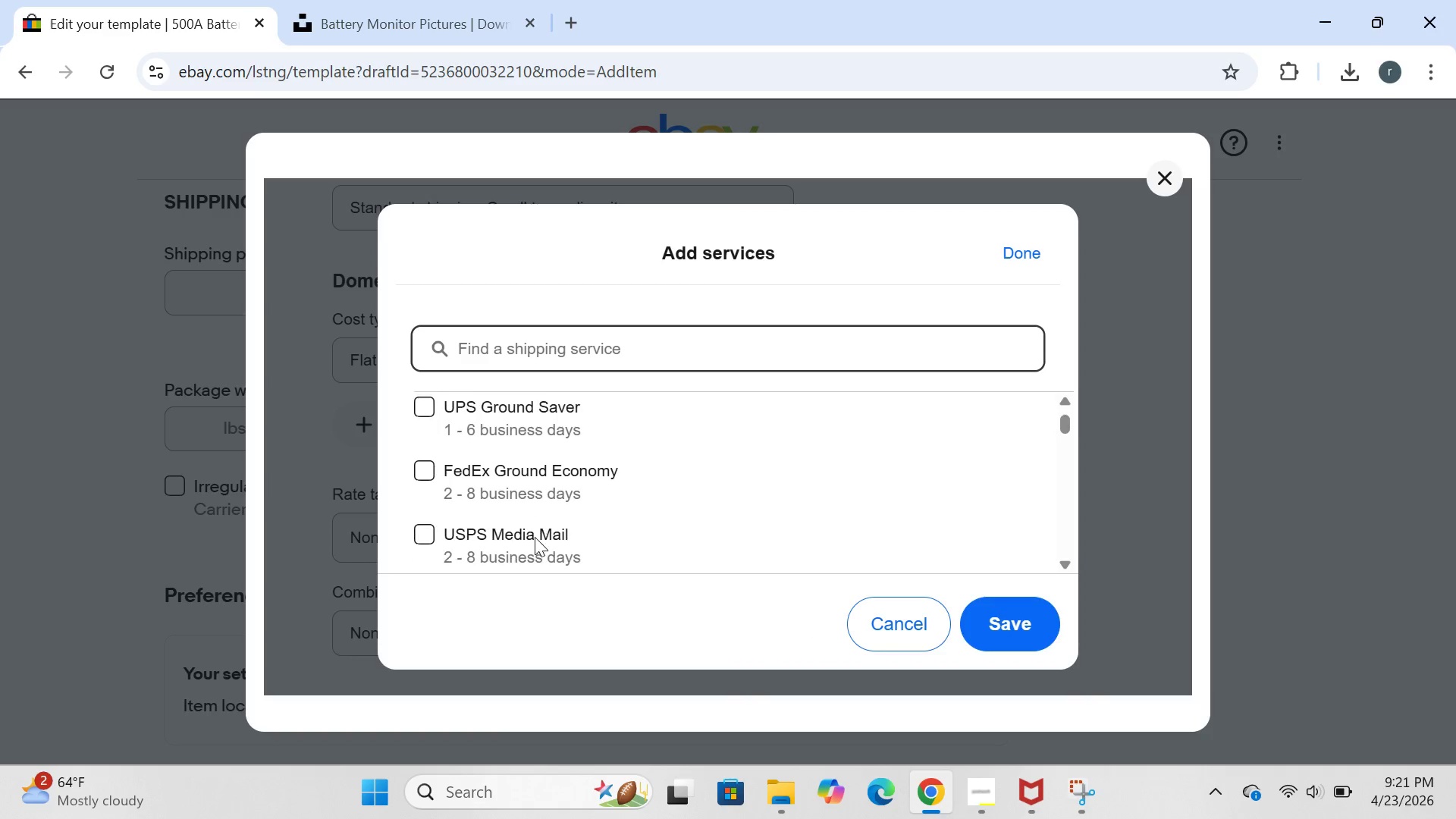 
left_click([422, 467])
 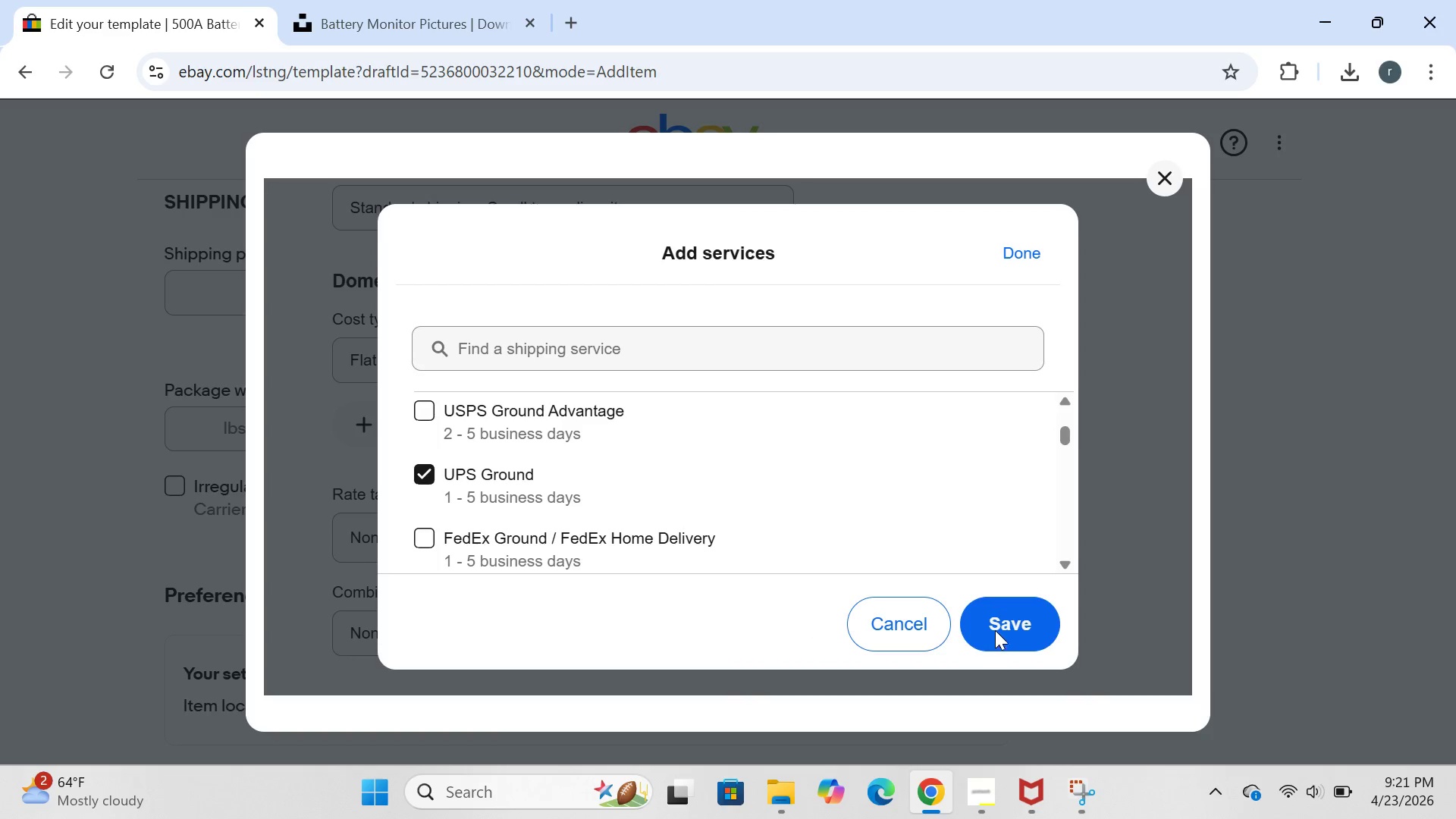 
left_click([996, 628])
 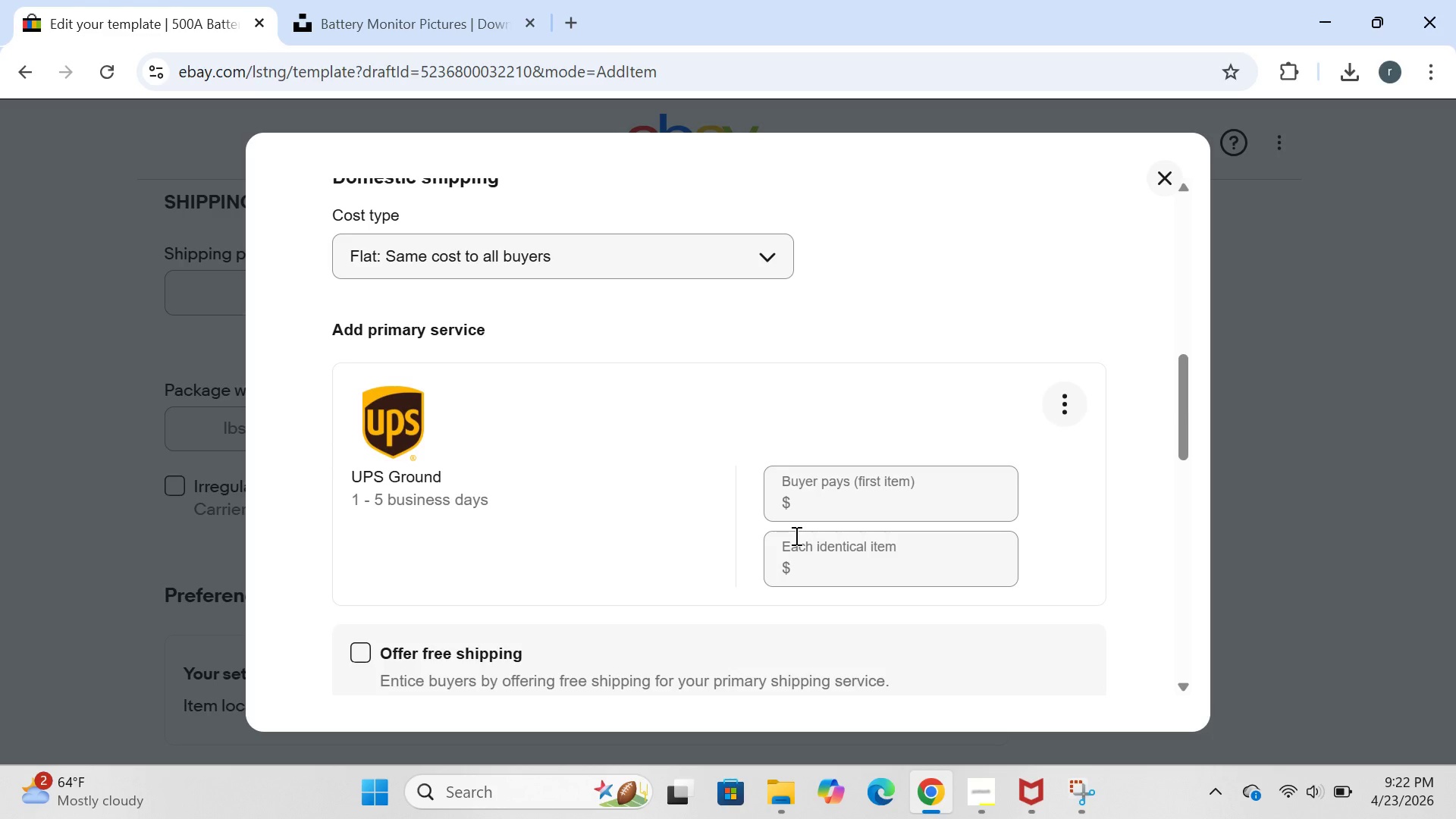 
wait(10.27)
 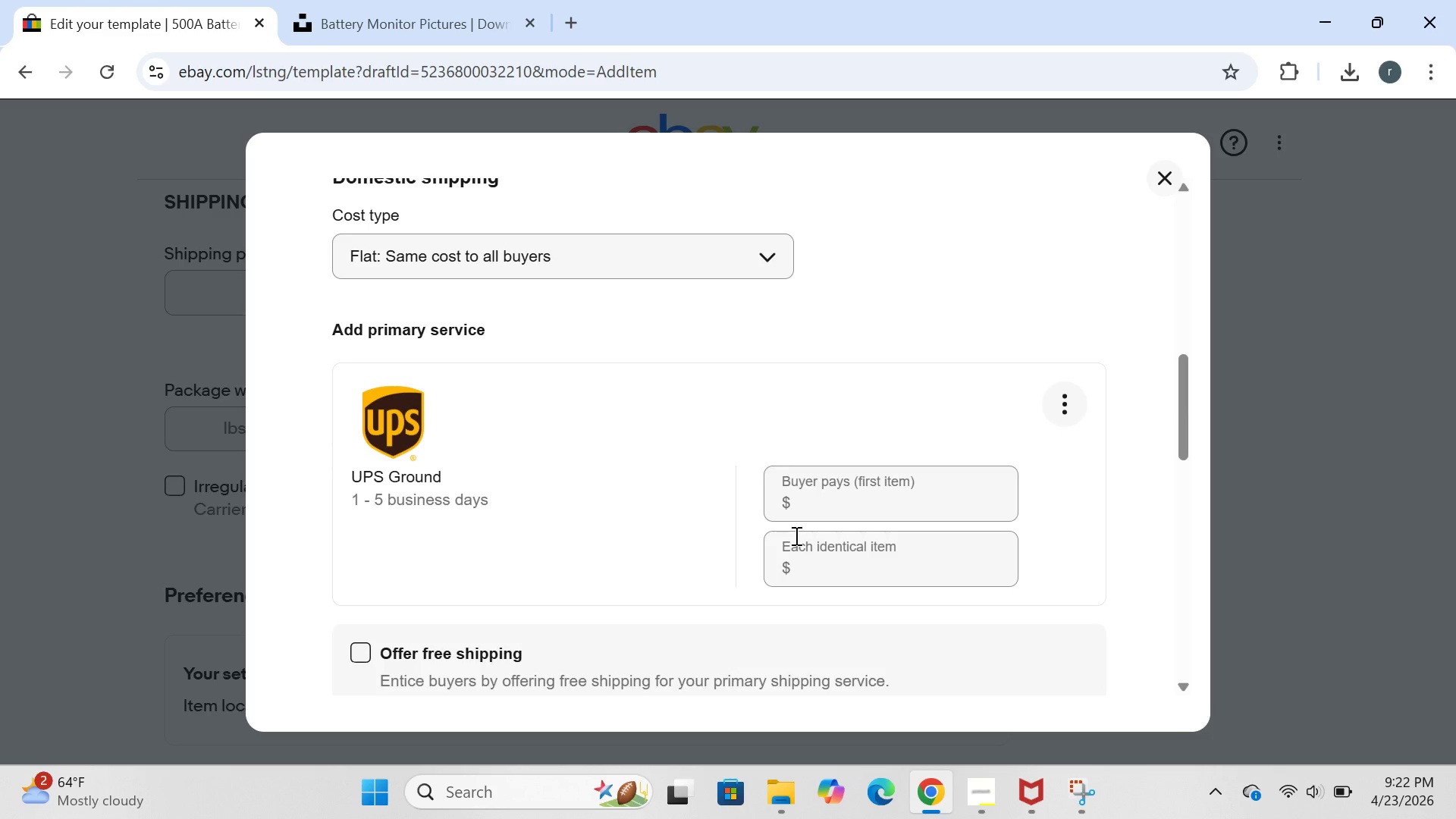 
left_click([821, 519])
 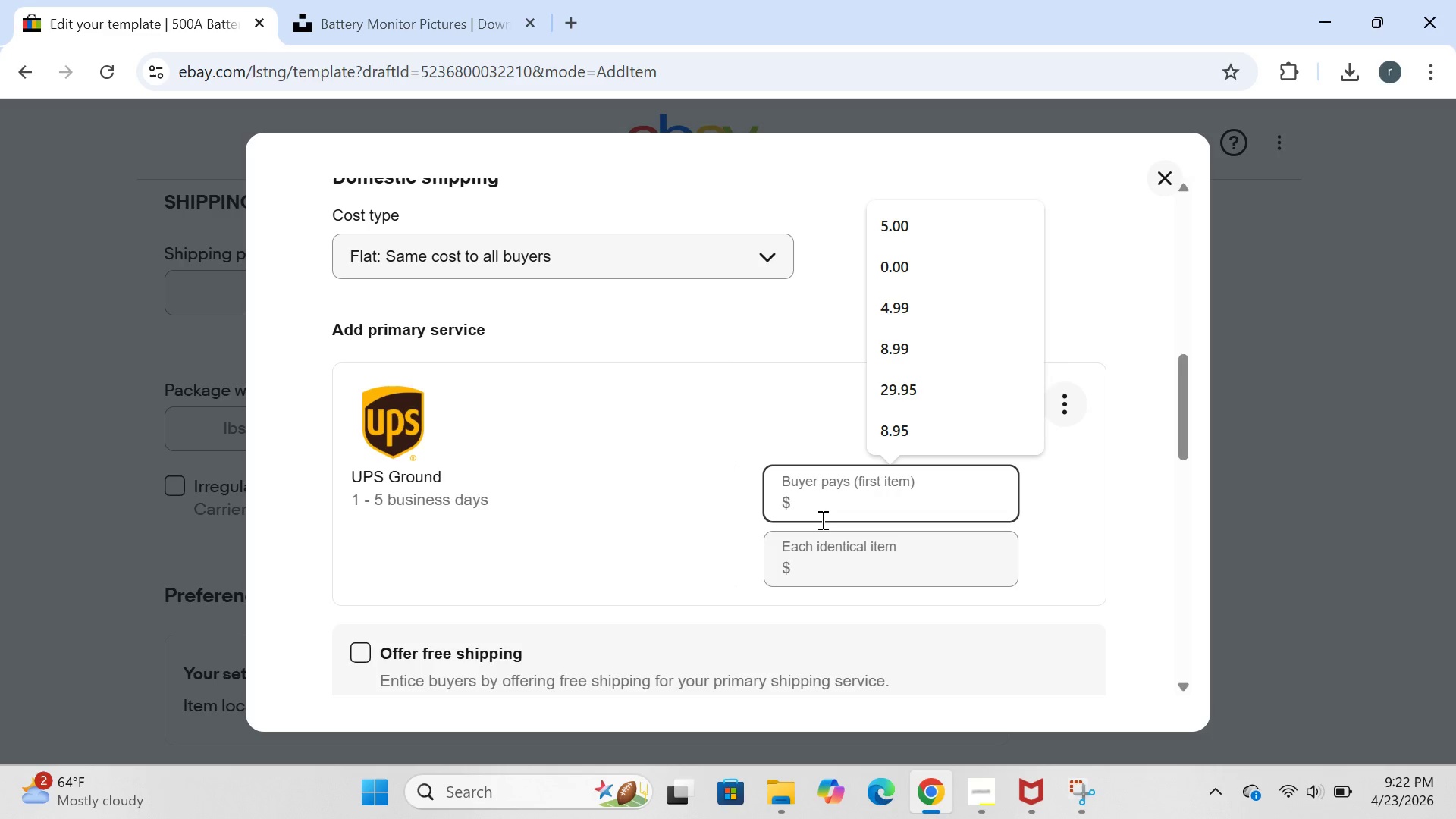 
wait(6.34)
 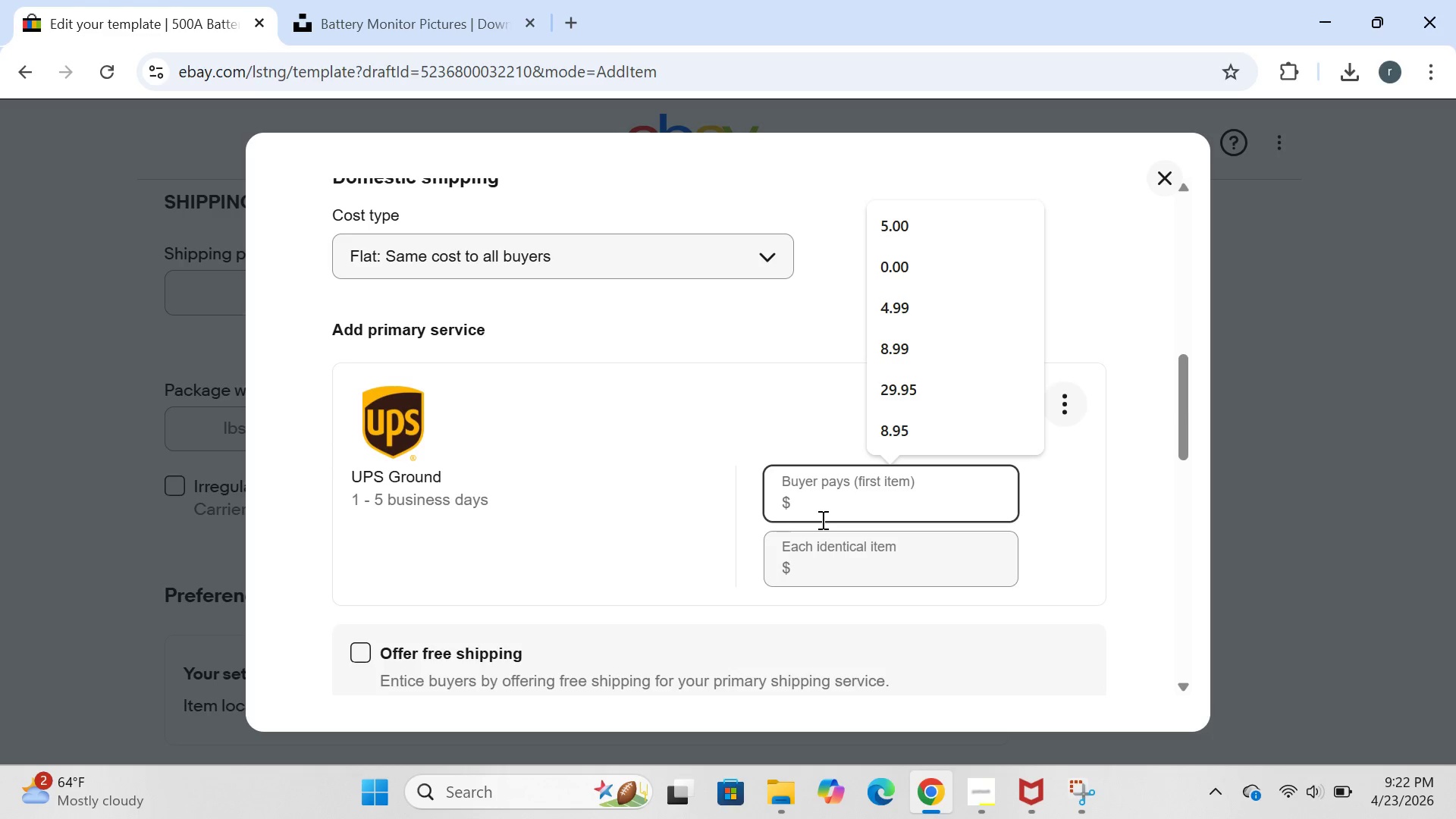 
left_click([657, 512])
 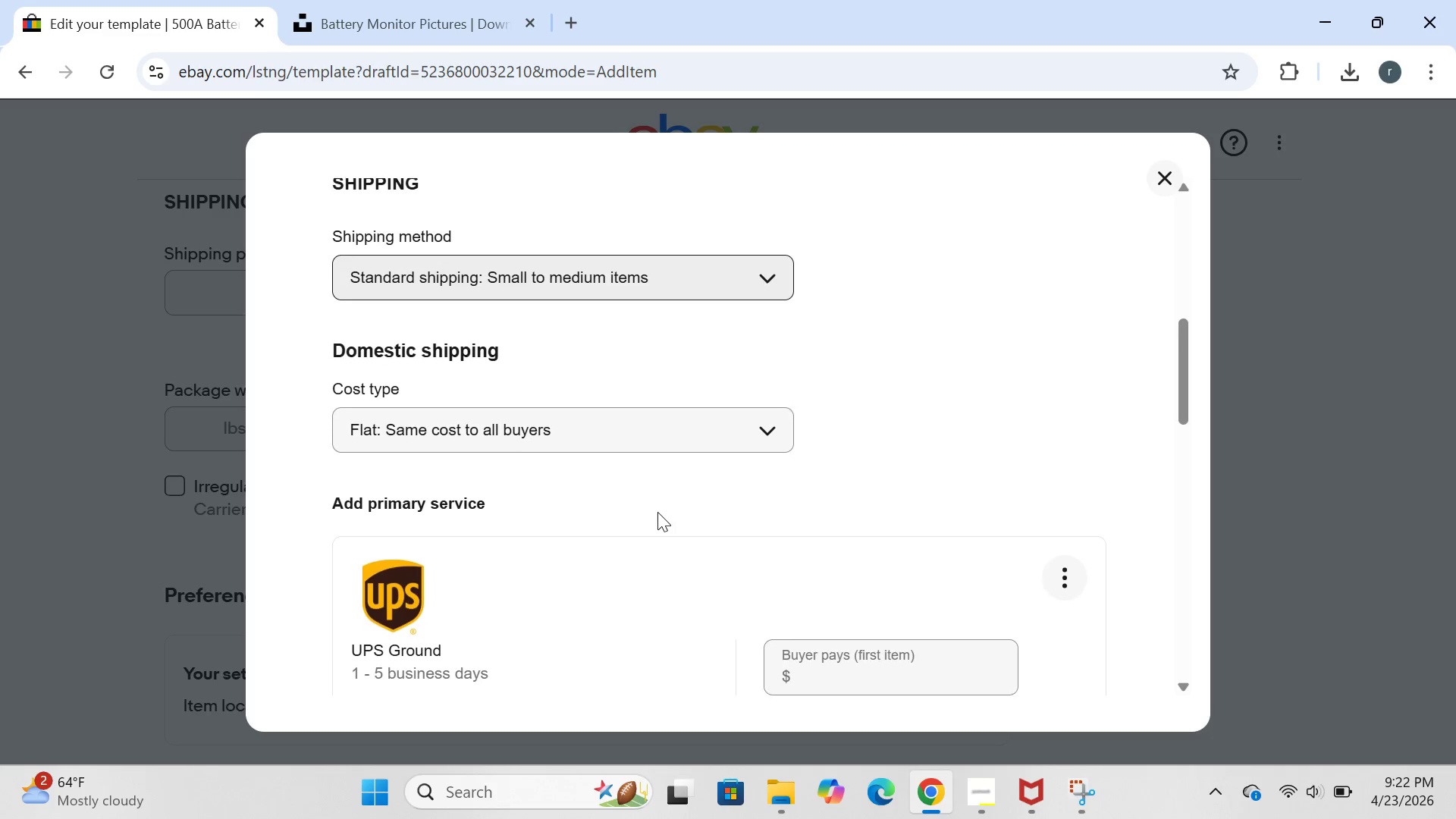 
wait(44.92)
 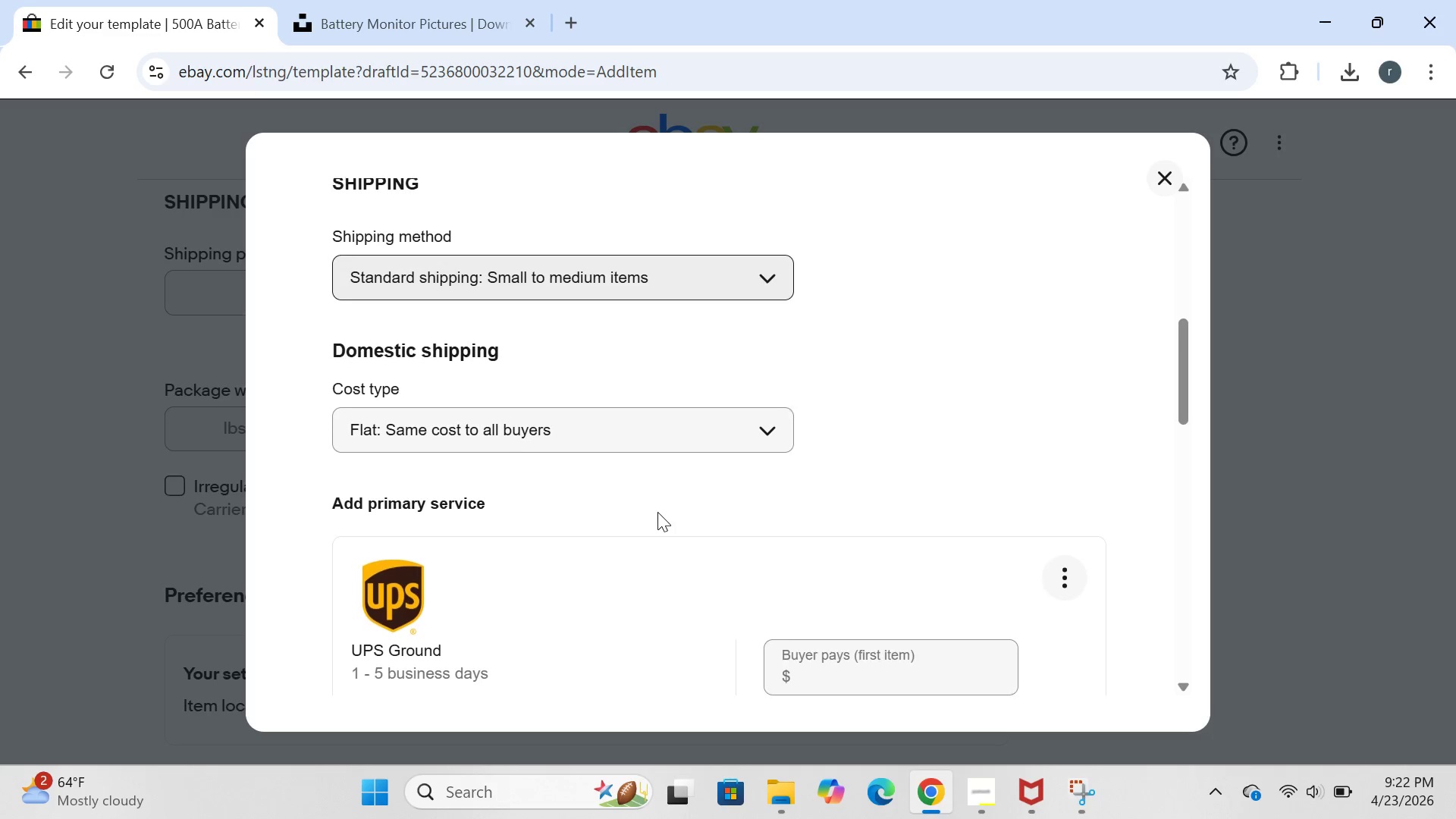 
left_click([834, 632])
 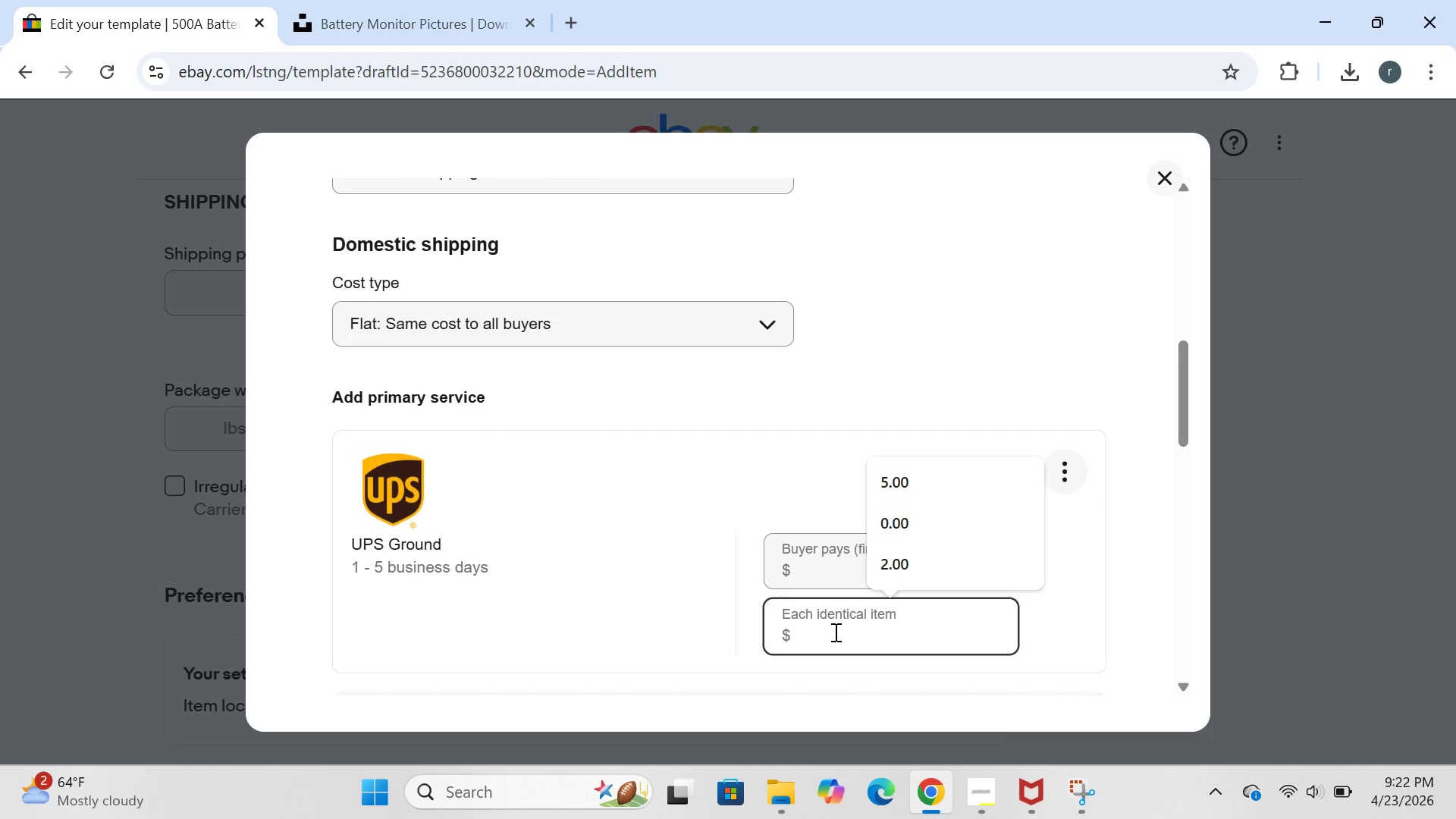 
type(3.00)
 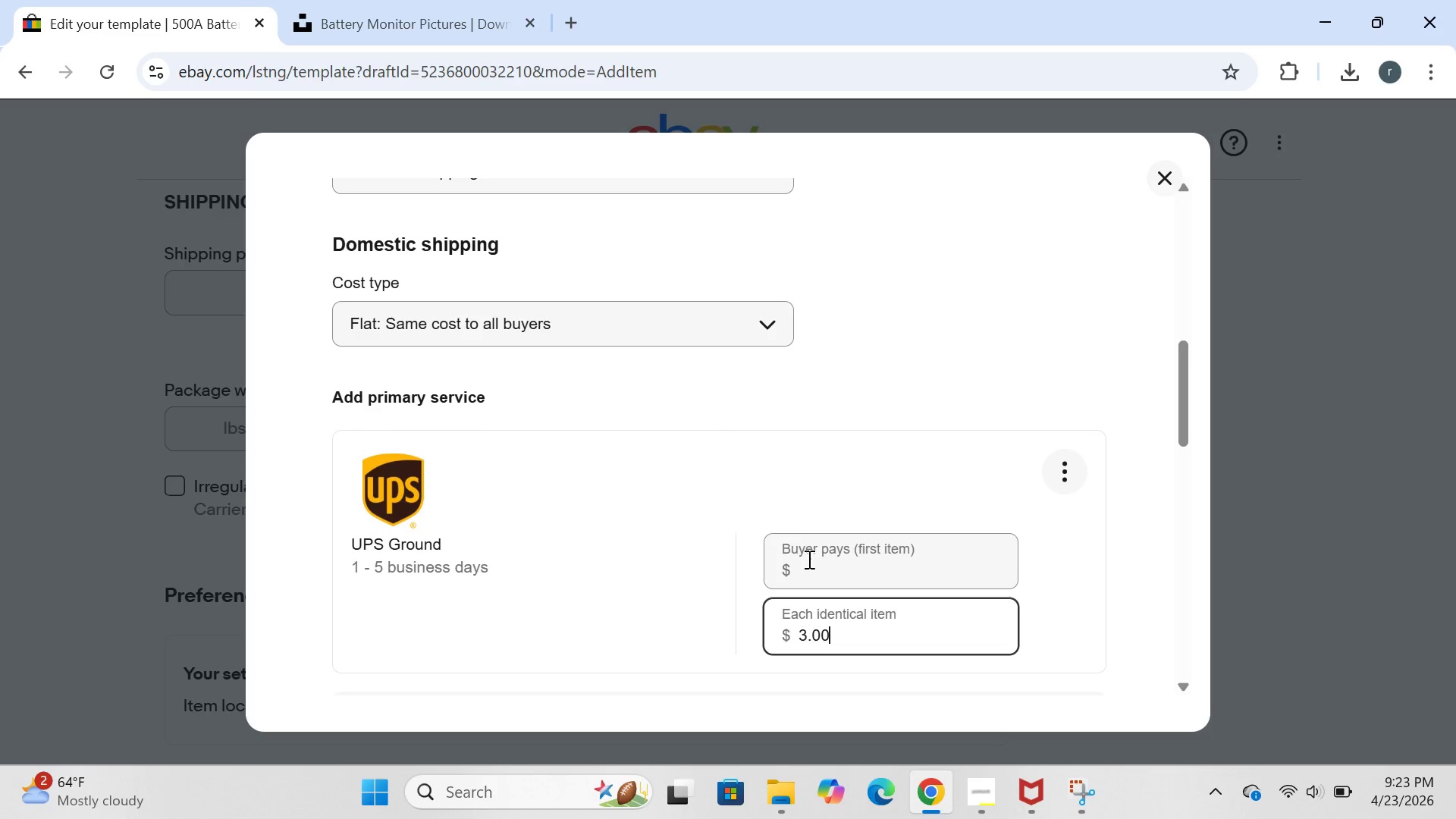 
left_click([814, 574])
 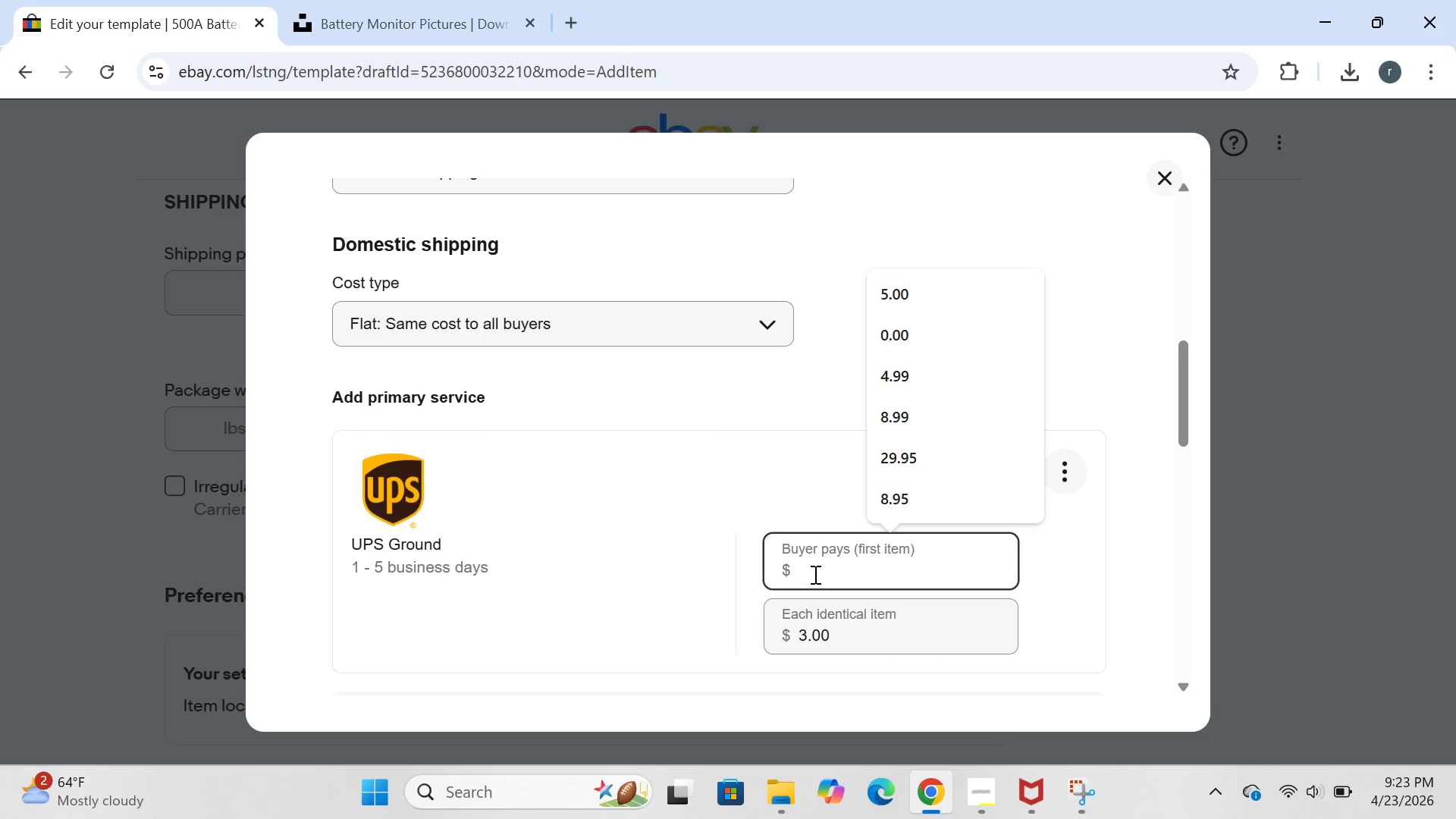 
type(6.95)
 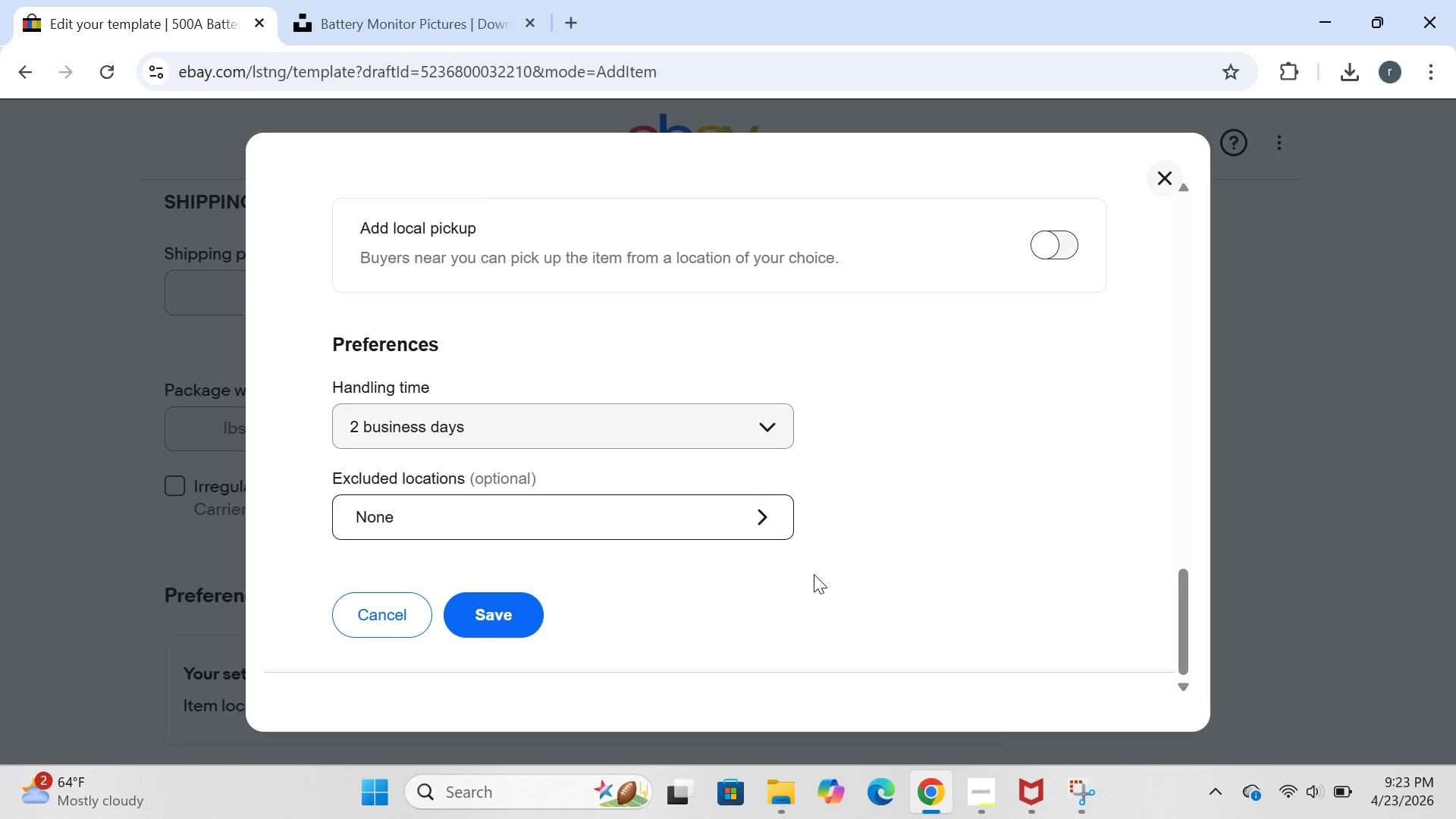 
left_click([500, 613])
 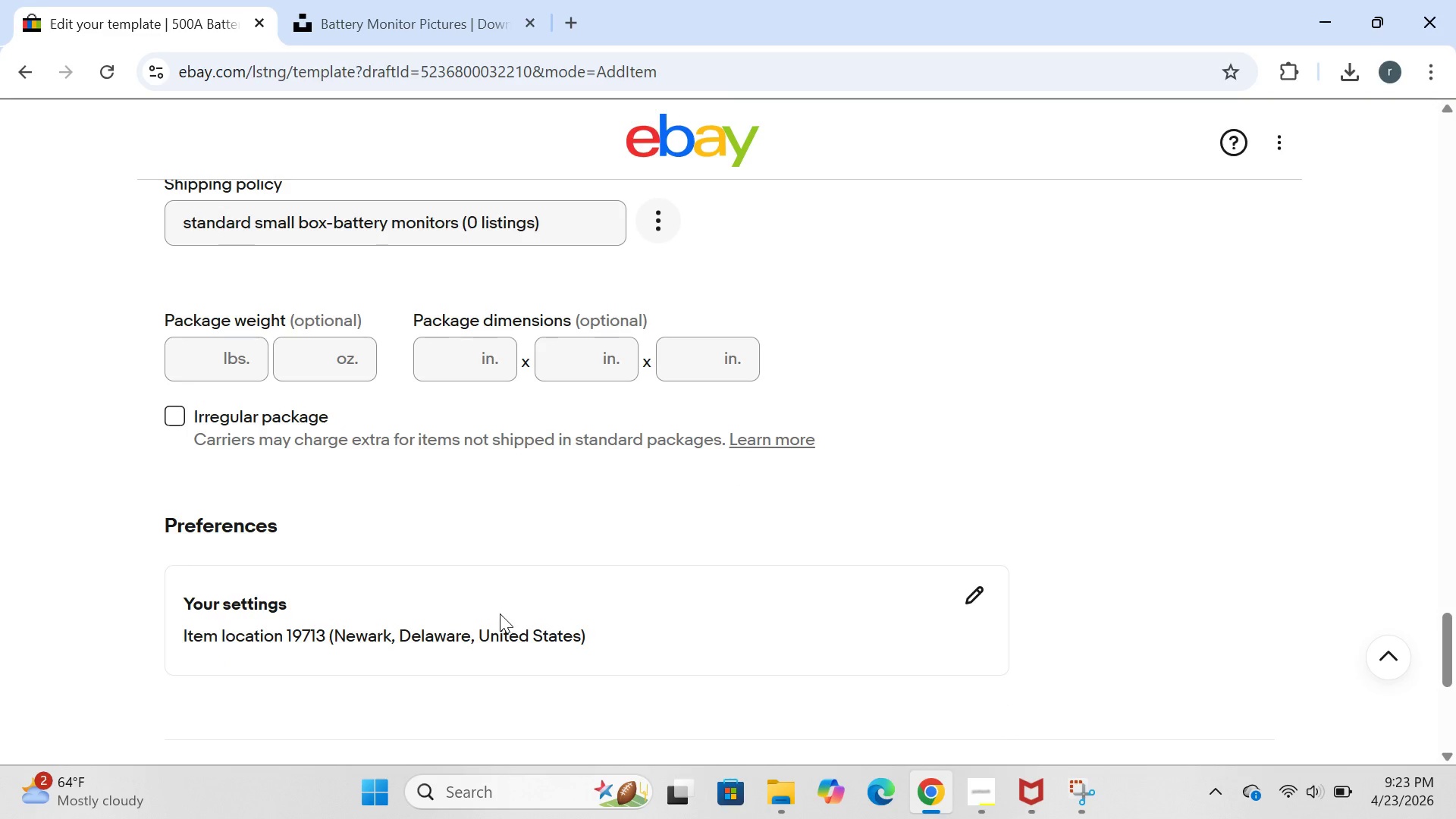 
wait(10.17)
 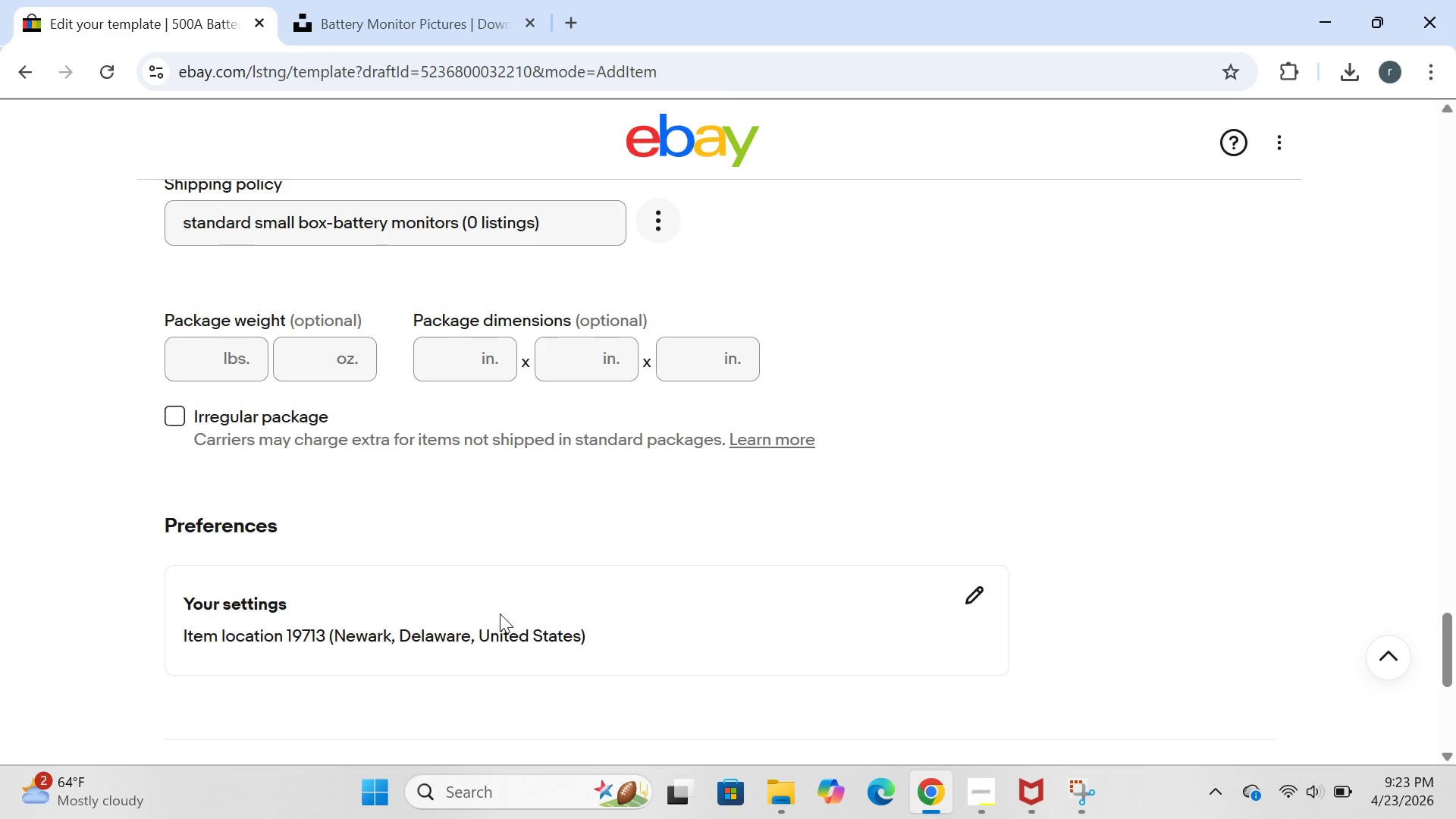 
left_click([214, 355])
 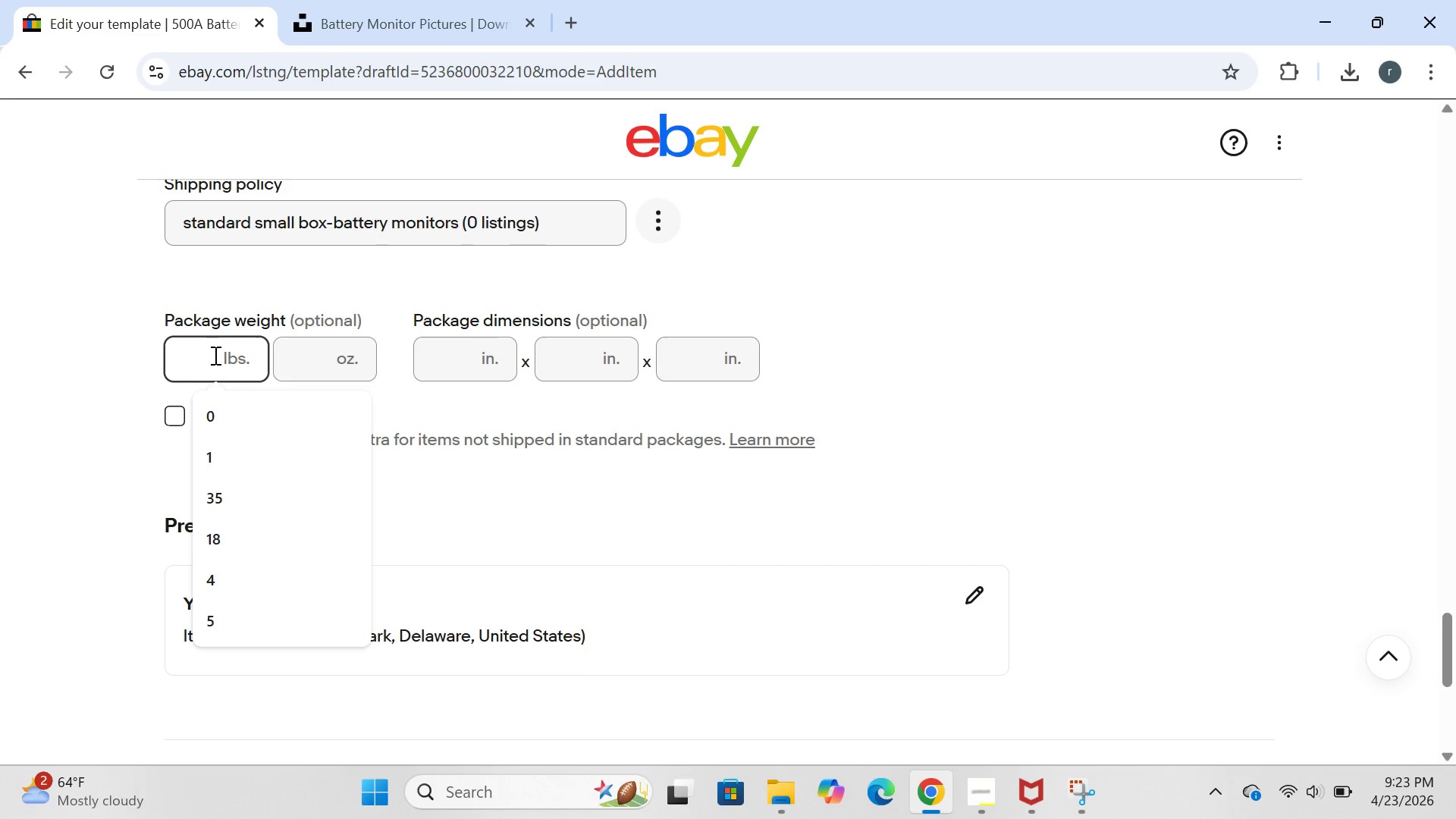 
key(2)
 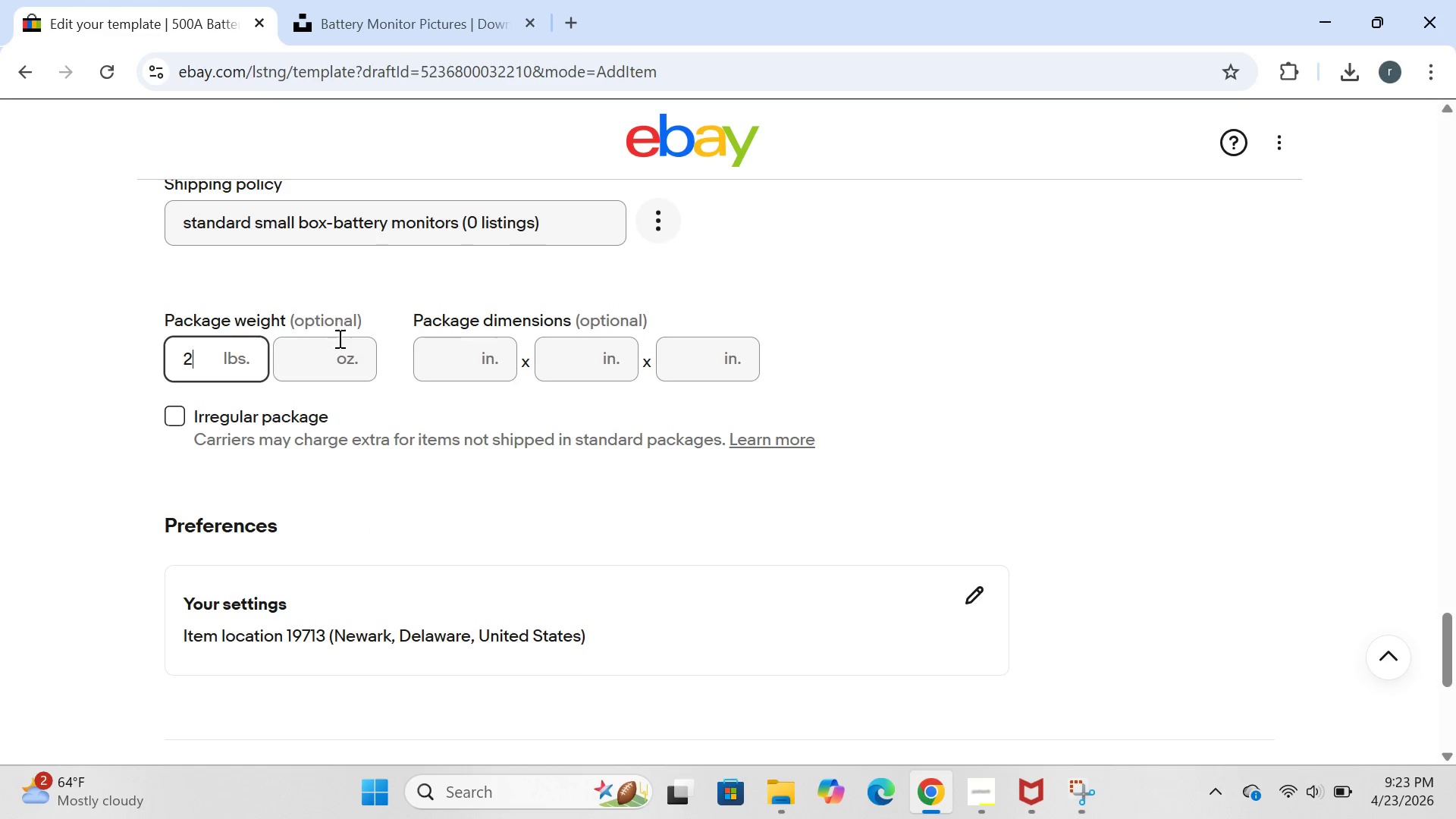 
left_click([332, 350])
 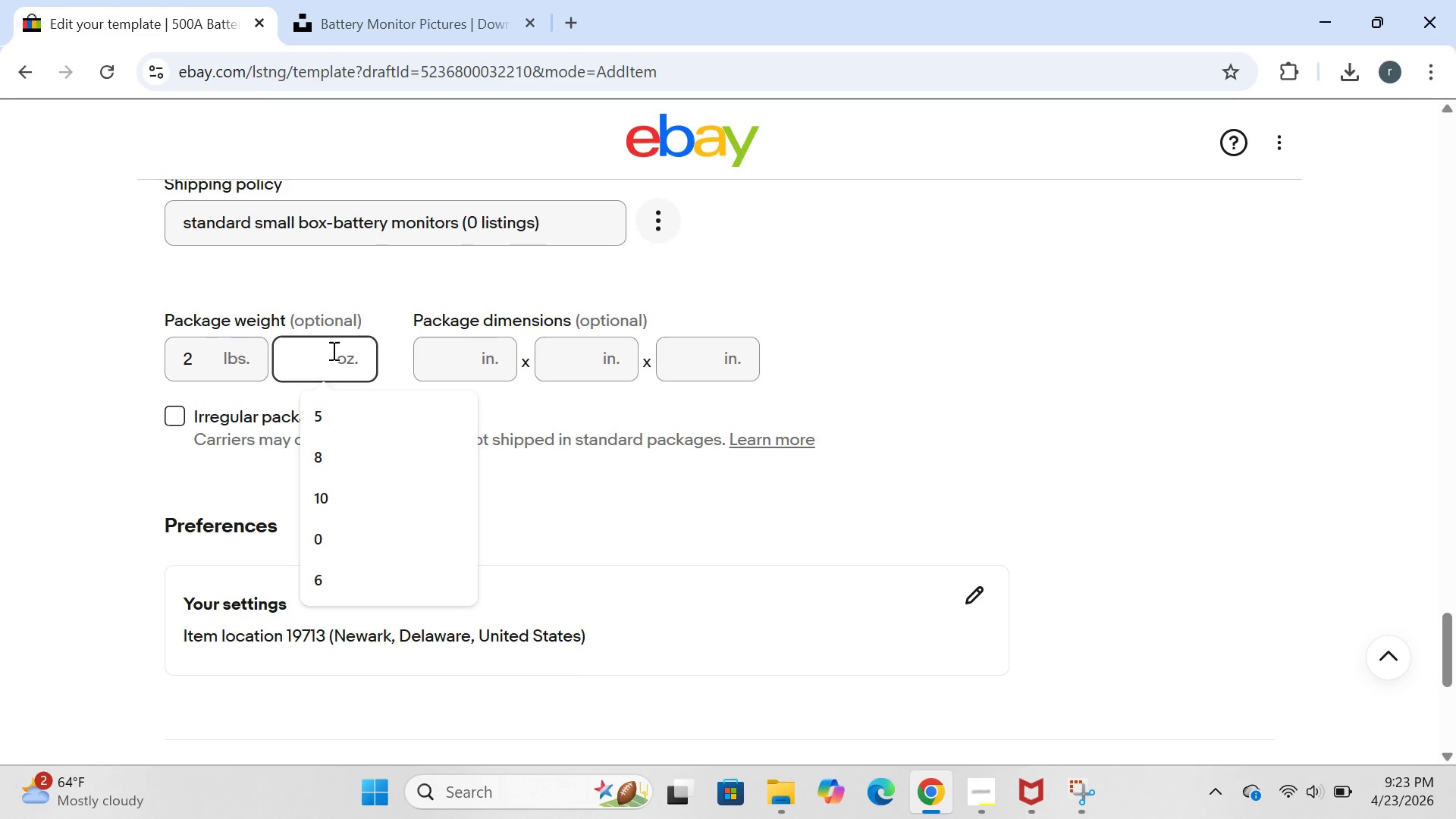 
key(0)
 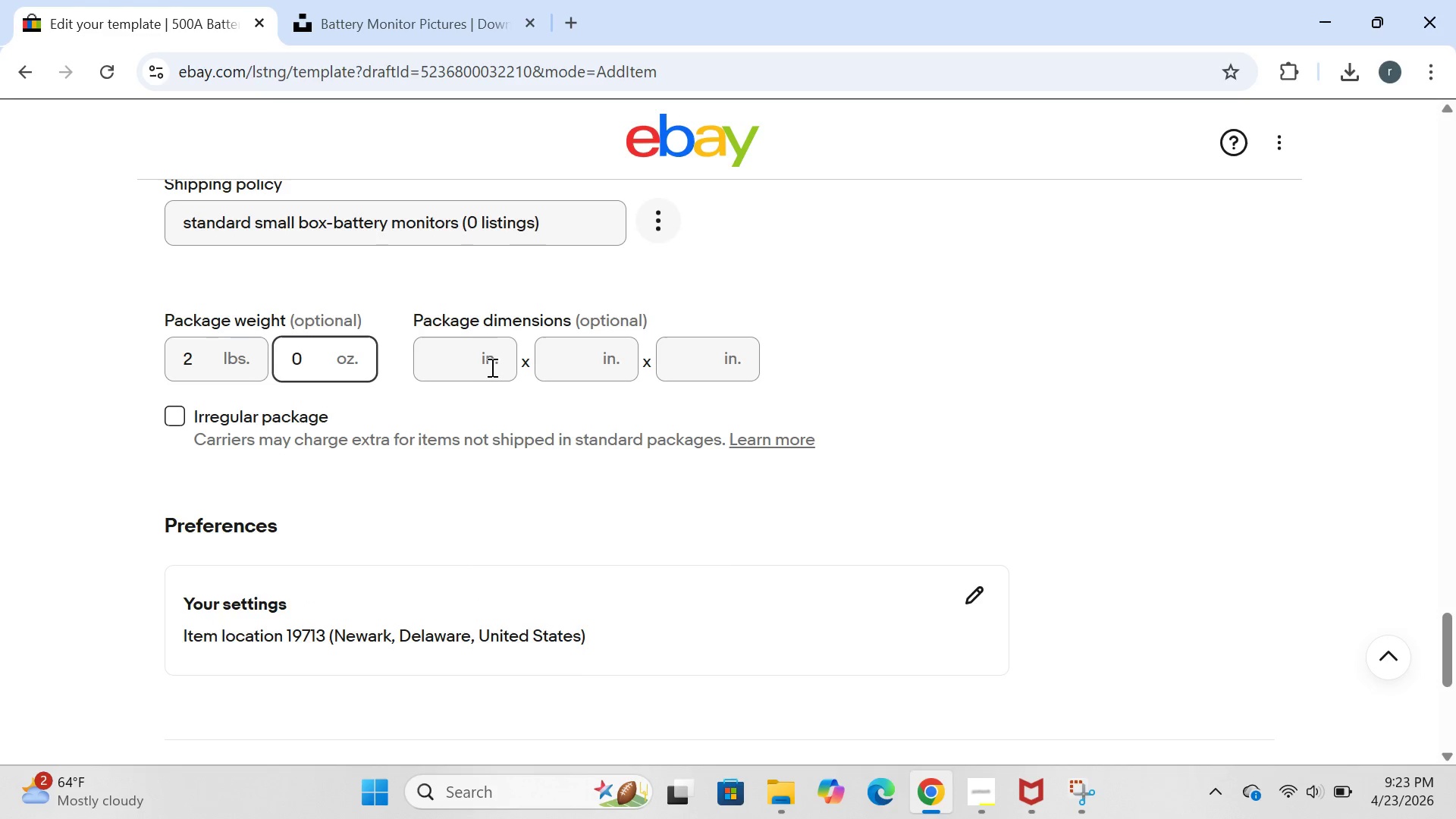 
left_click([479, 362])
 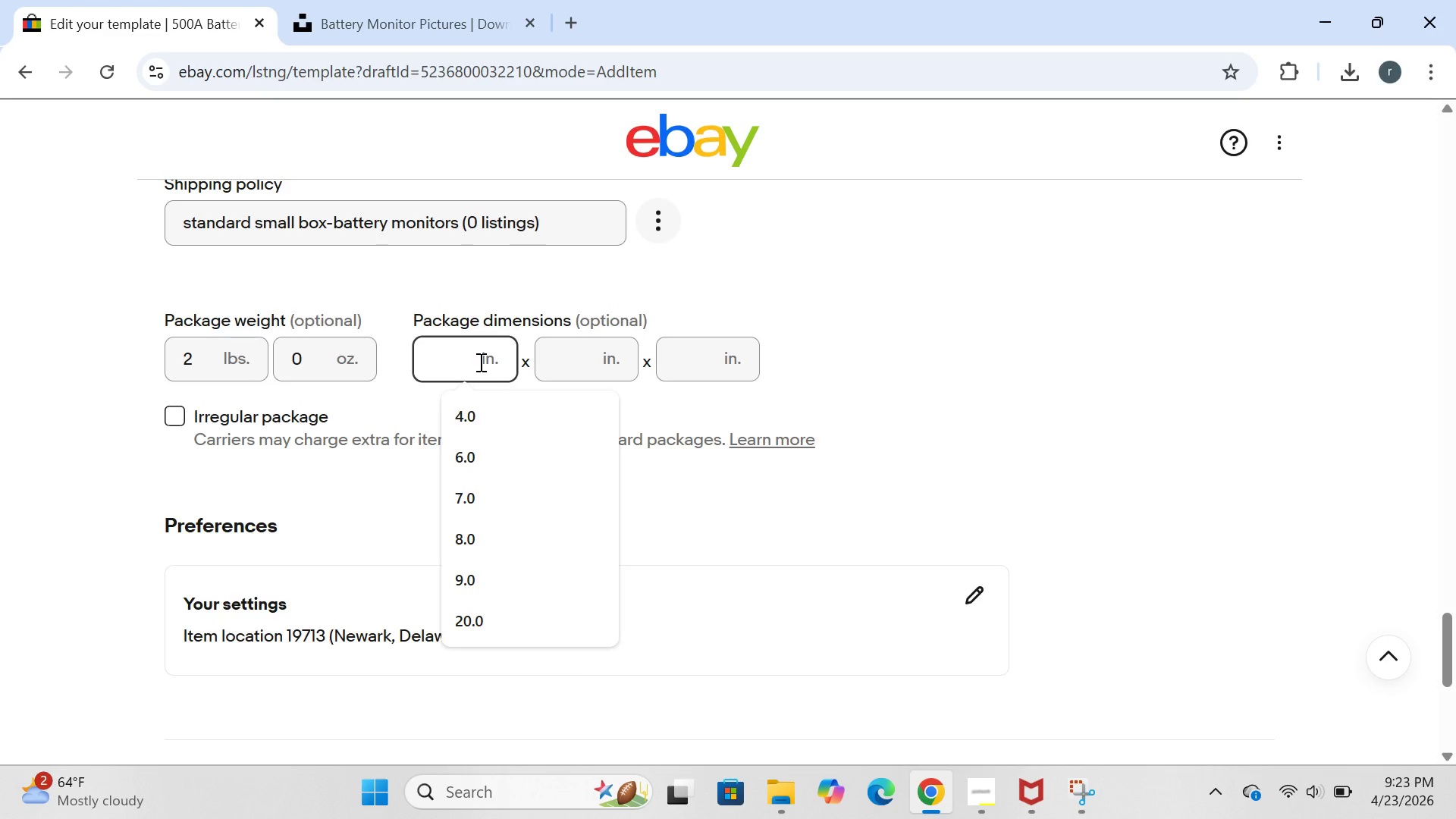 
key(8)
 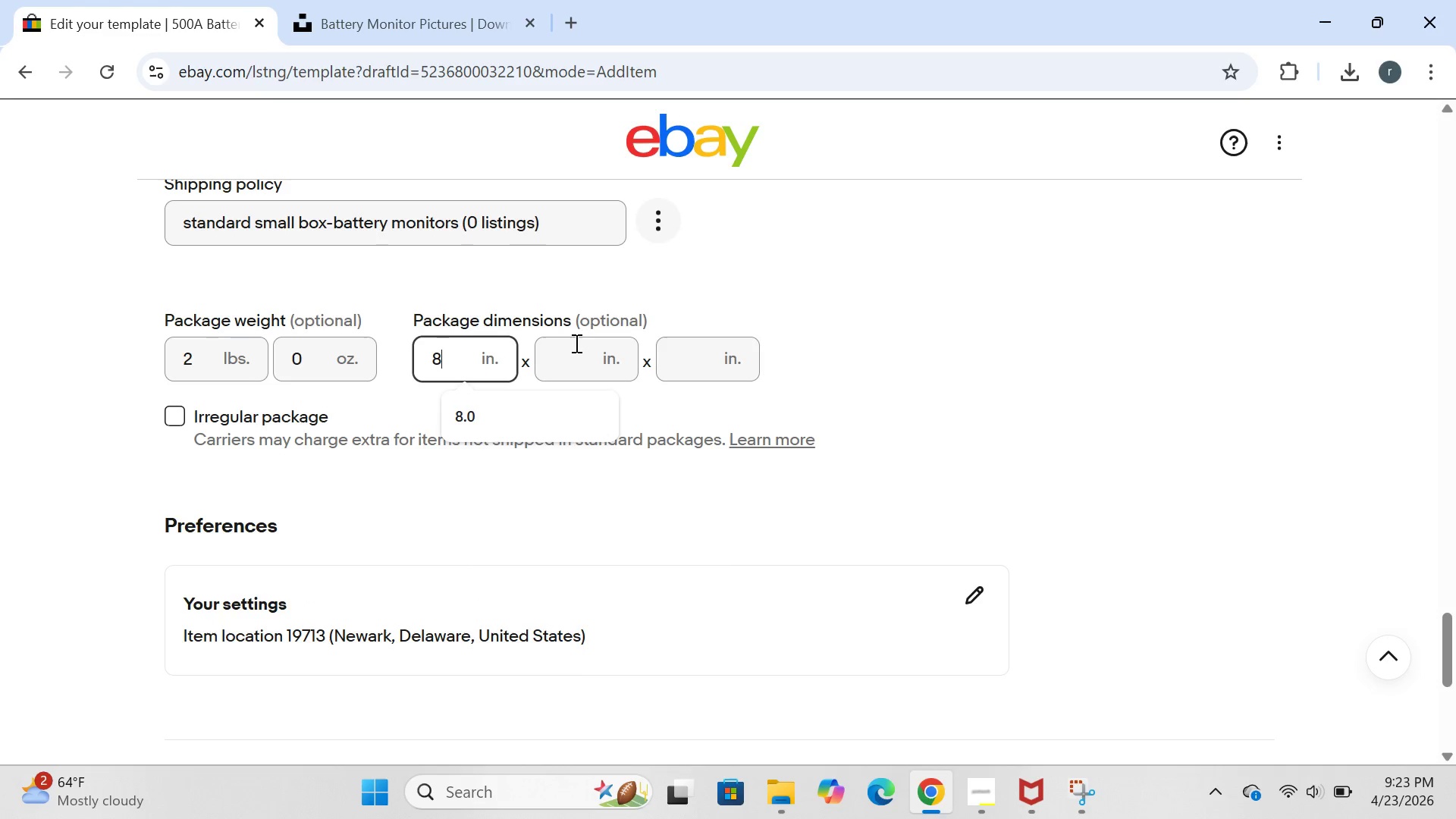 
left_click([573, 350])
 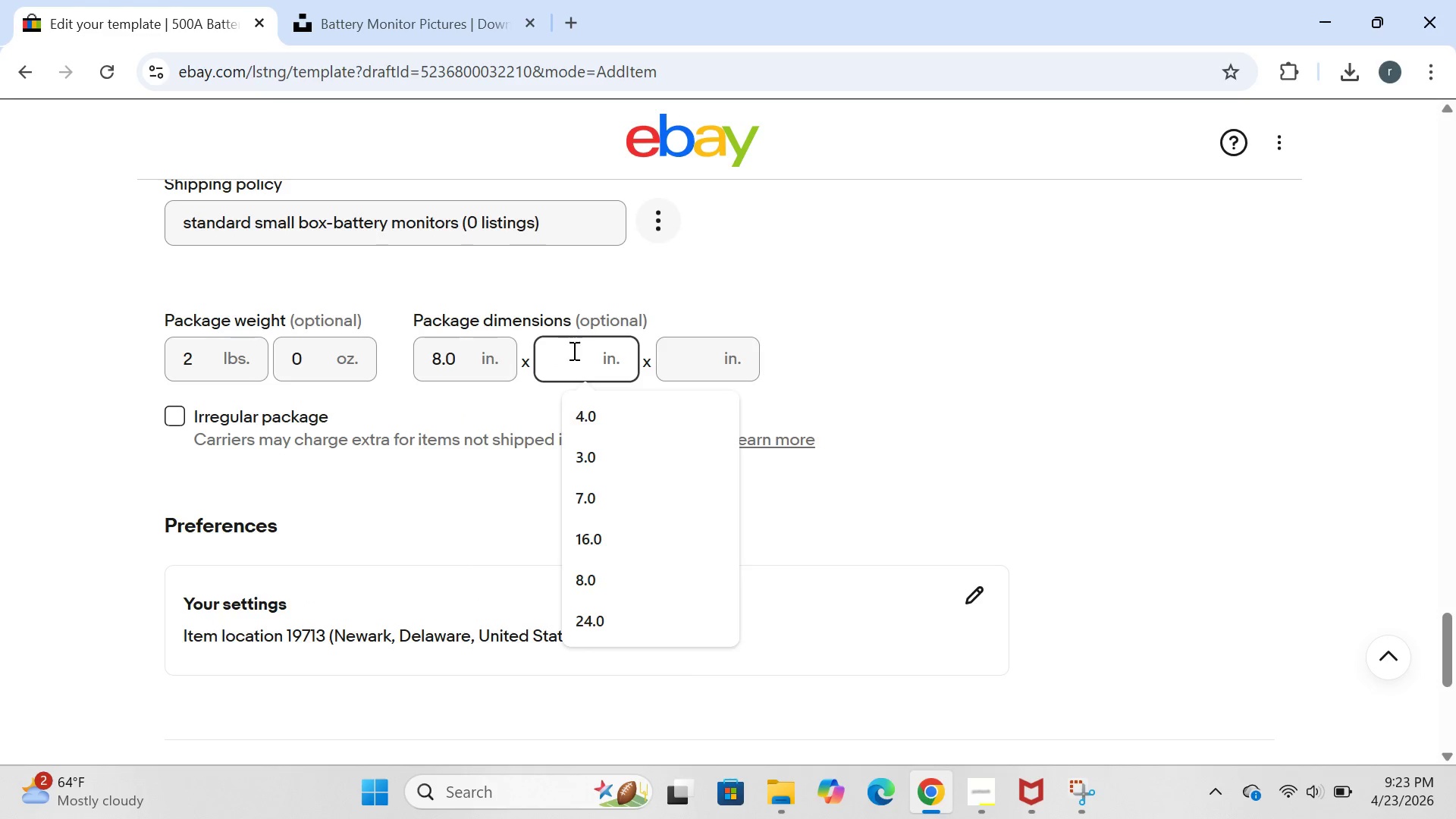 
key(6)
 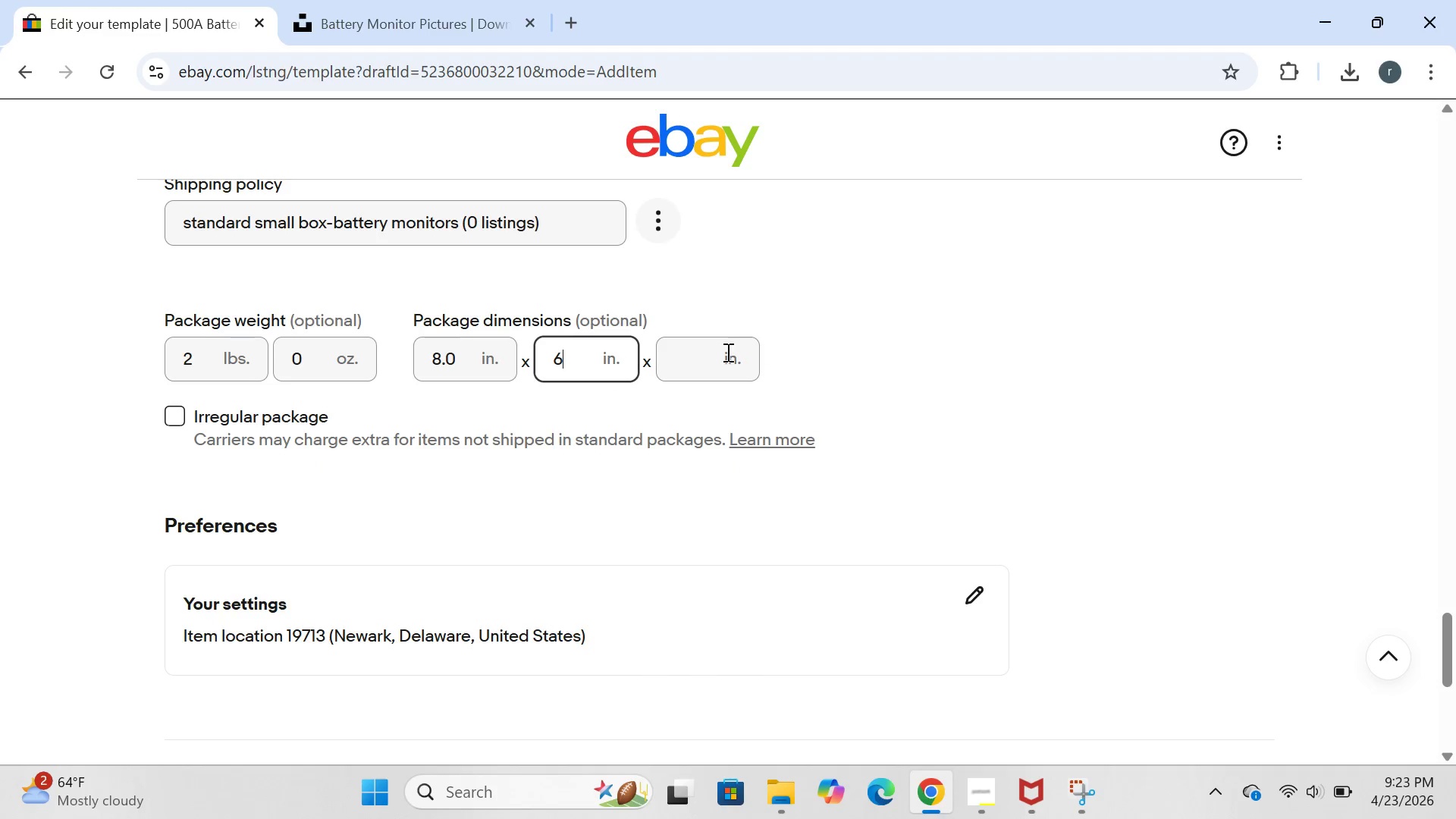 
left_click([722, 353])
 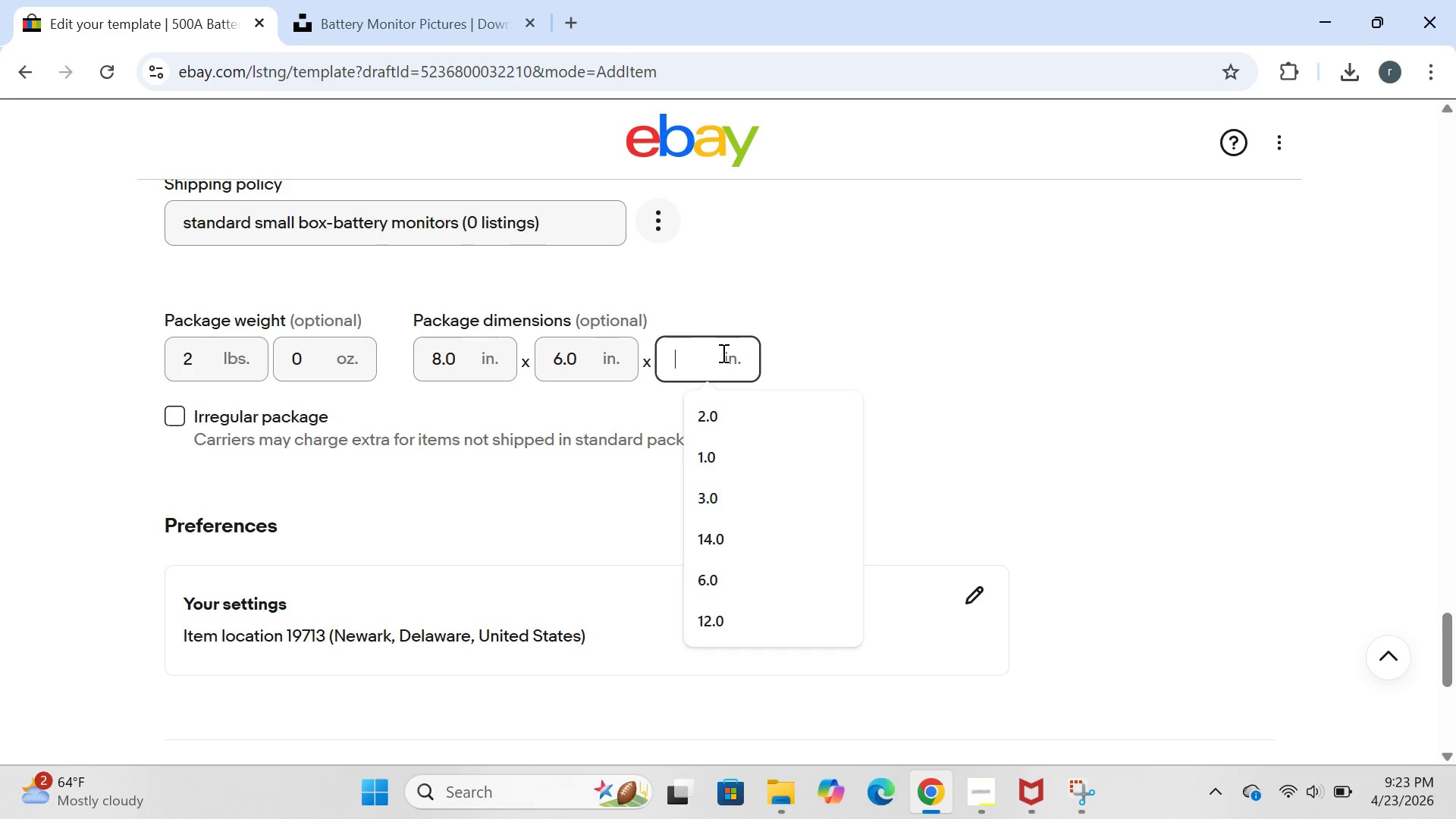 
key(4)
 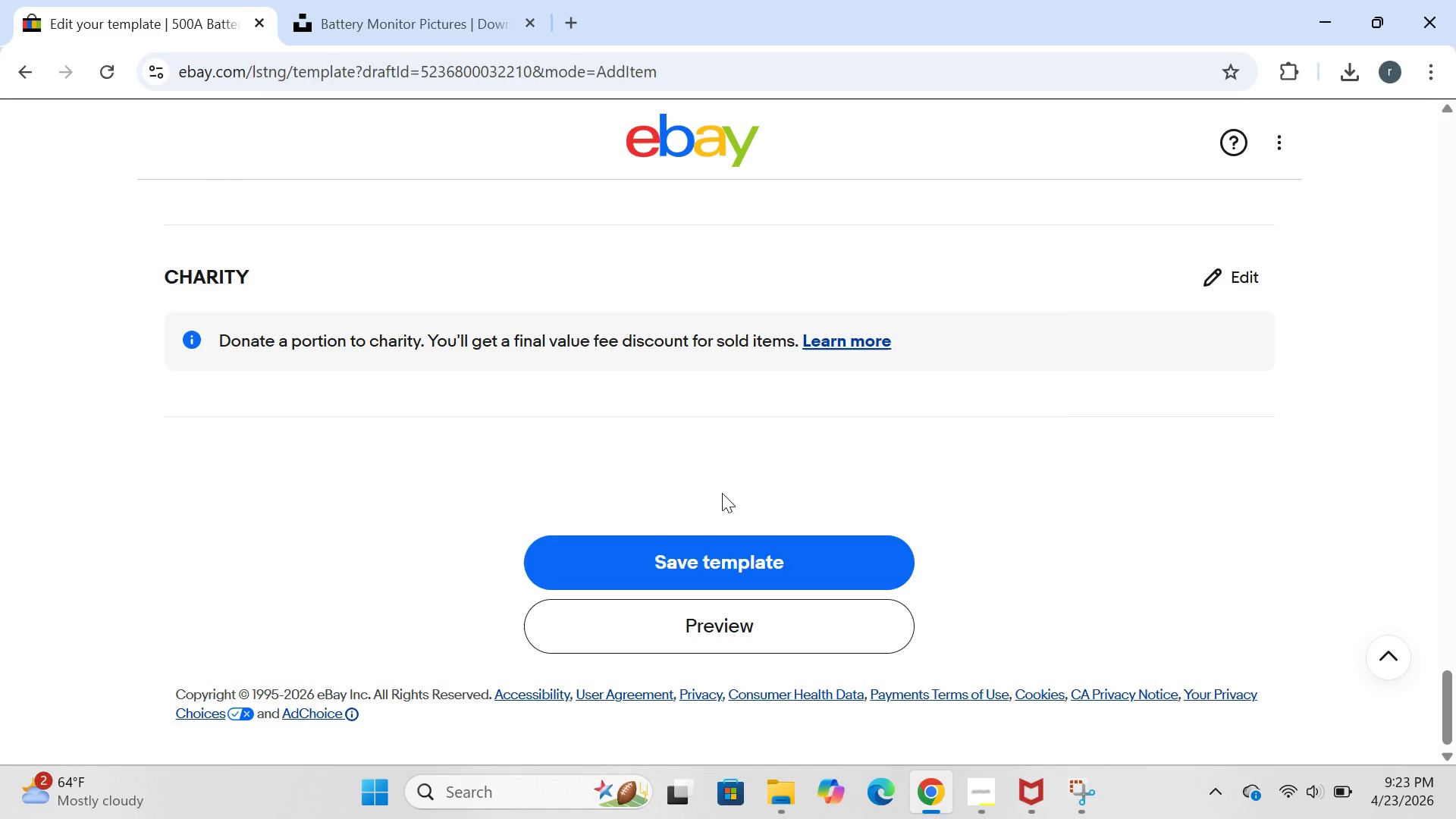 
left_click([717, 543])
 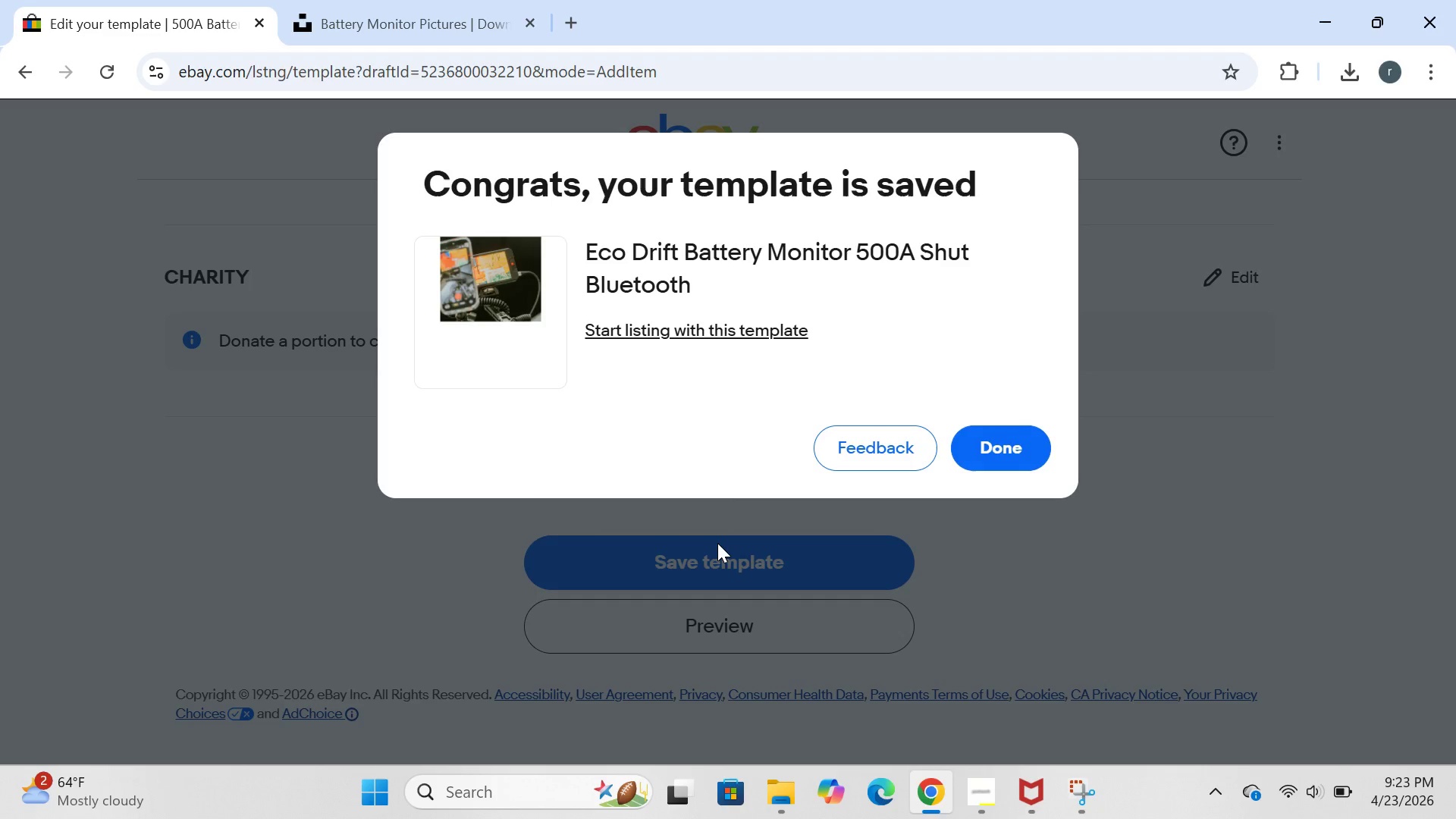 
wait(7.11)
 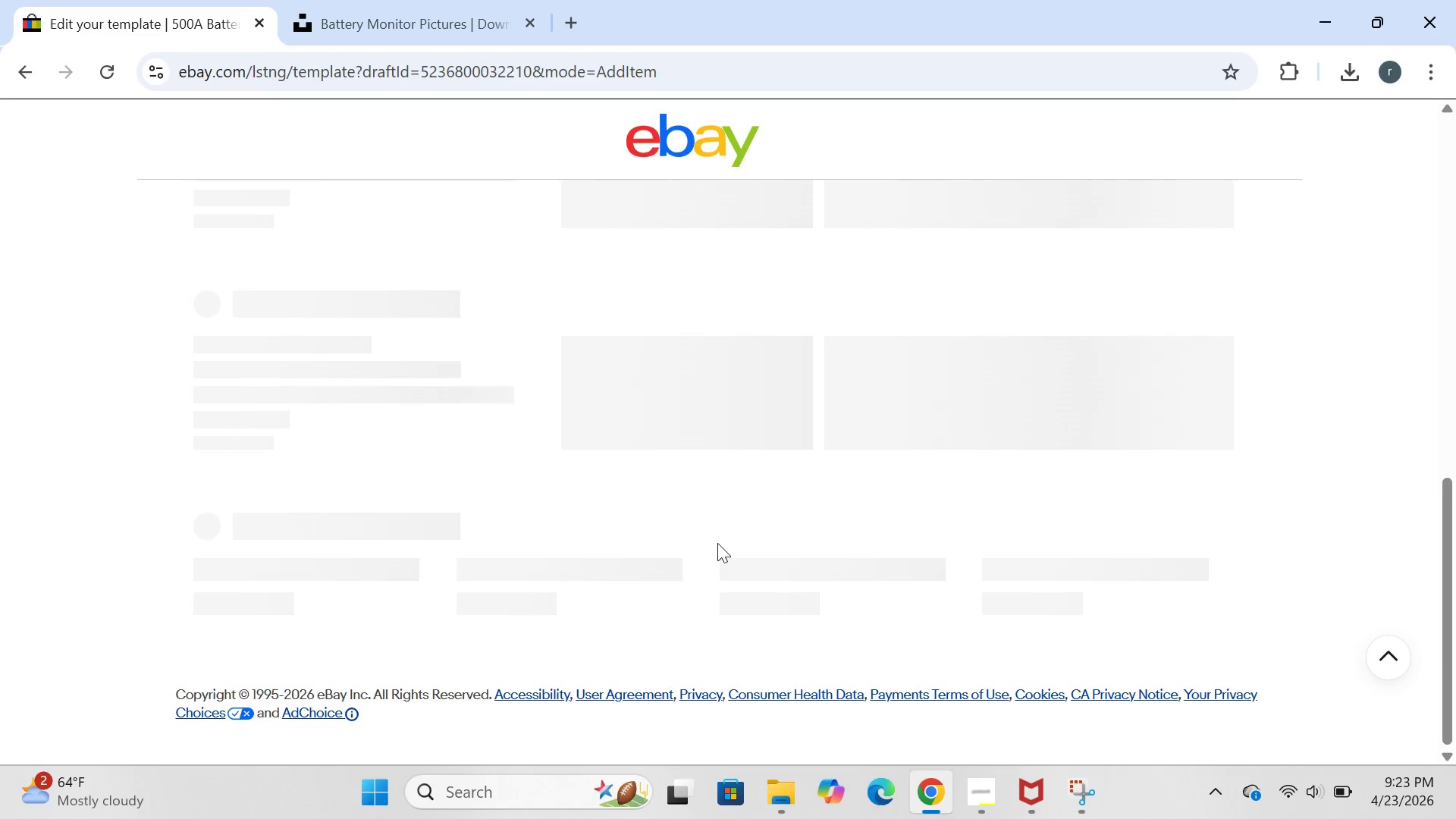 
left_click([1030, 442])
 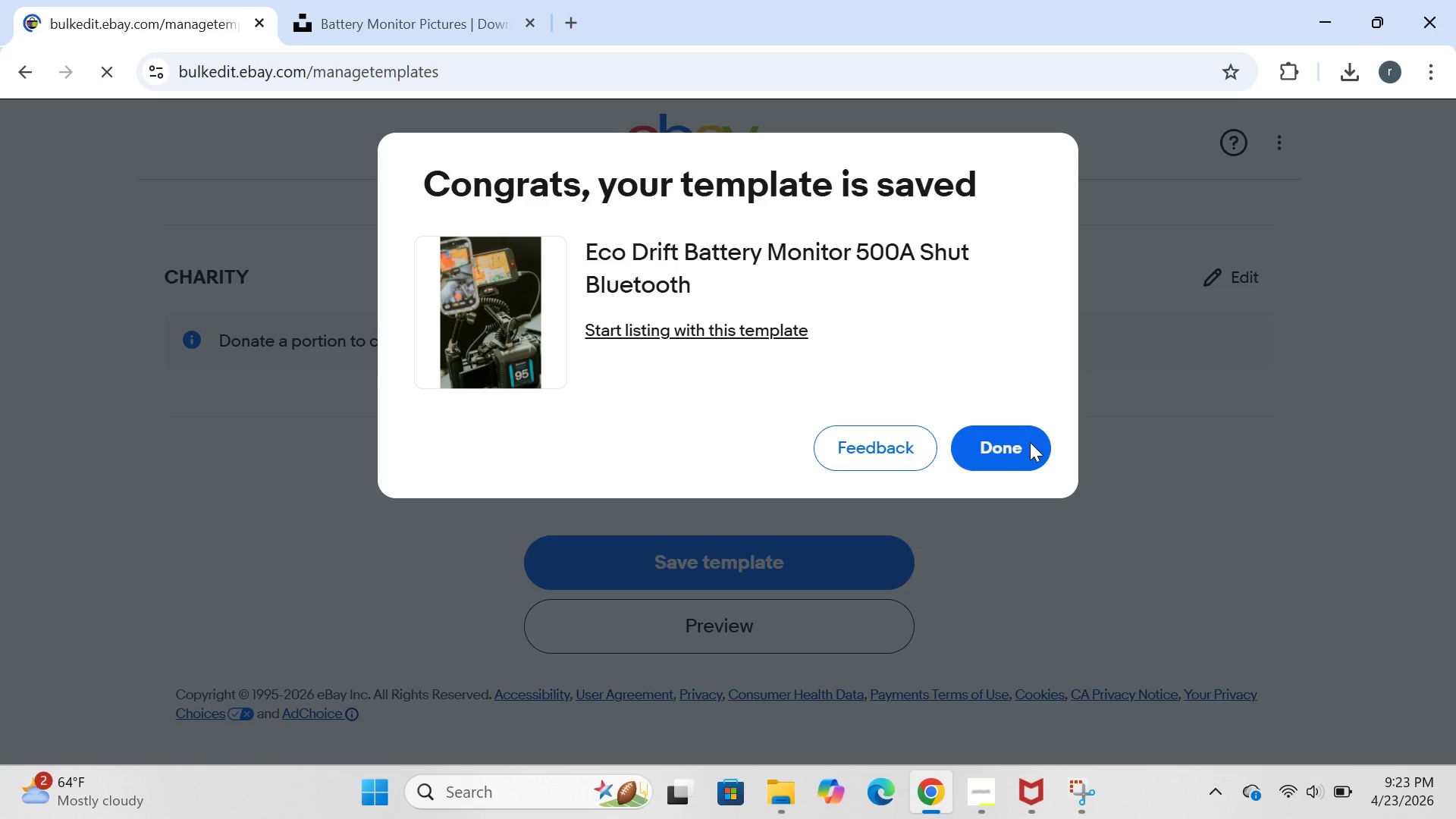 
mouse_move([605, 457])
 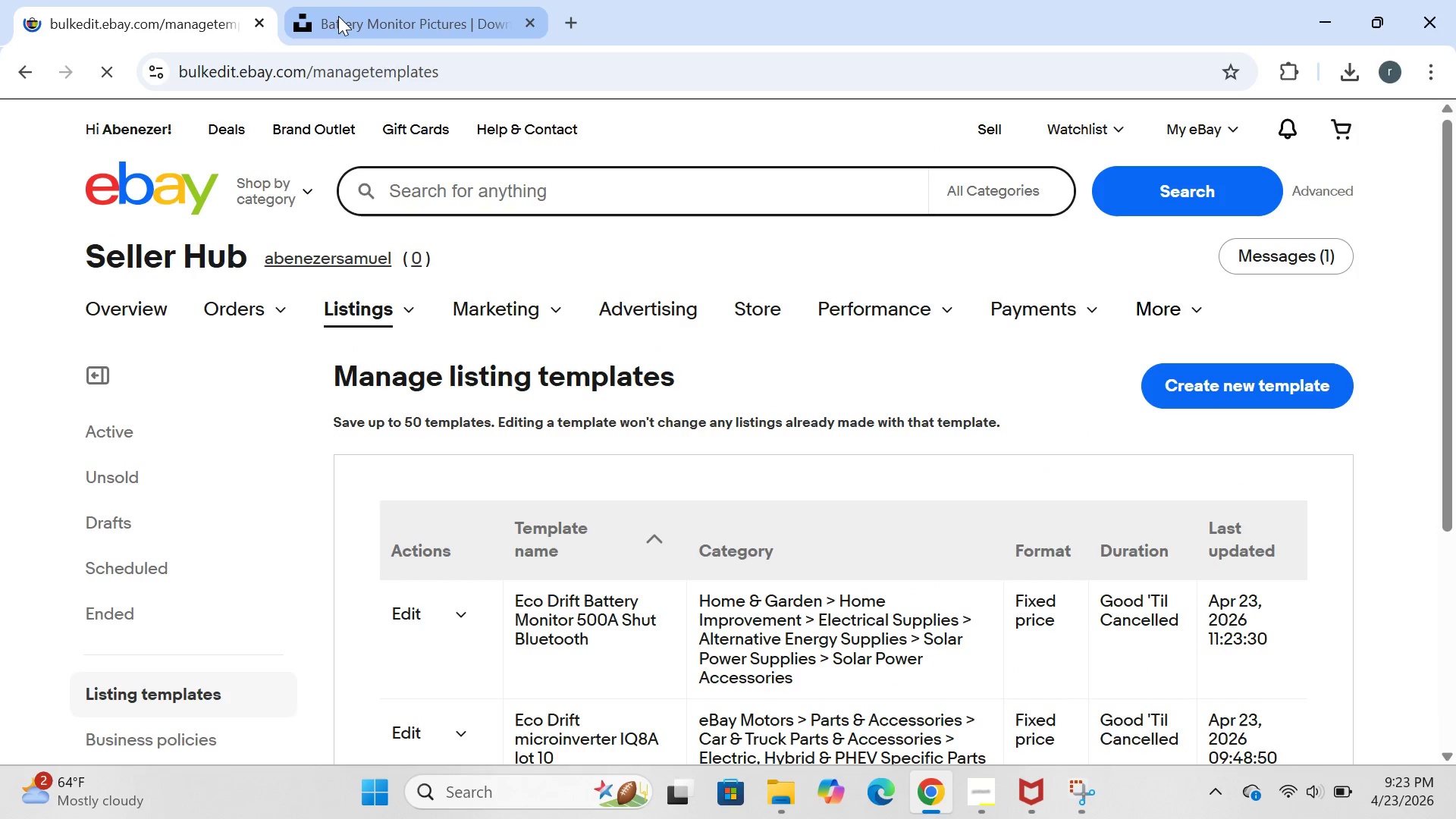 
left_click([338, 16])
 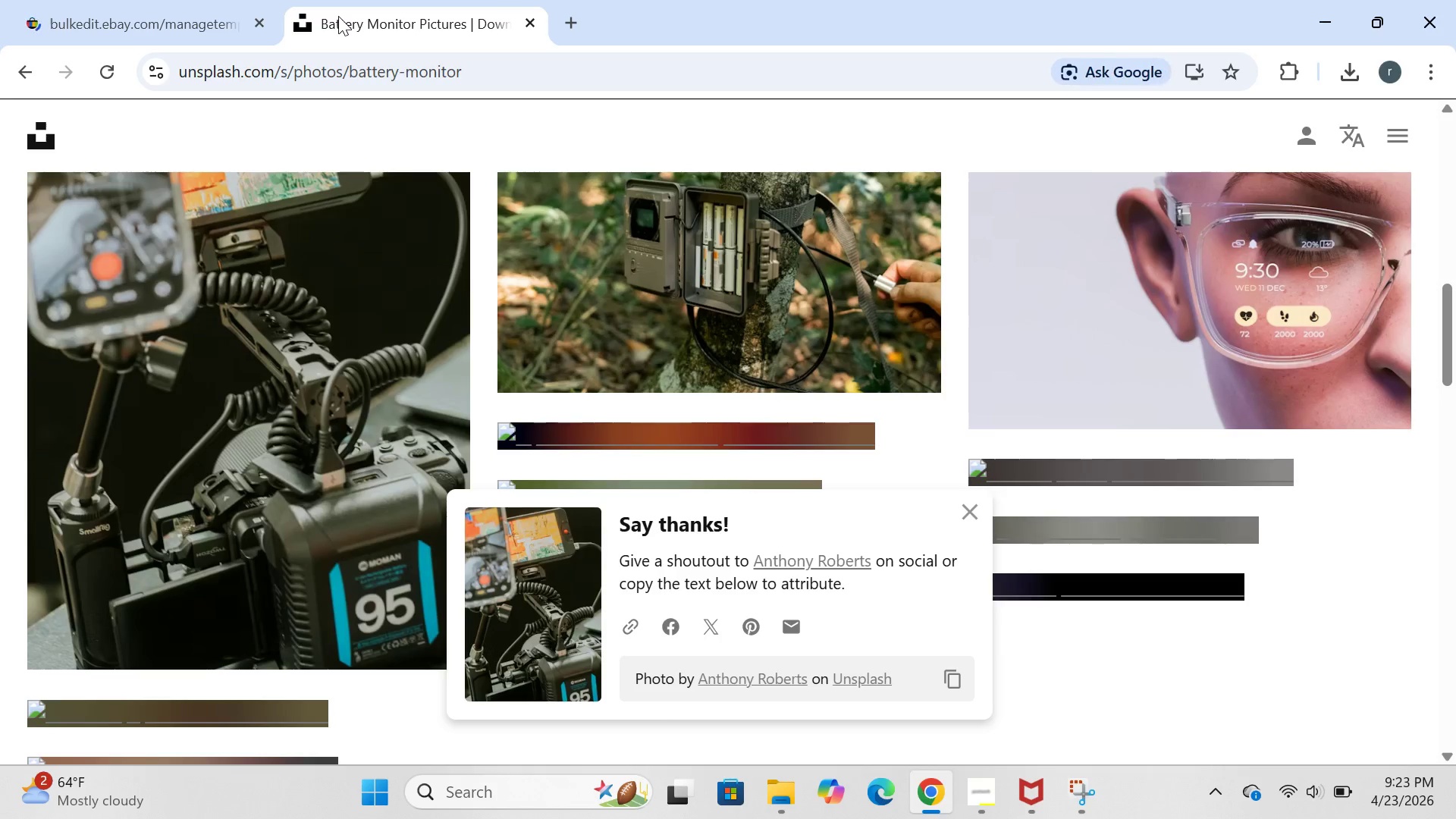 
mouse_move([319, 119])
 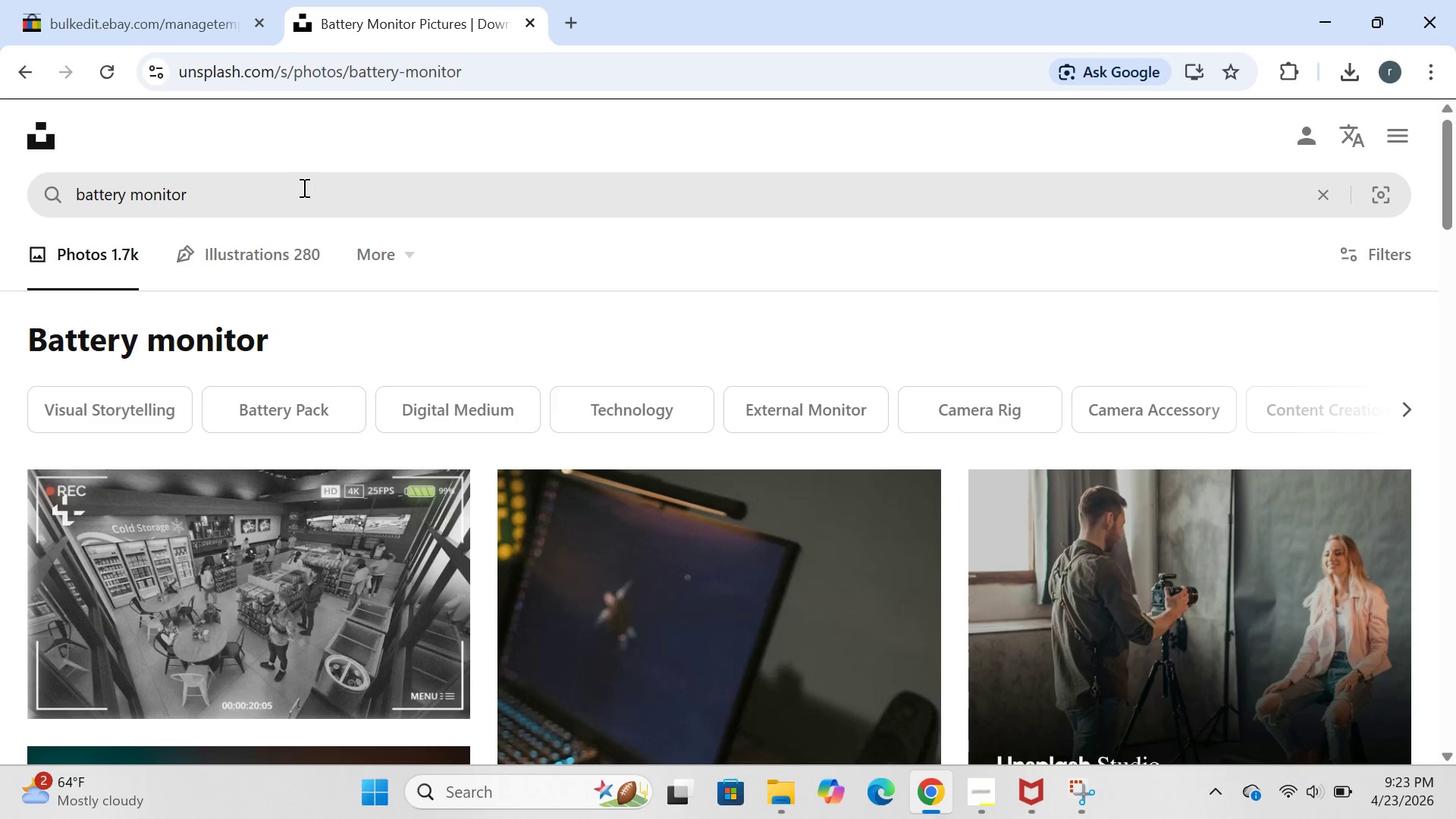 
left_click([303, 187])
 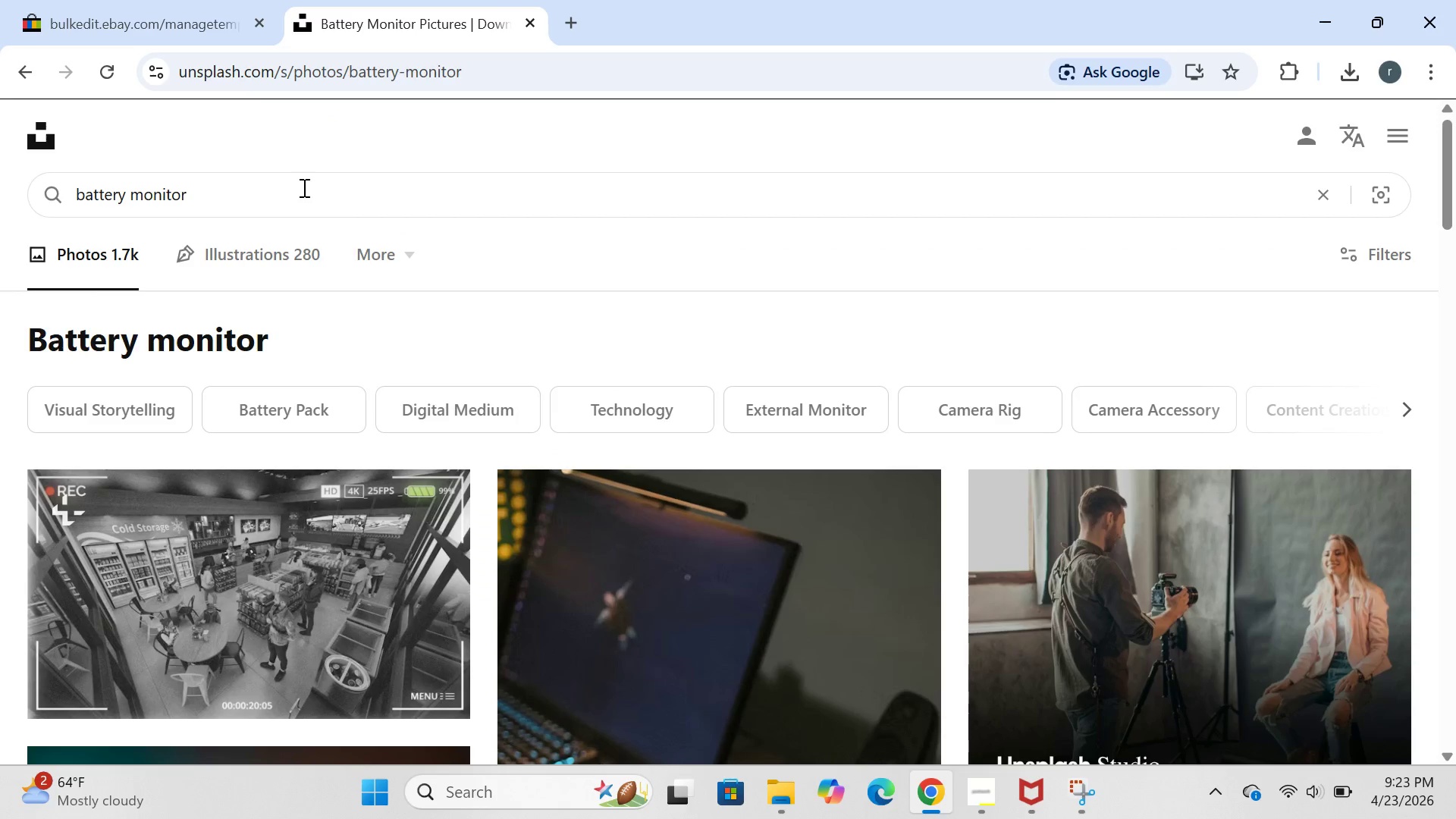 
hold_key(key=Backspace, duration=1.09)
 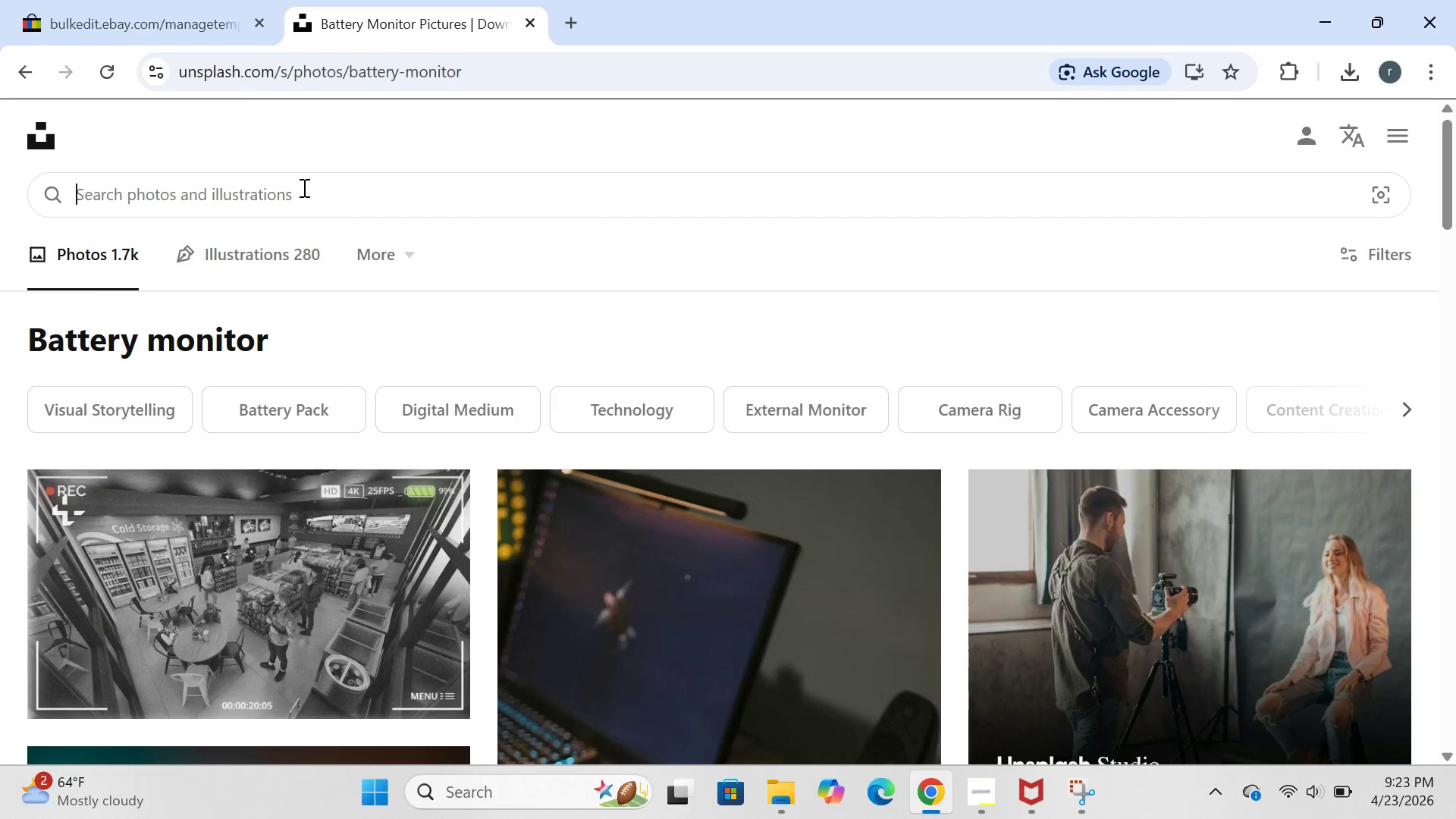 
type(mounting kit)
 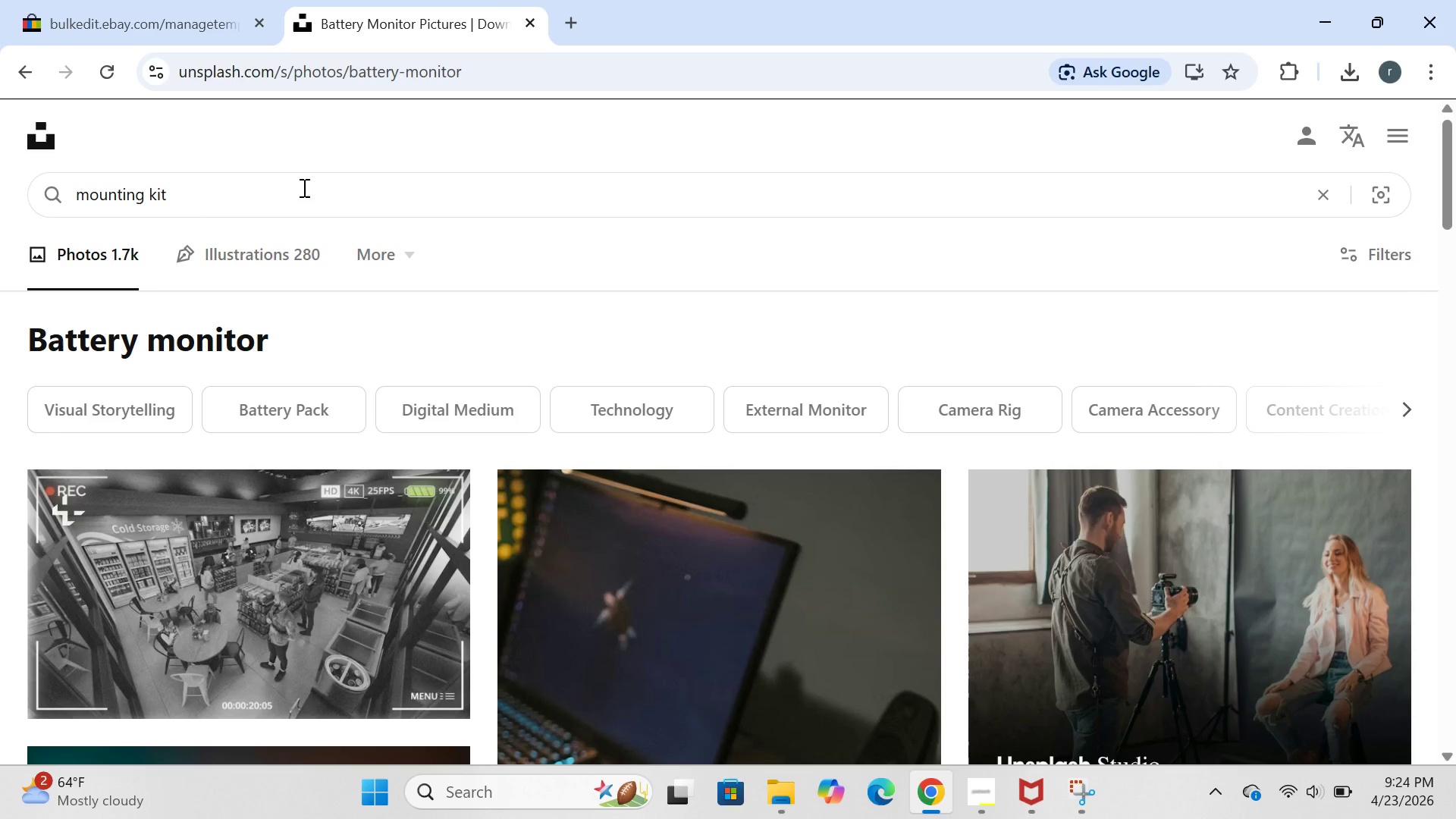 
key(Enter)
 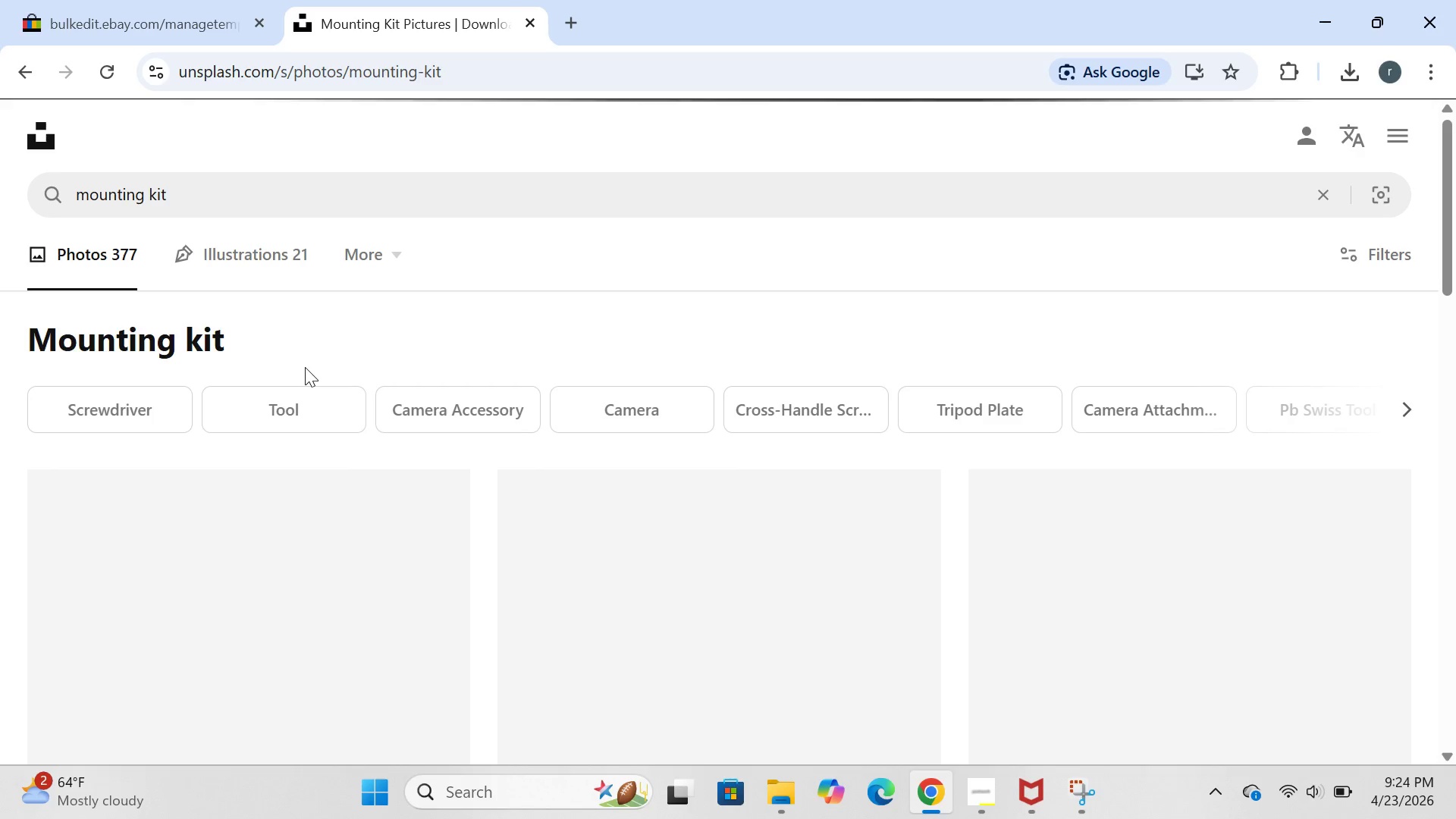 
mouse_move([351, 527])
 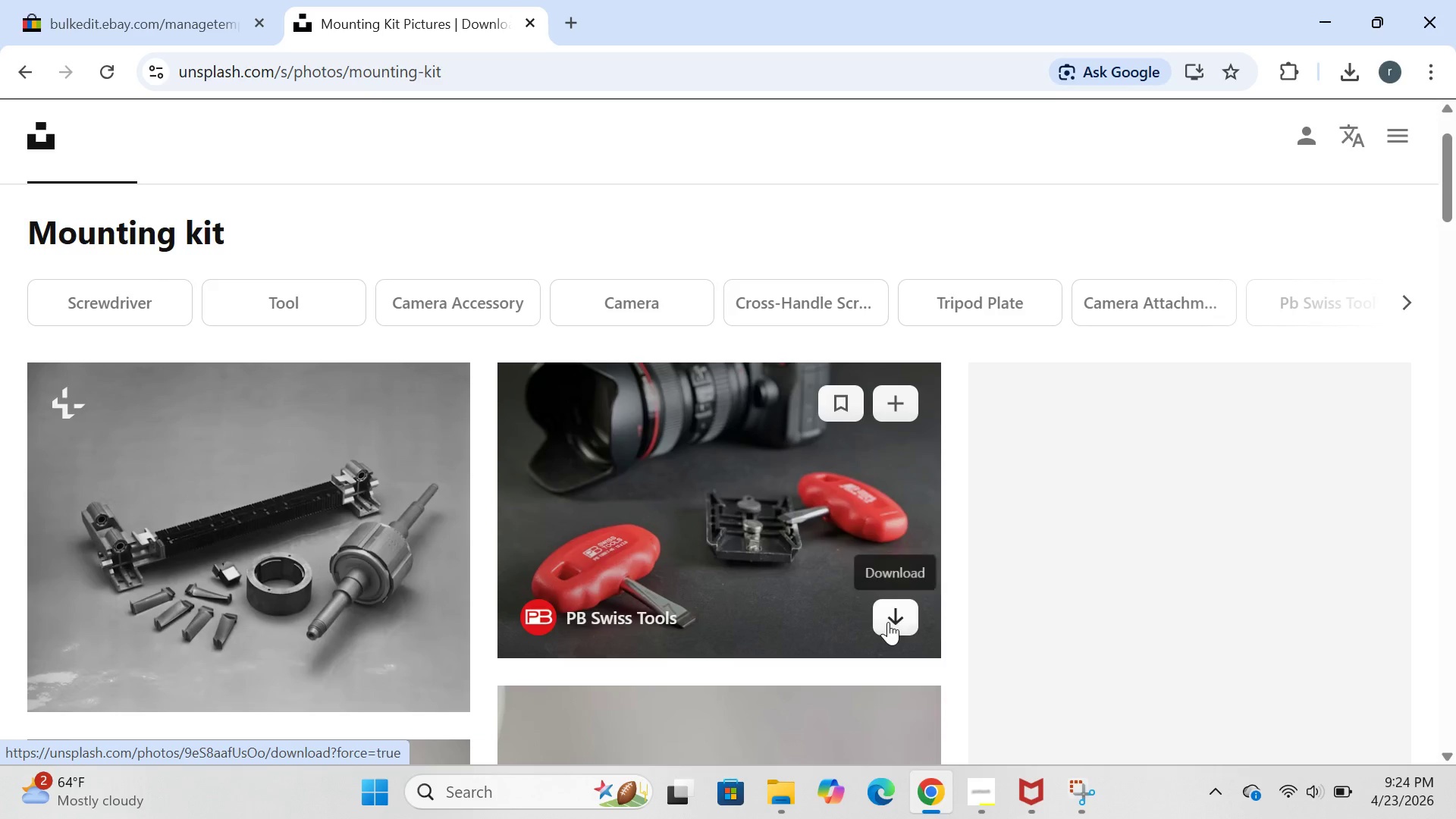 
left_click([897, 623])
 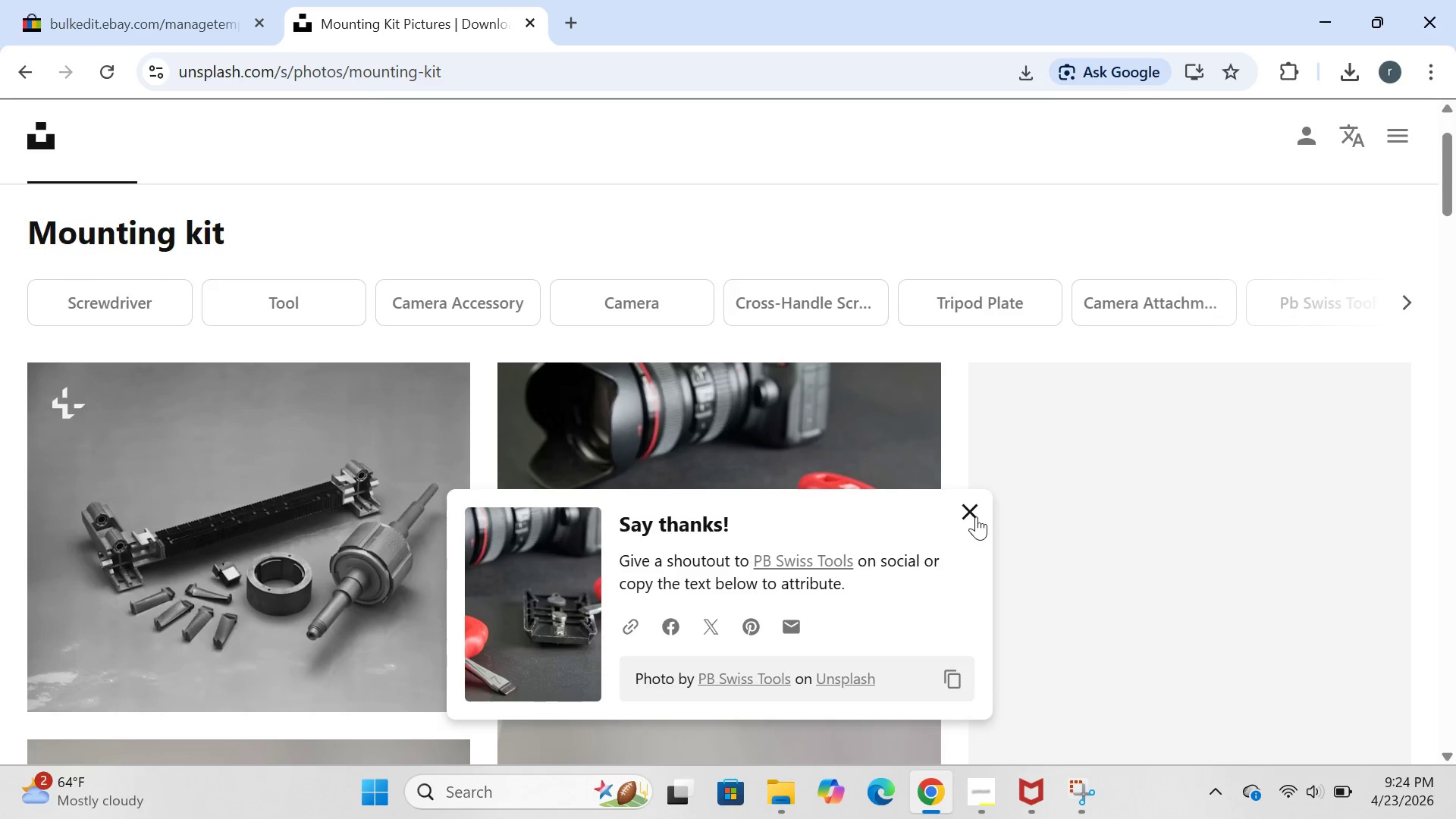 
left_click([976, 516])
 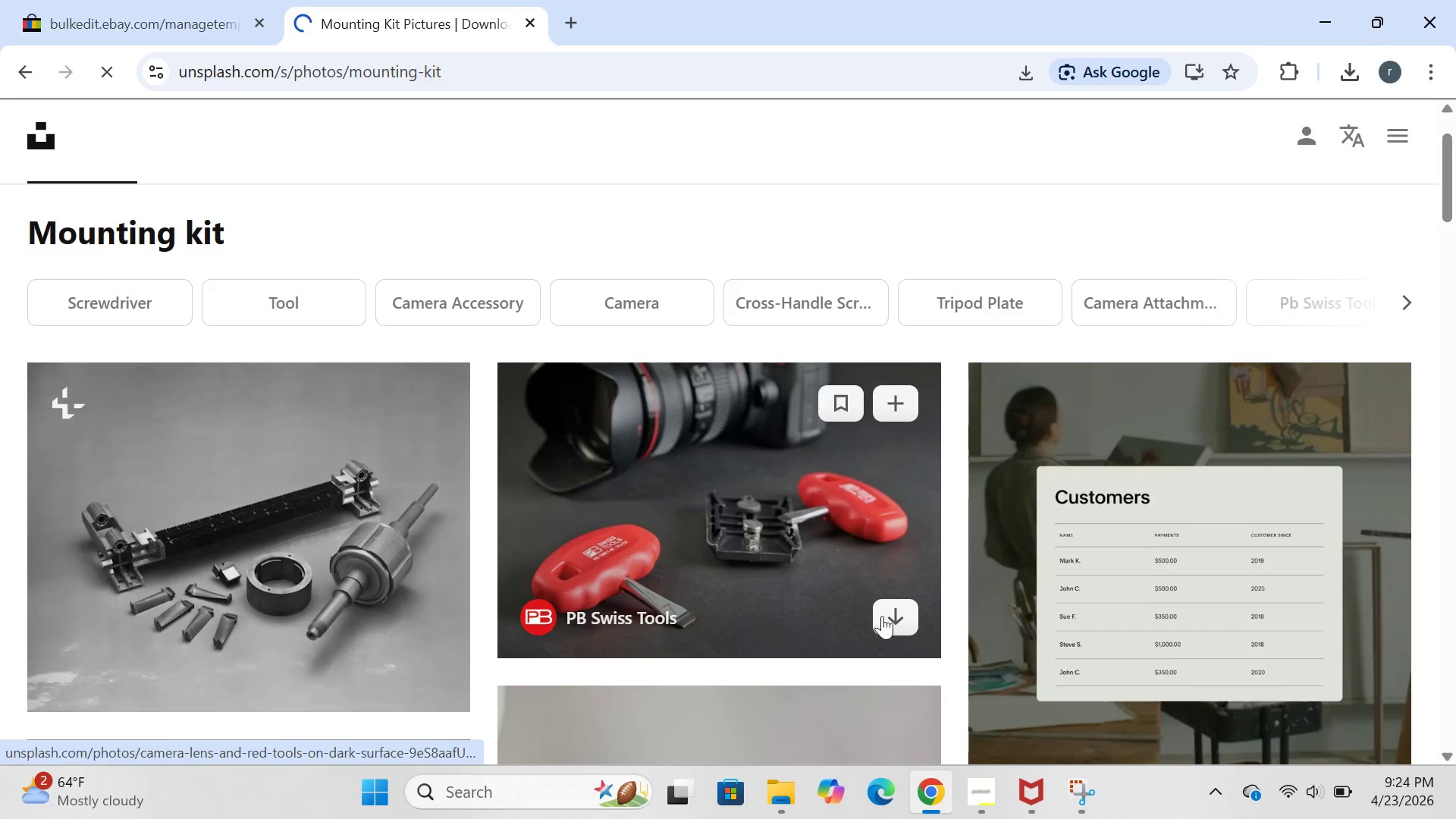 
left_click([883, 631])
 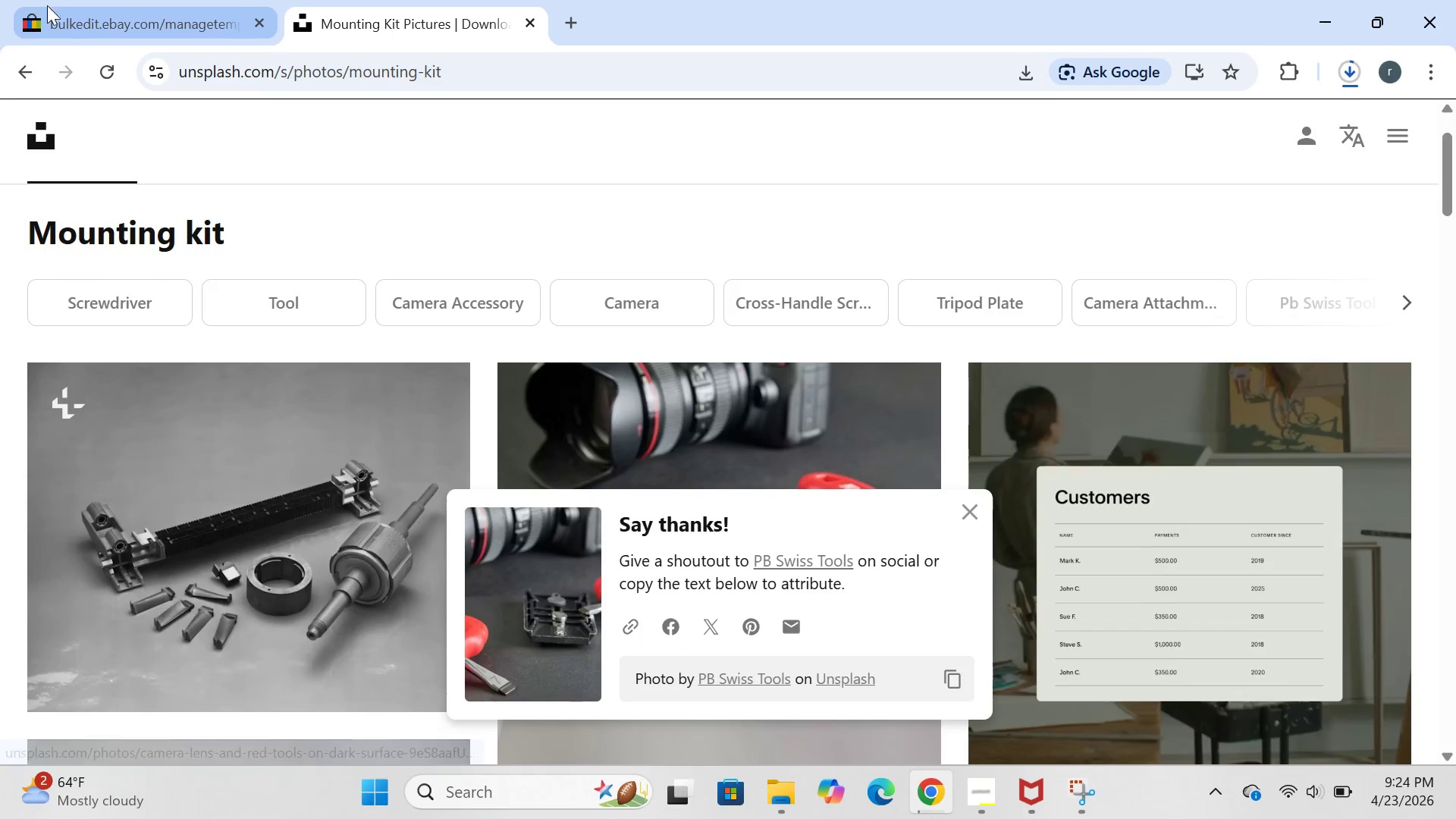 
left_click([64, 21])
 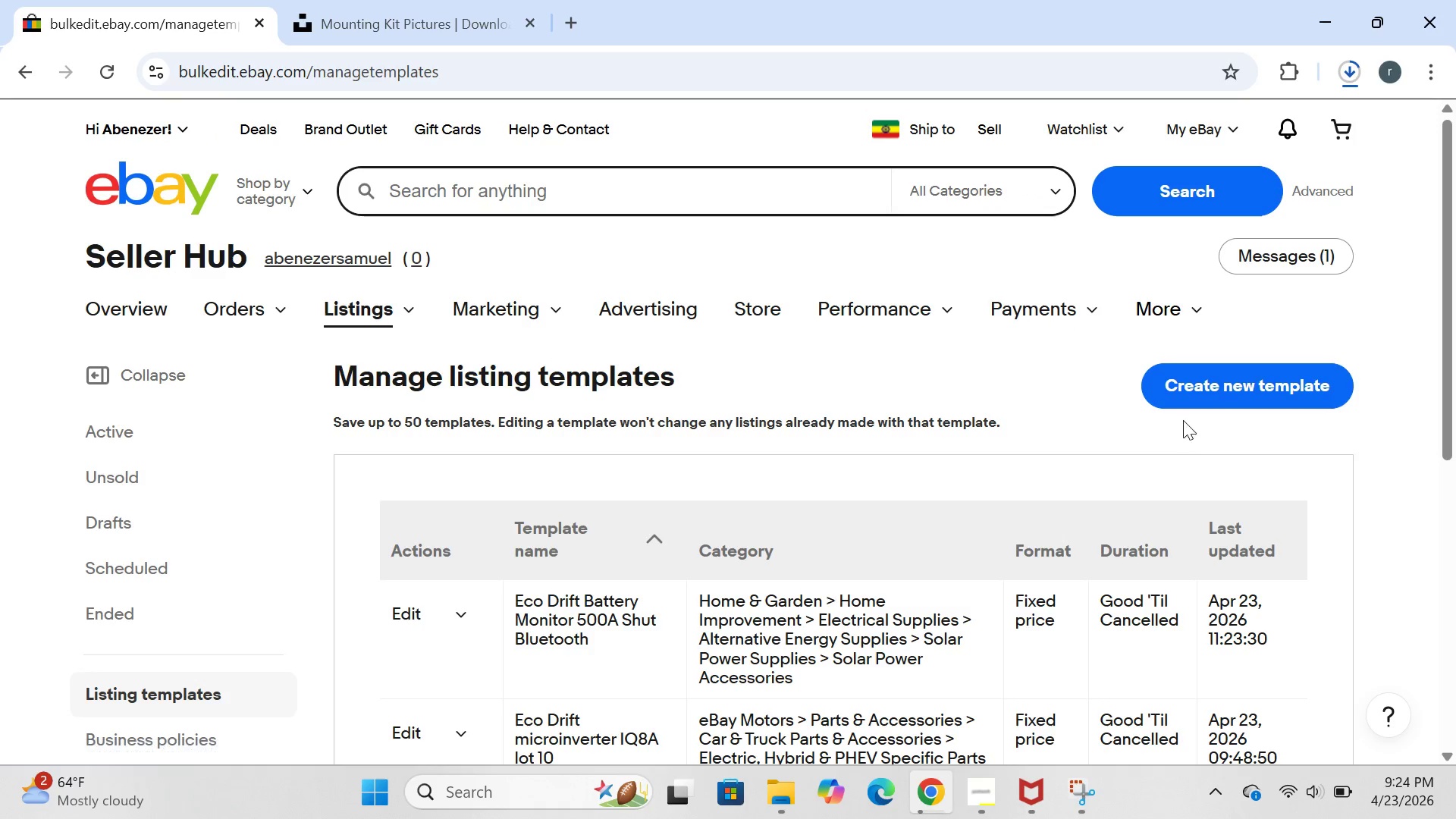 
left_click([1209, 385])
 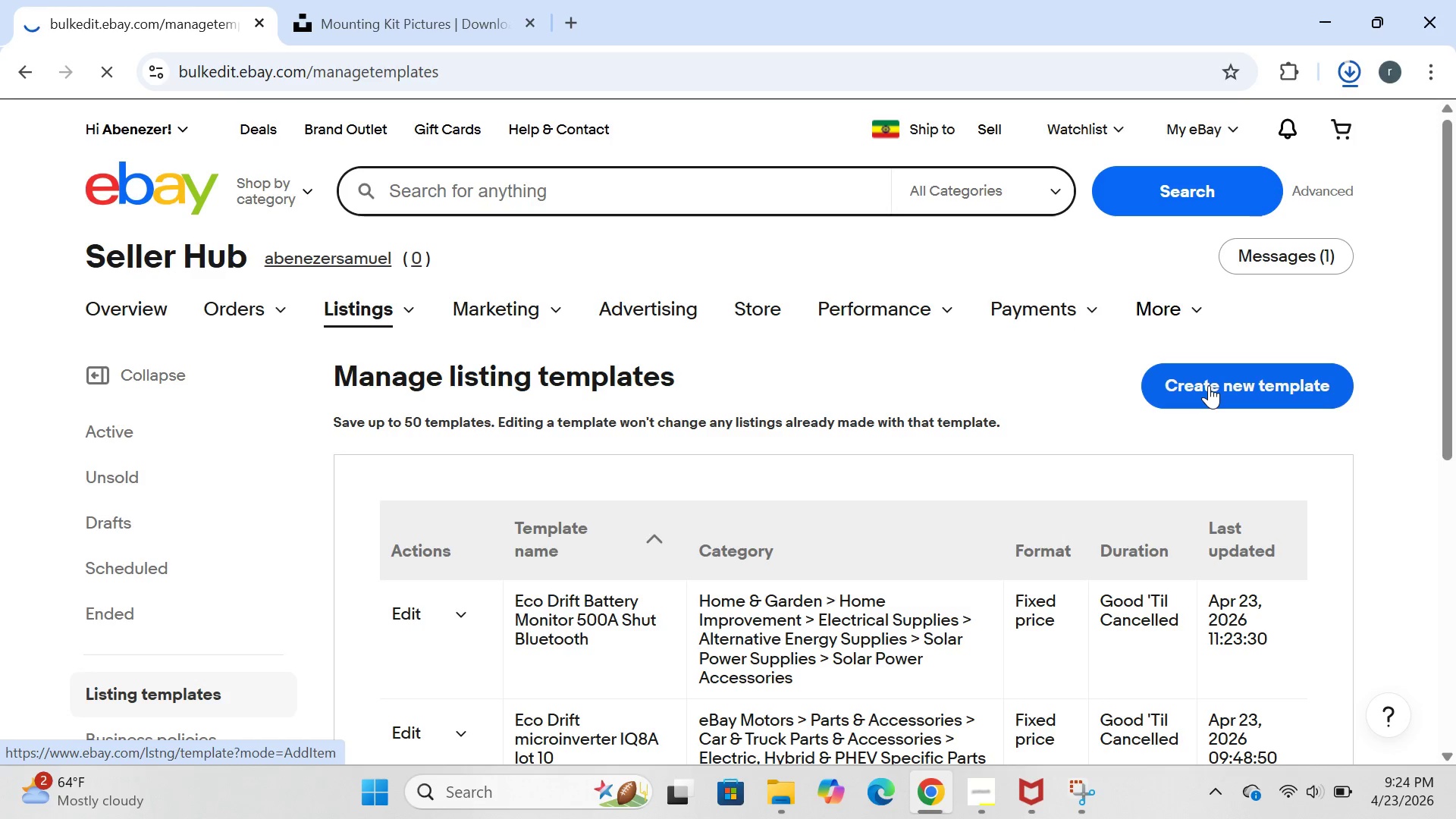 
wait(14.84)
 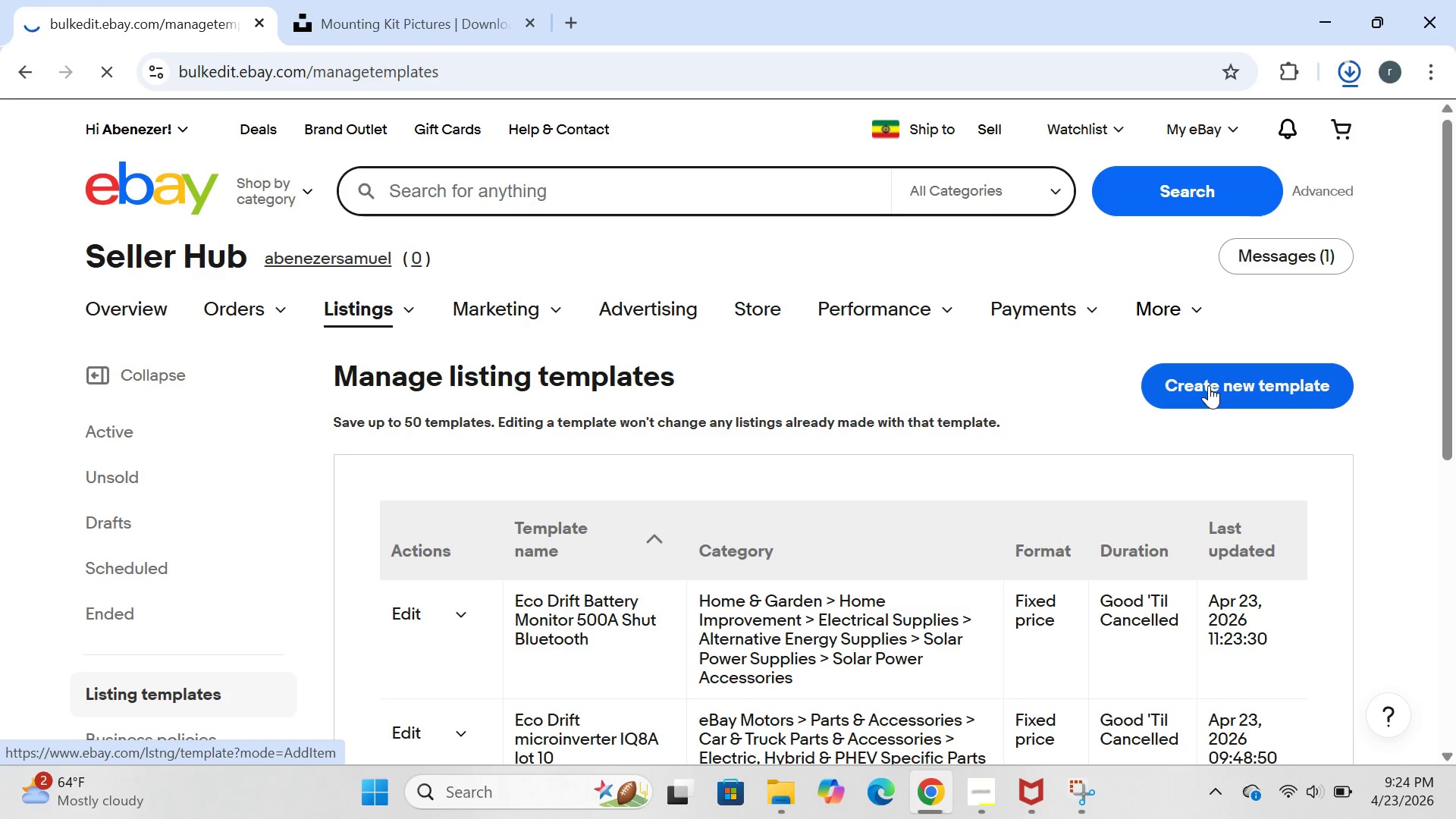 
left_click([1130, 23])
 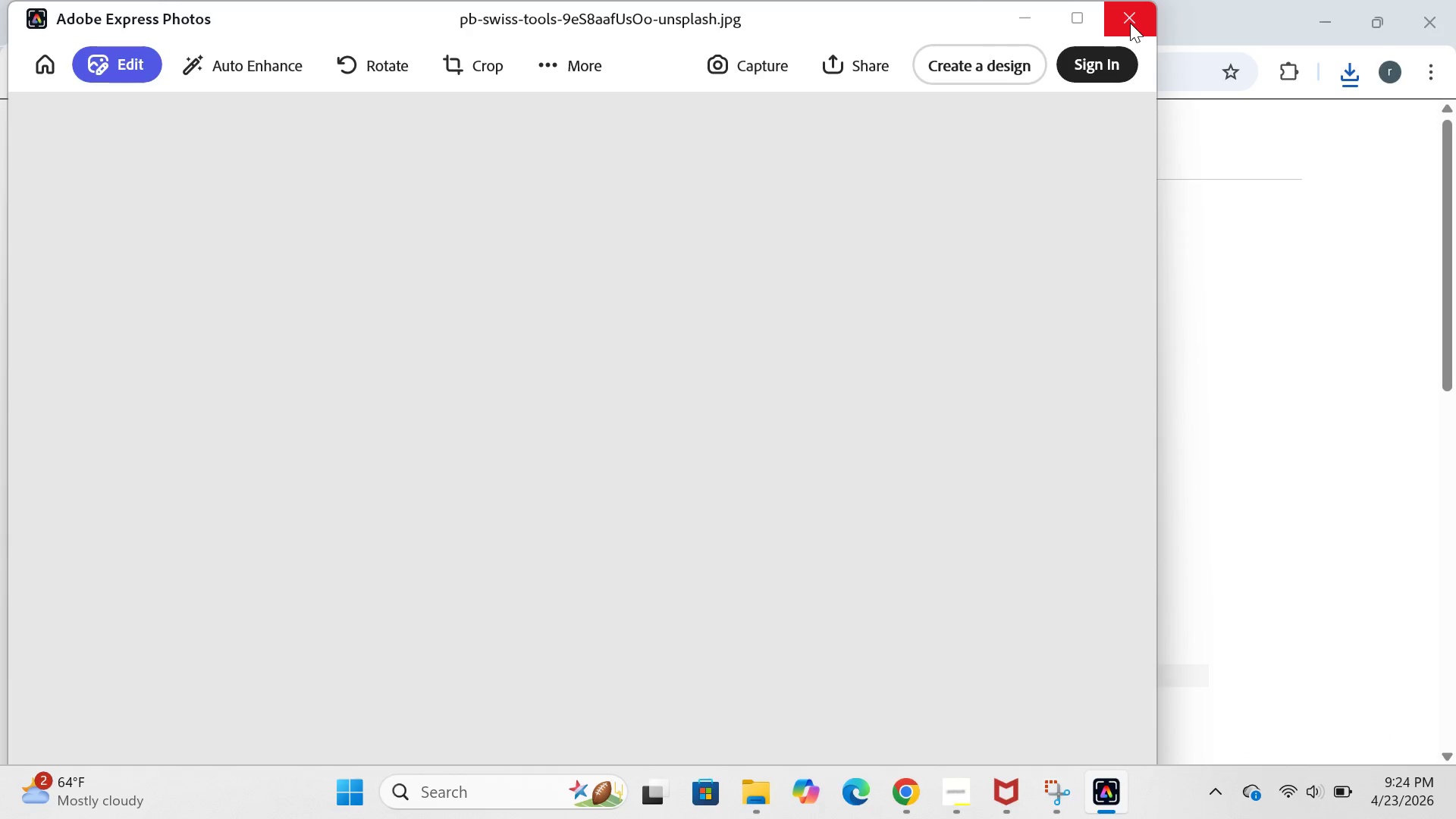 
wait(5.56)
 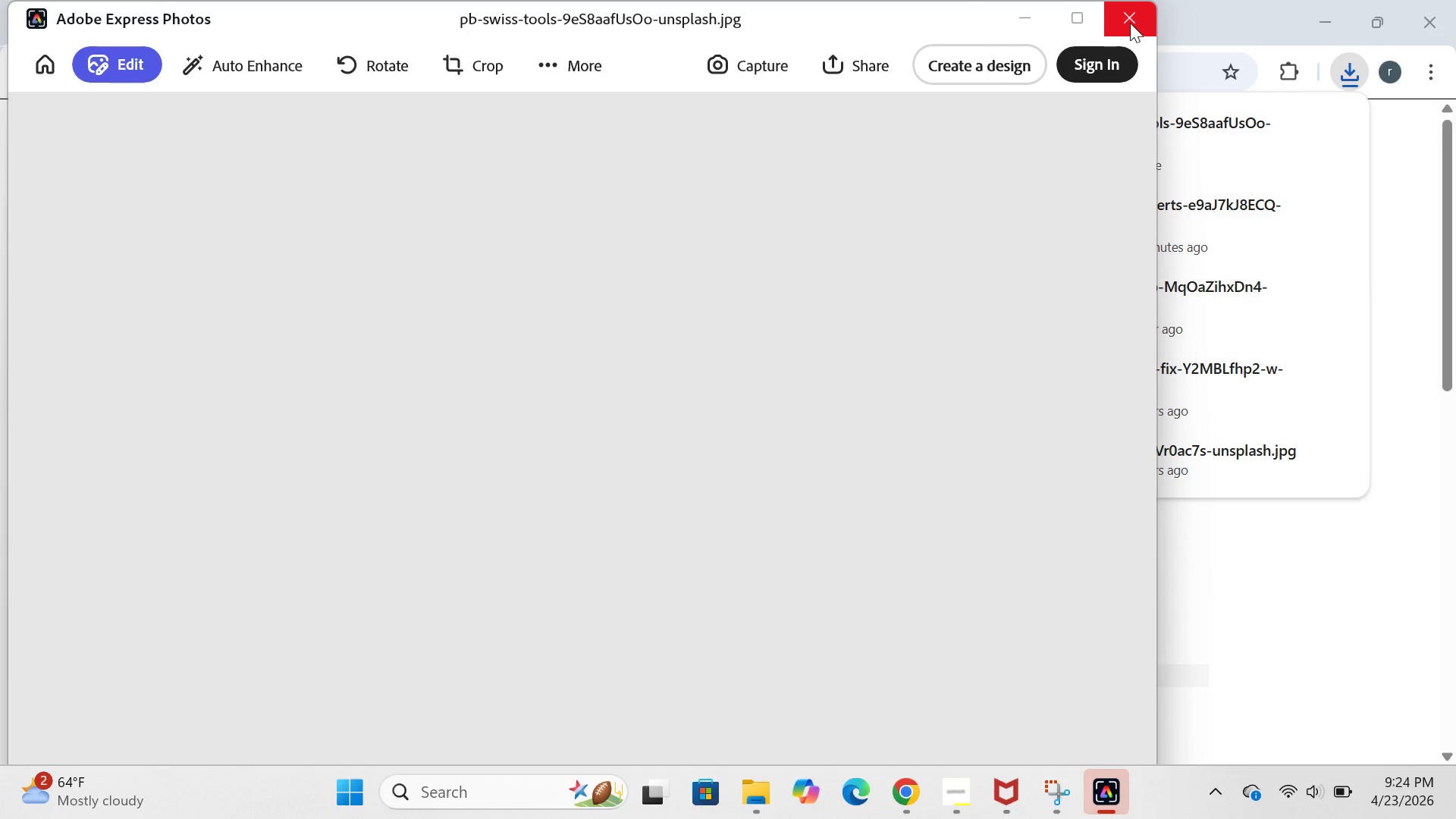 
left_click_drag(start_coordinate=[1130, 23], to_coordinate=[1209, 603])
 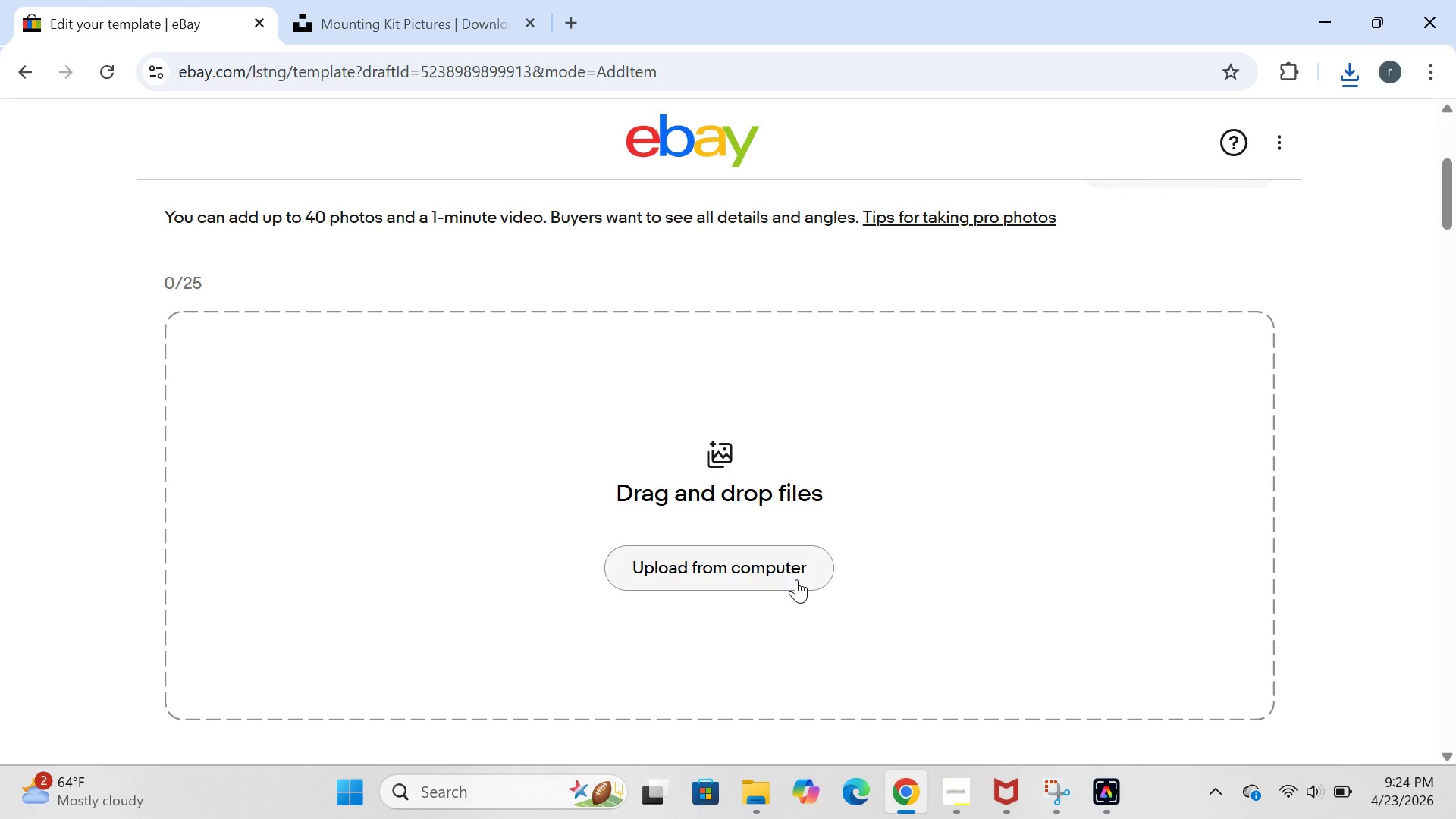 
left_click([1209, 603])
 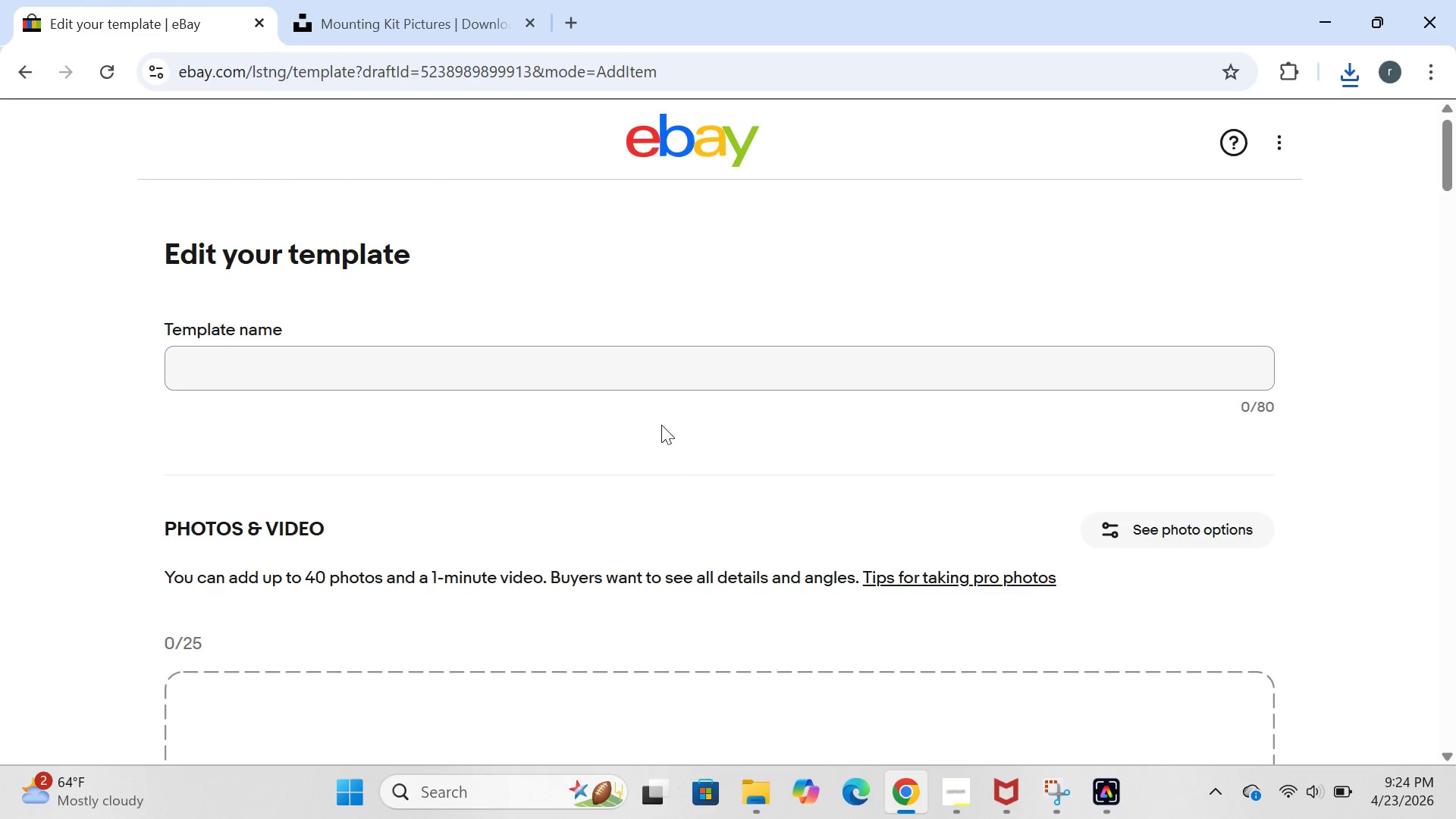 
left_click([633, 364])
 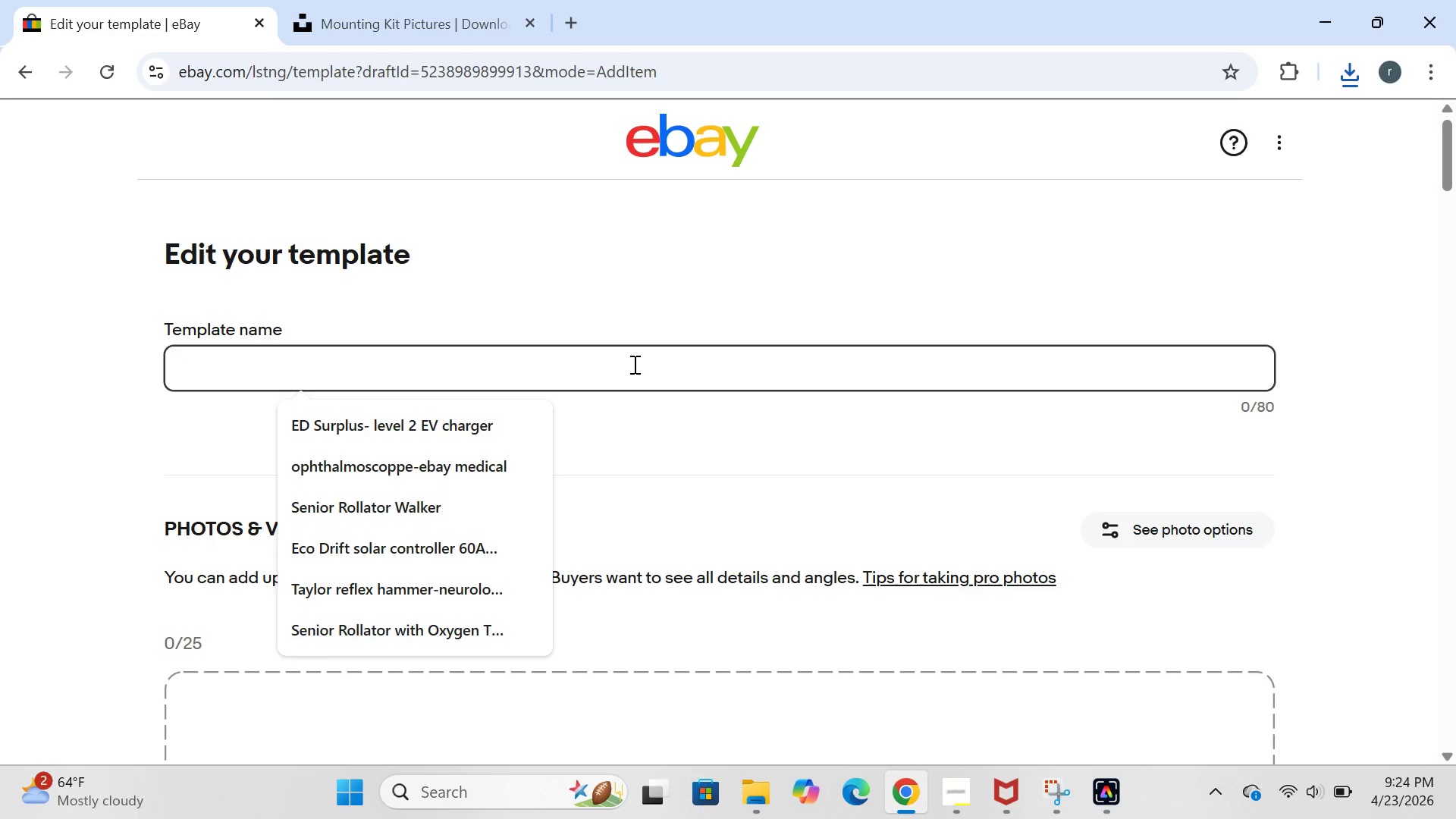 
type(Eco Drift sol)
 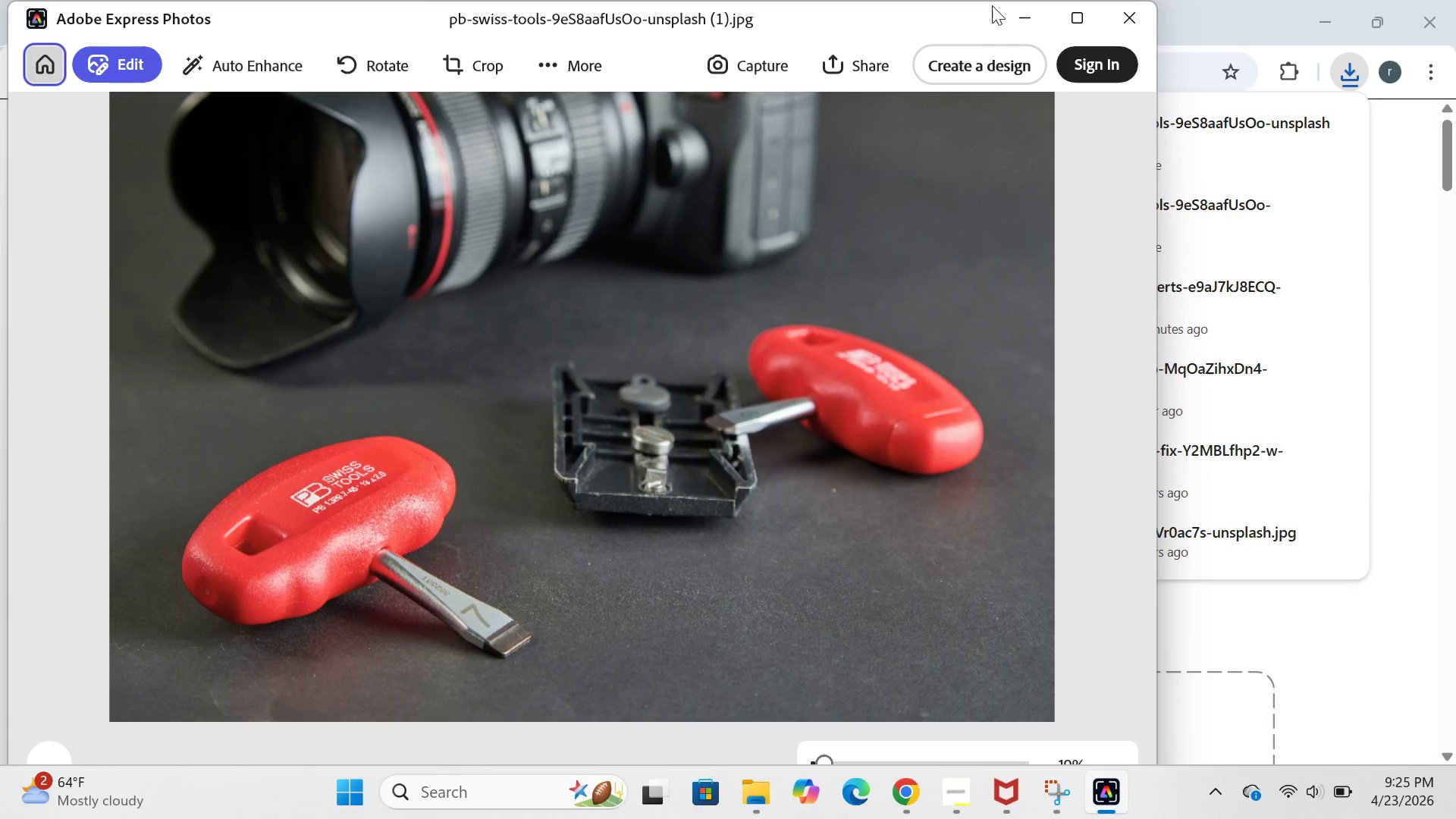 
left_click([1018, 10])
 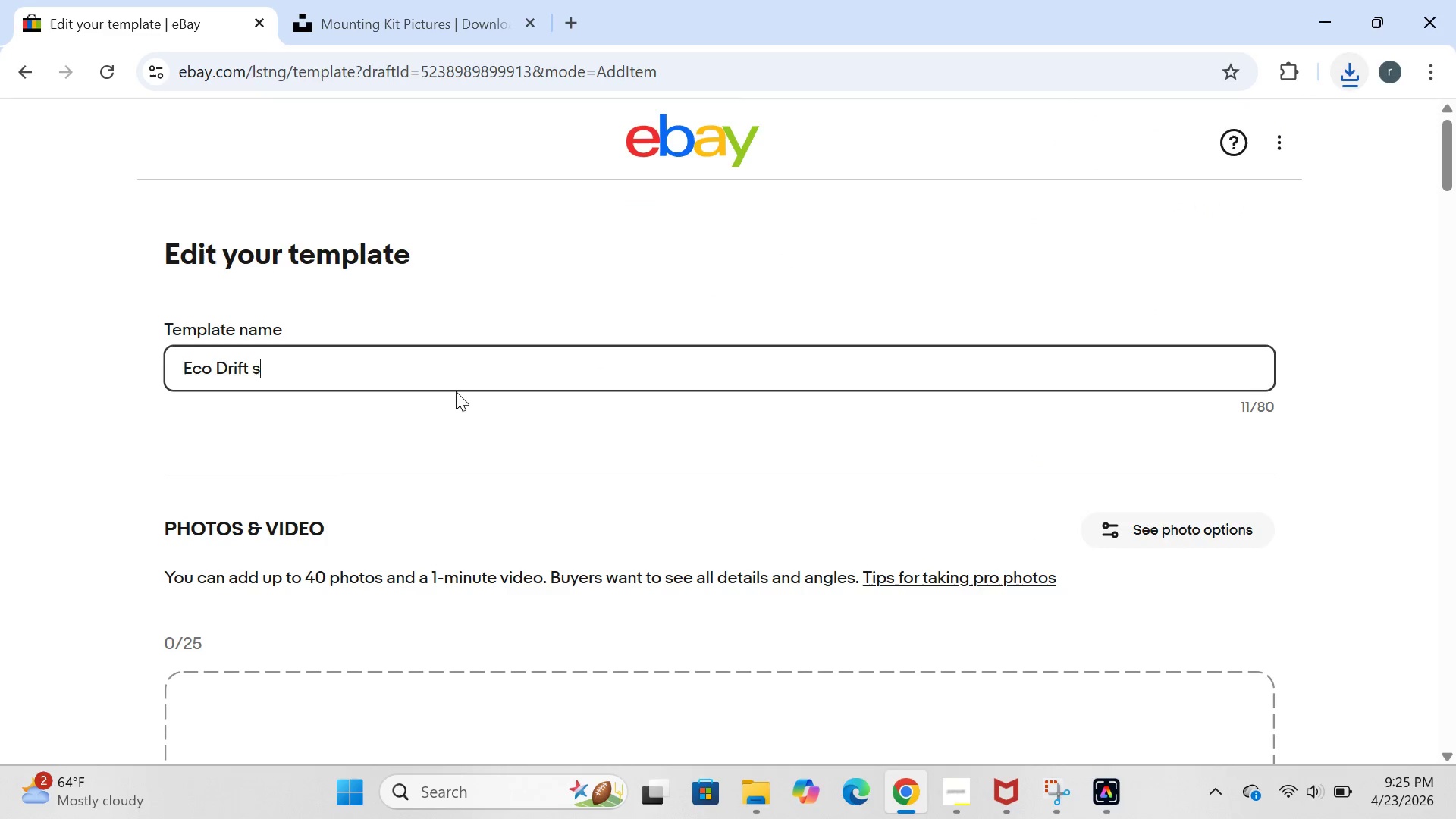 
type(olar mouniting kit )
 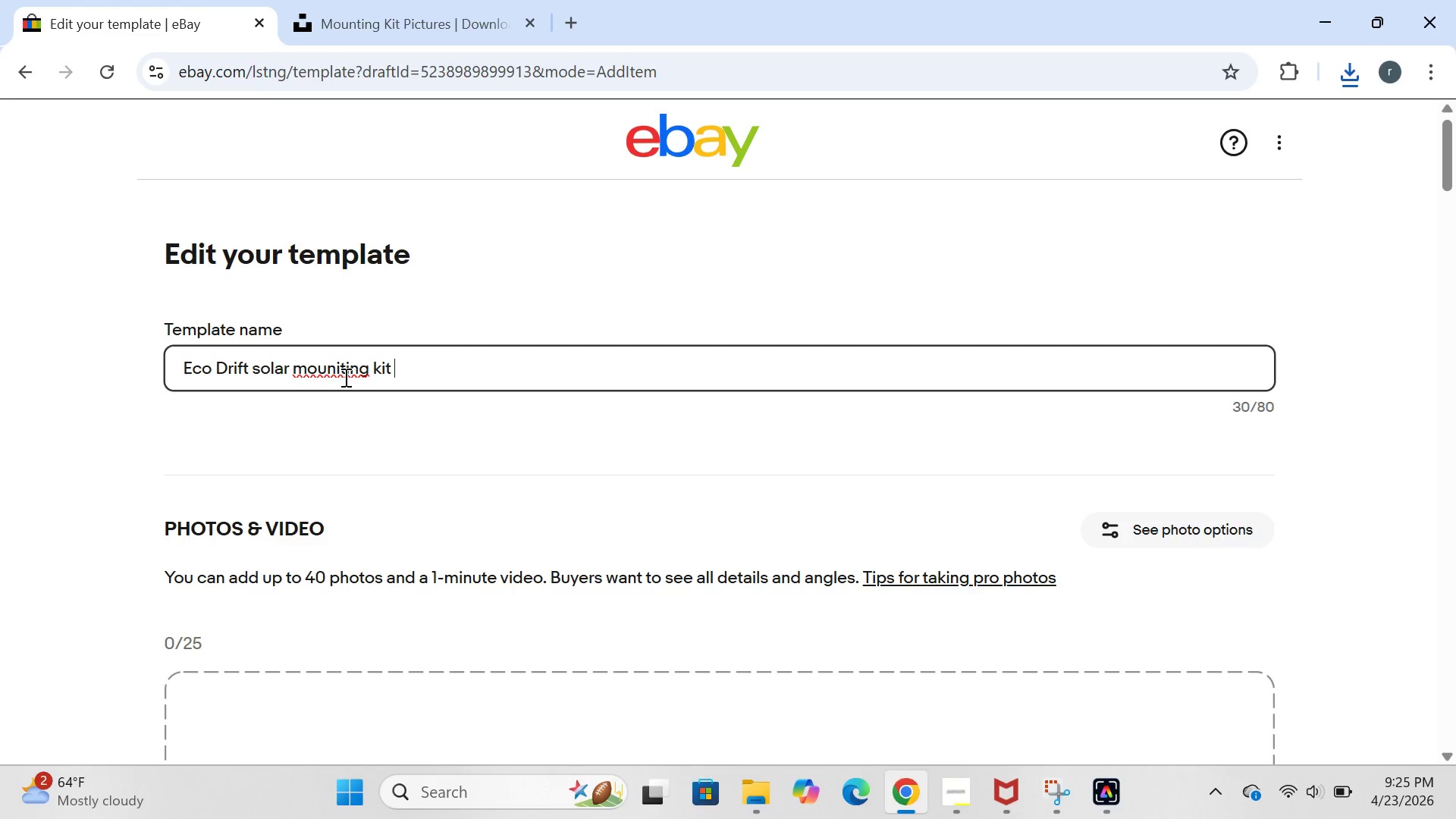 
left_click([344, 377])
 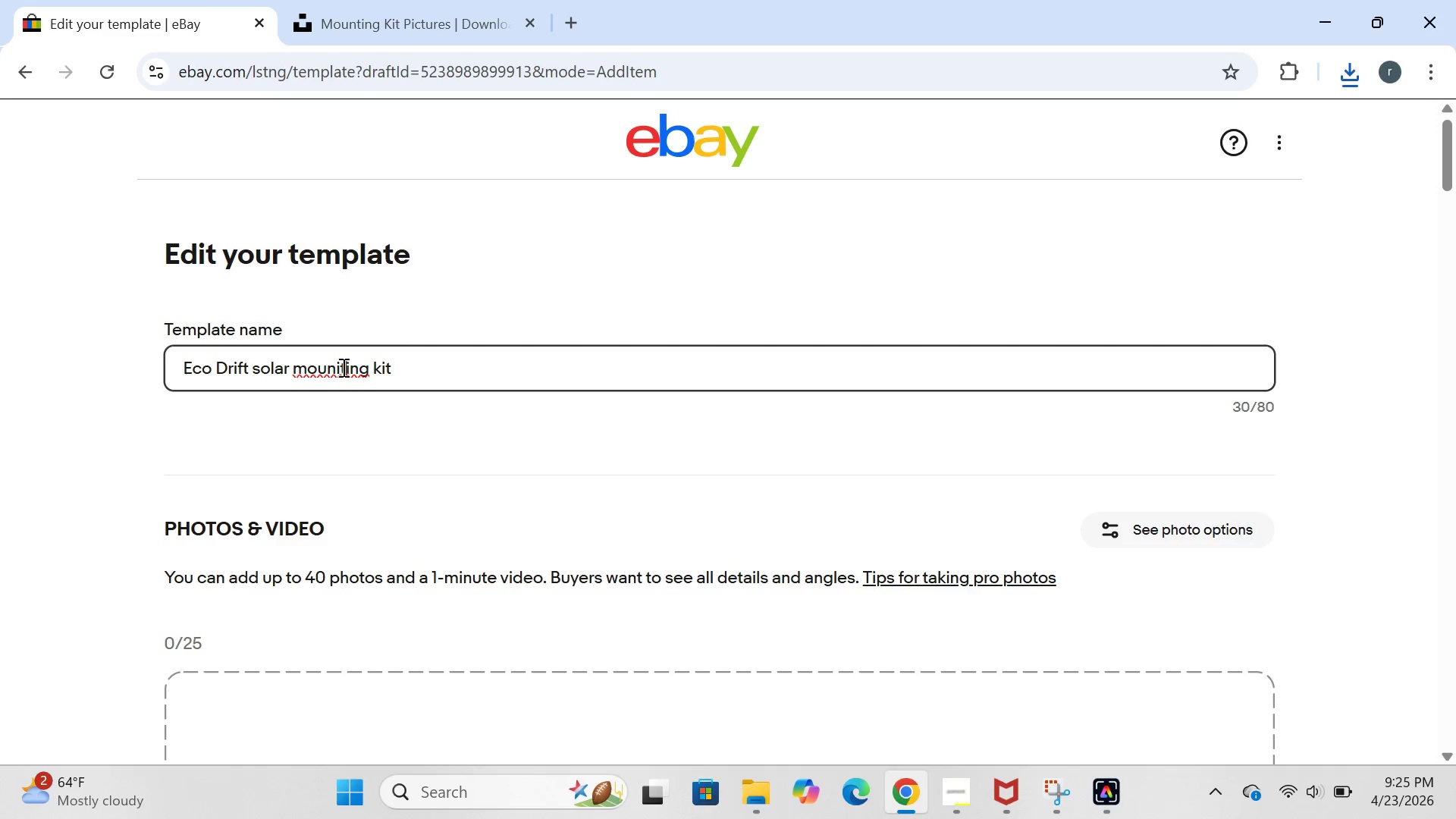 
left_click([343, 367])
 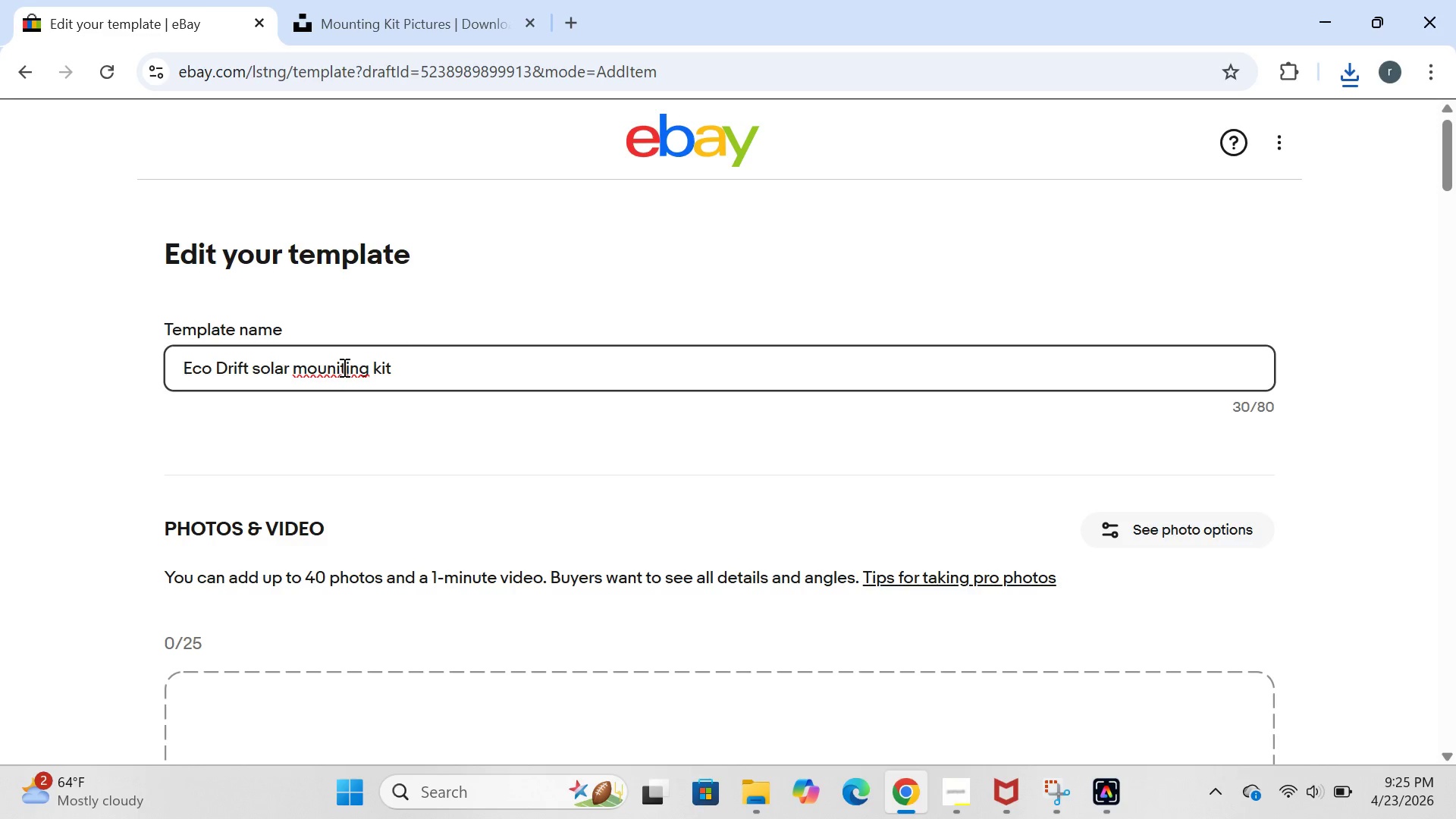 
key(Backspace)
 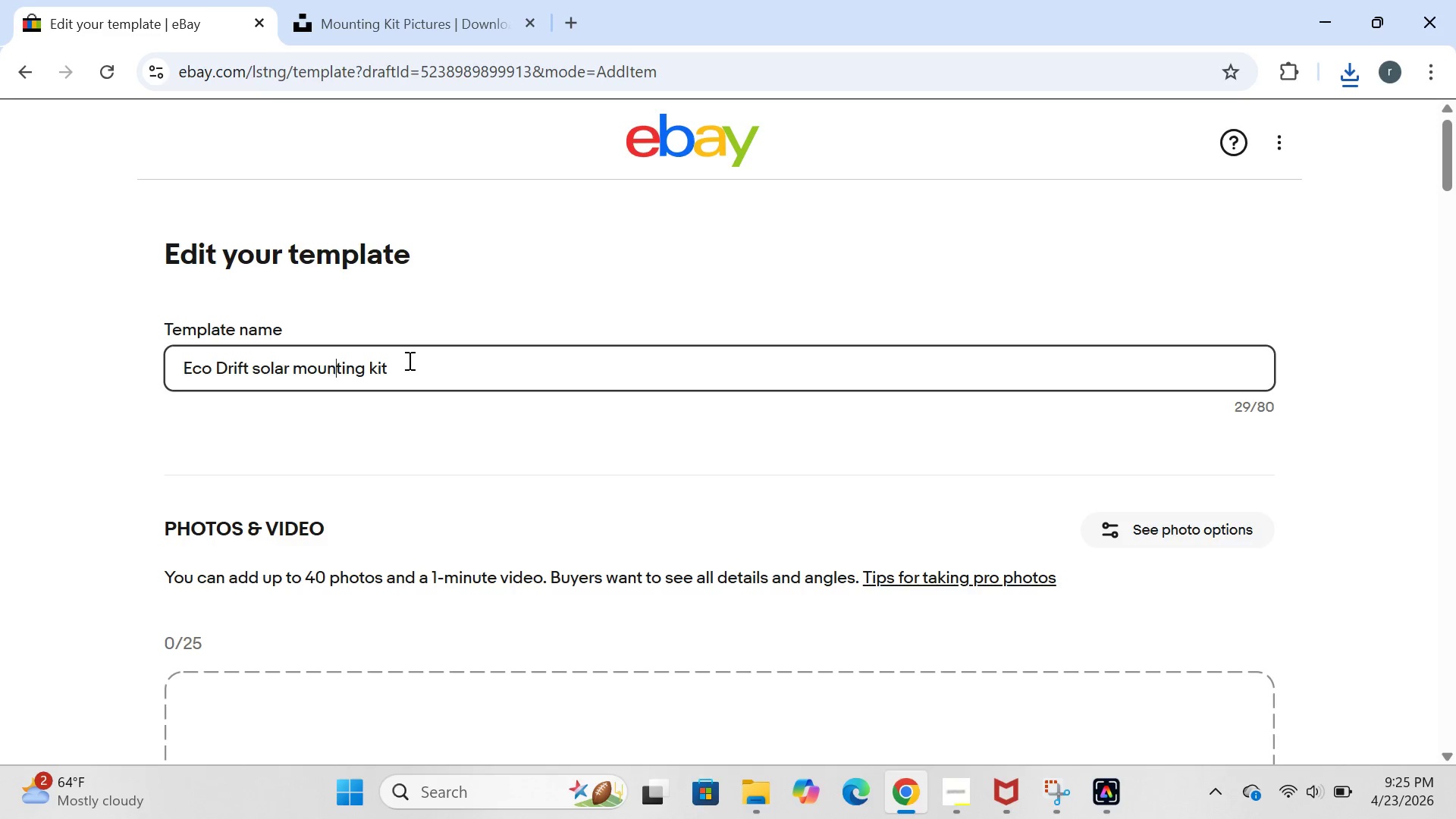 
left_click([408, 361])